 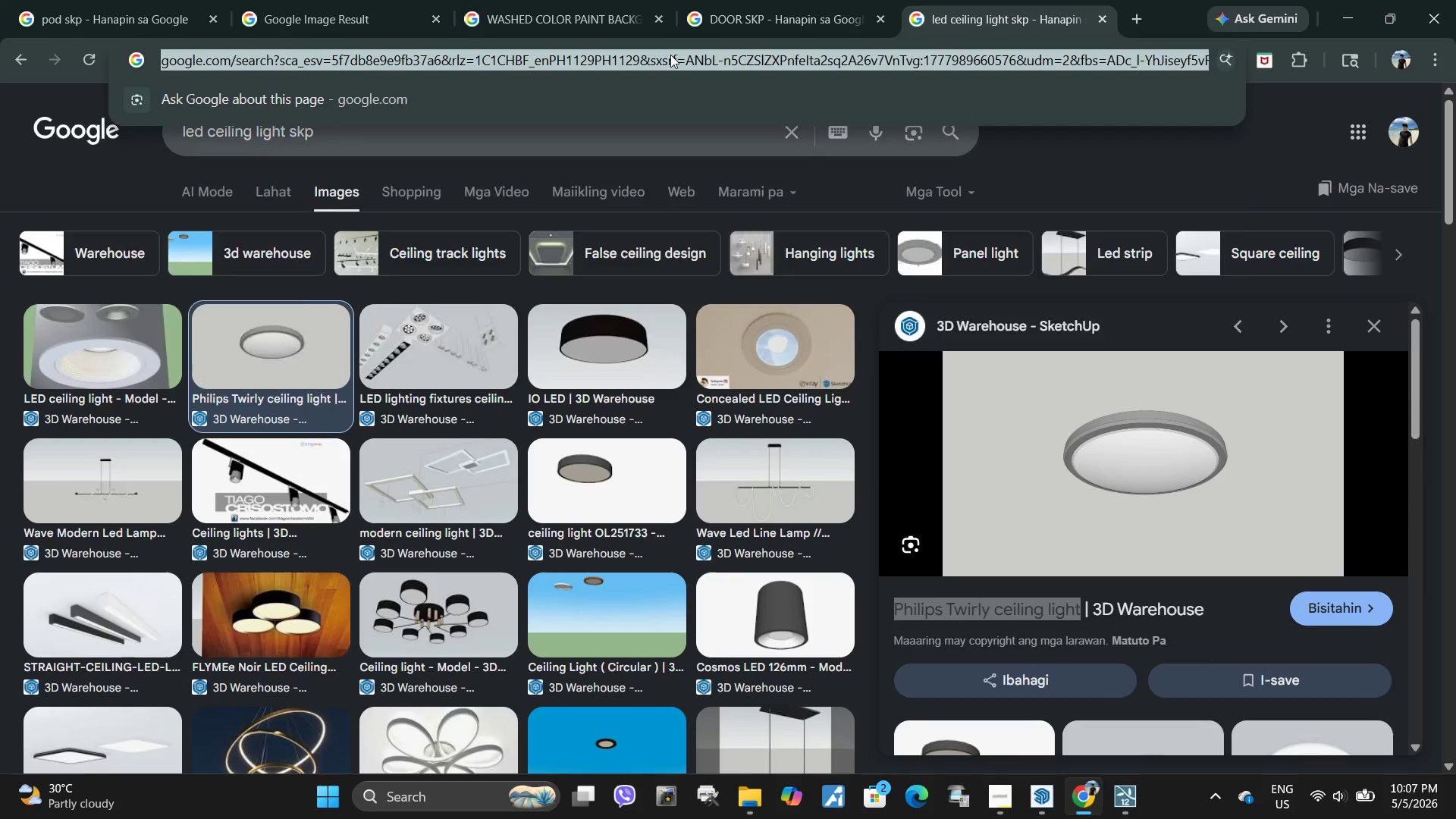 
type(matte polymer skp)
 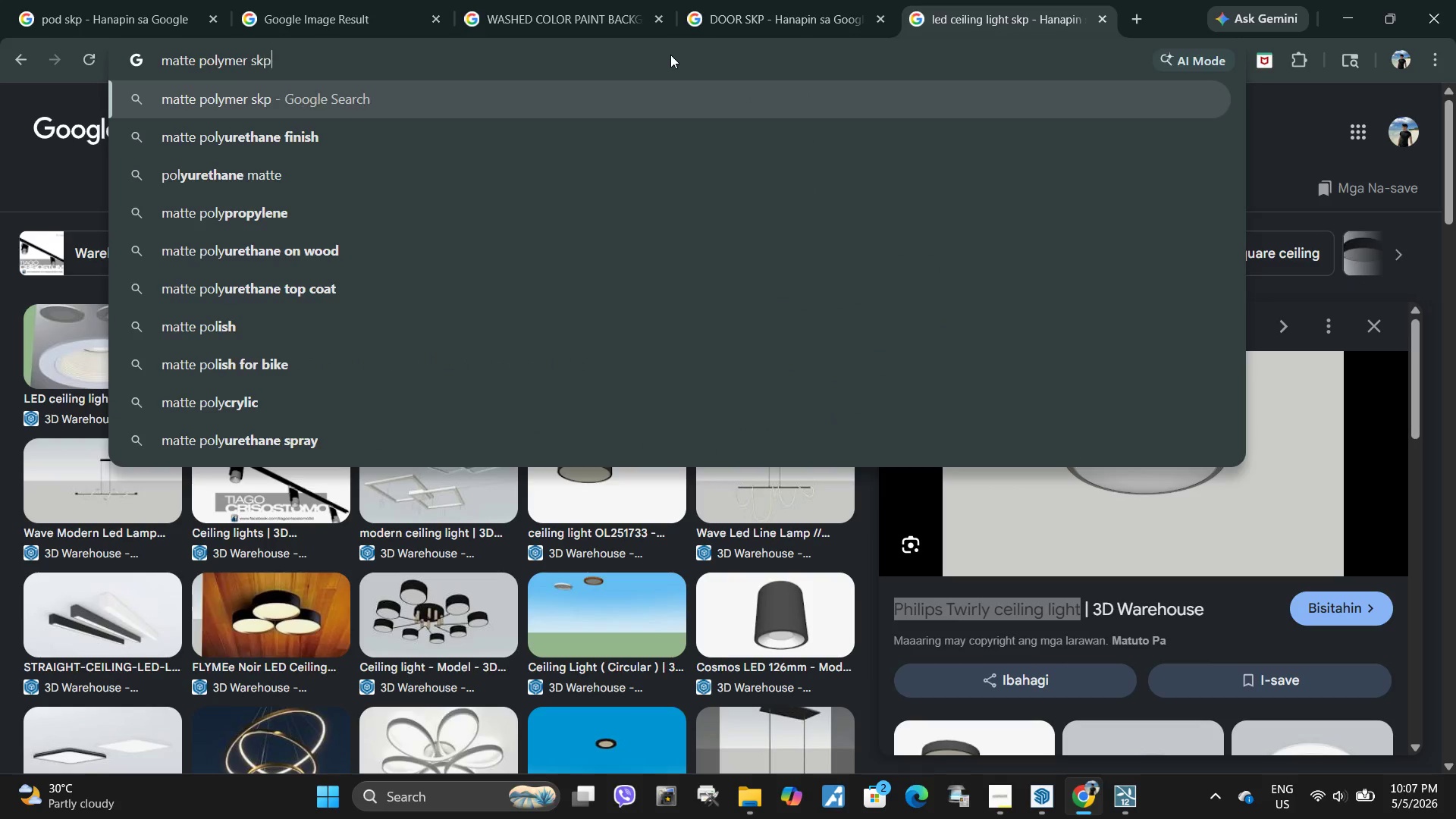 
key(Enter)
 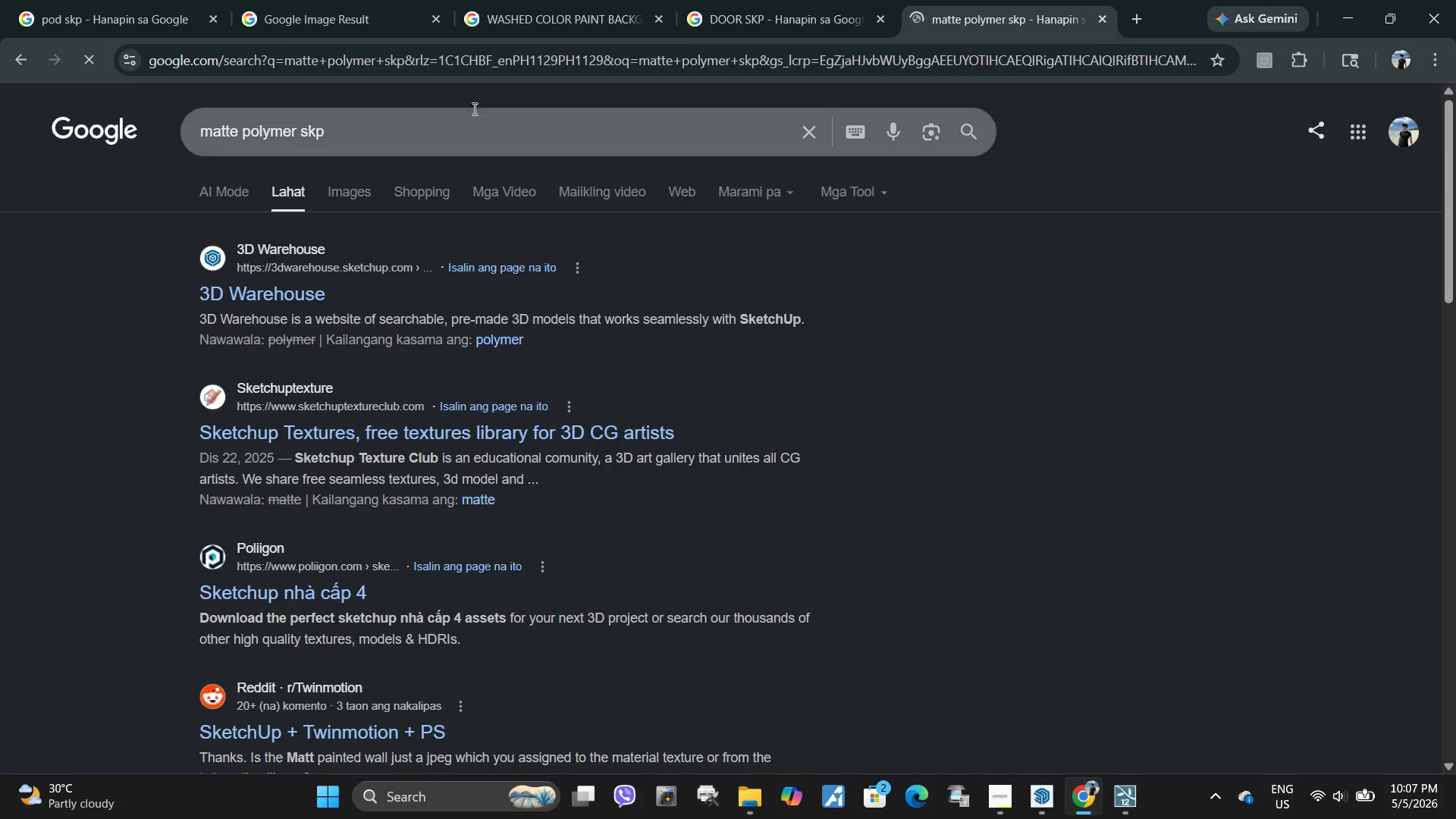 
left_click([462, 121])
 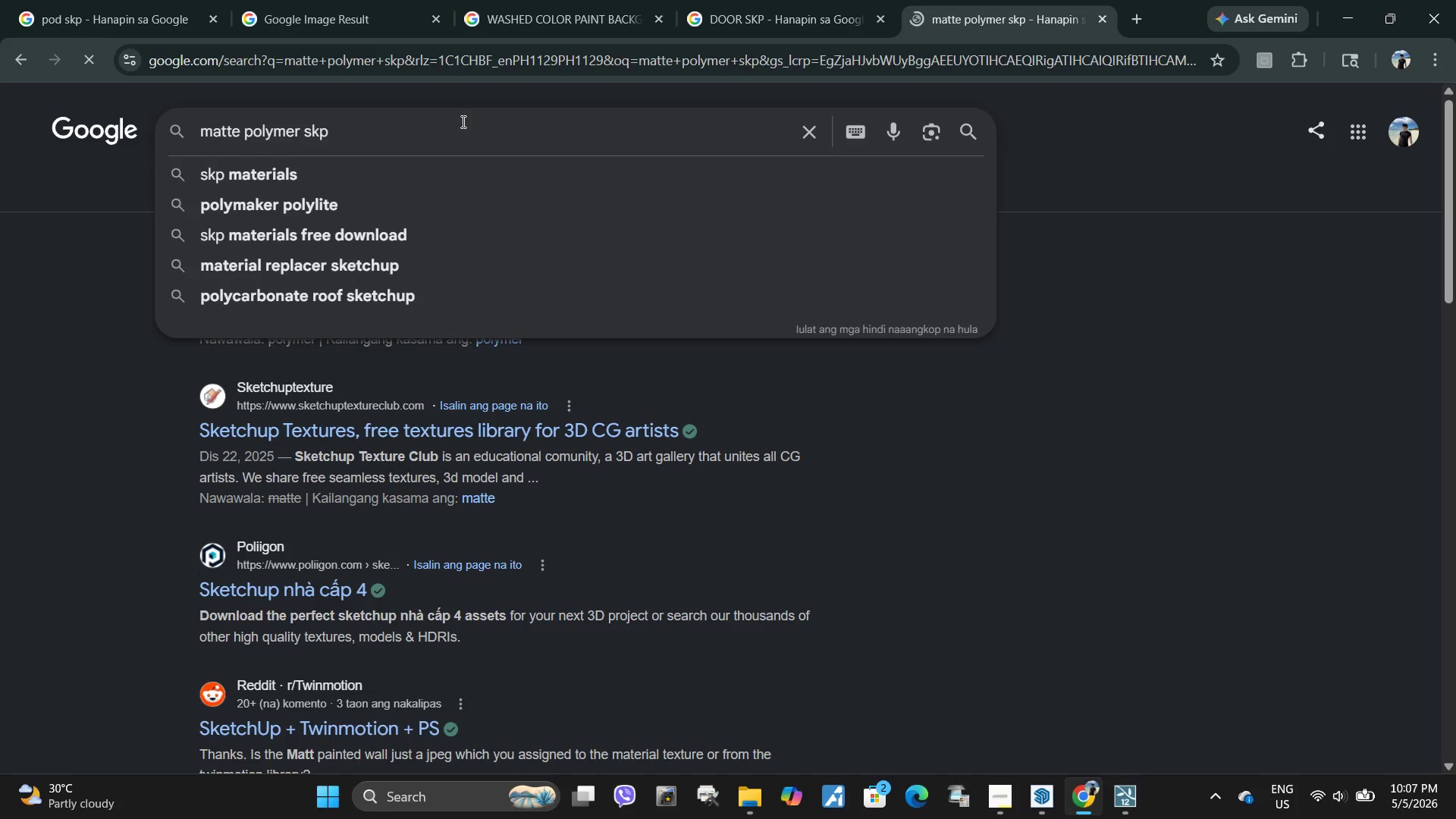 
key(Backspace)
 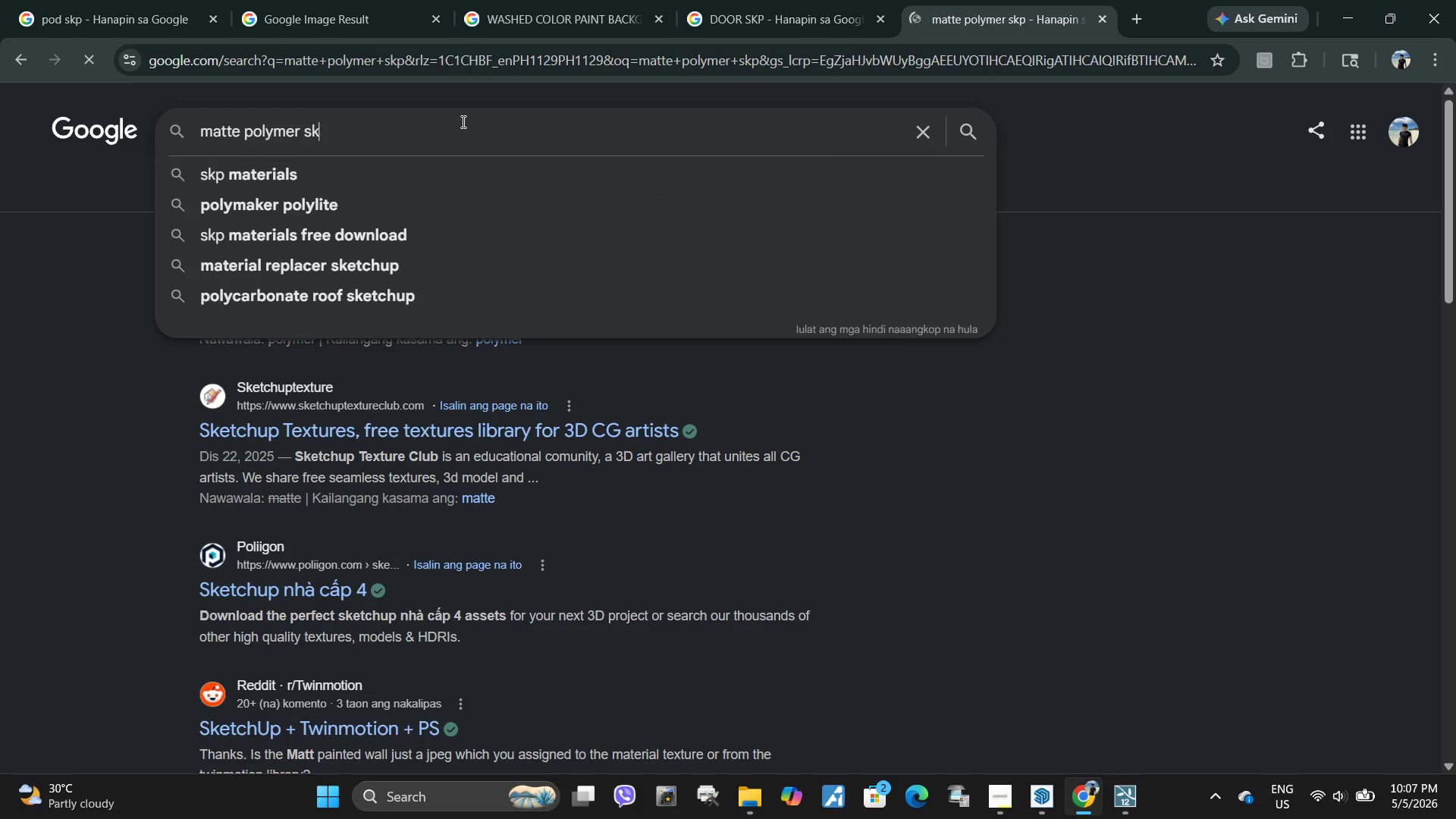 
key(Backspace)
 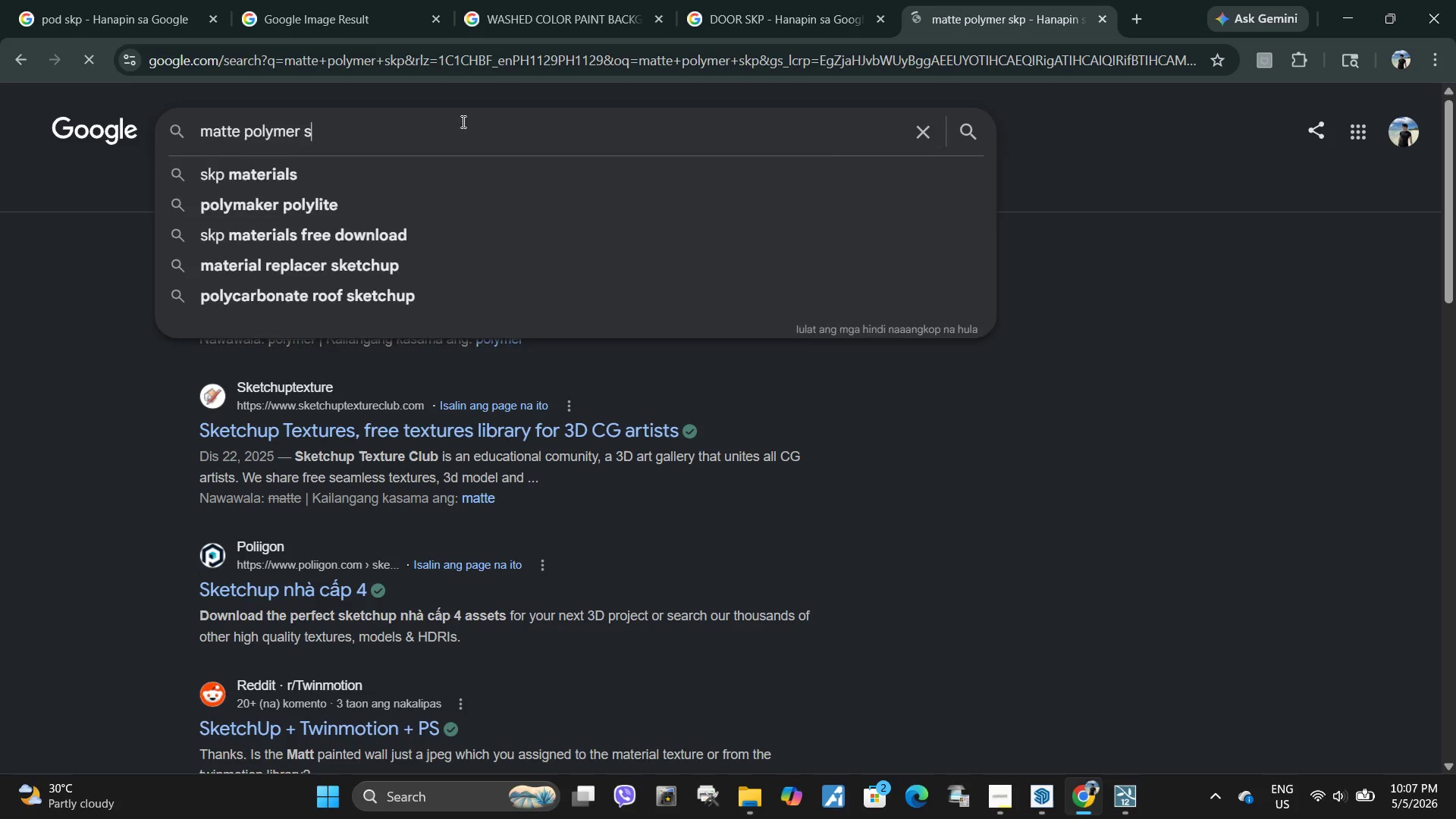 
key(Backspace)
 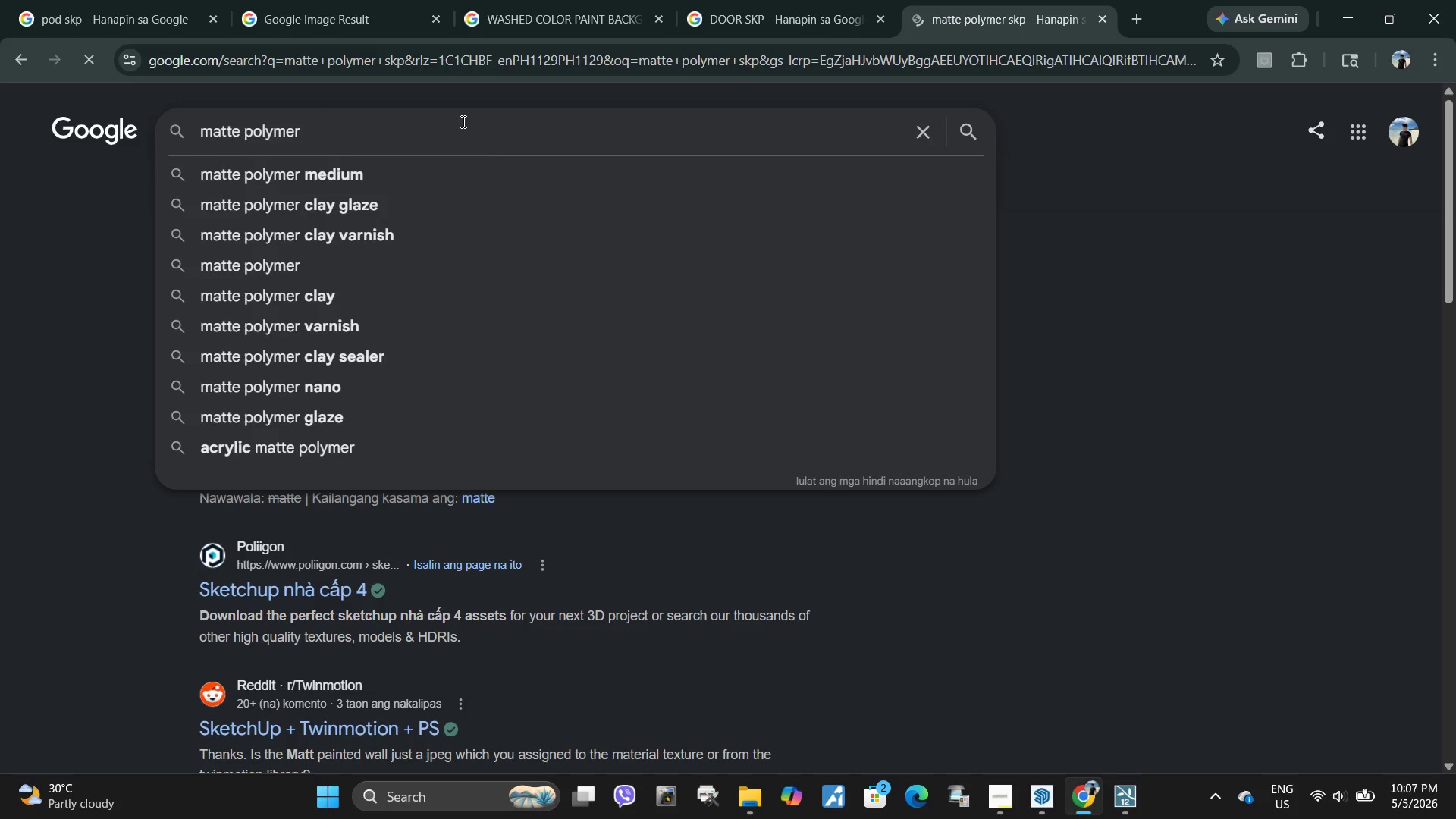 
key(Enter)
 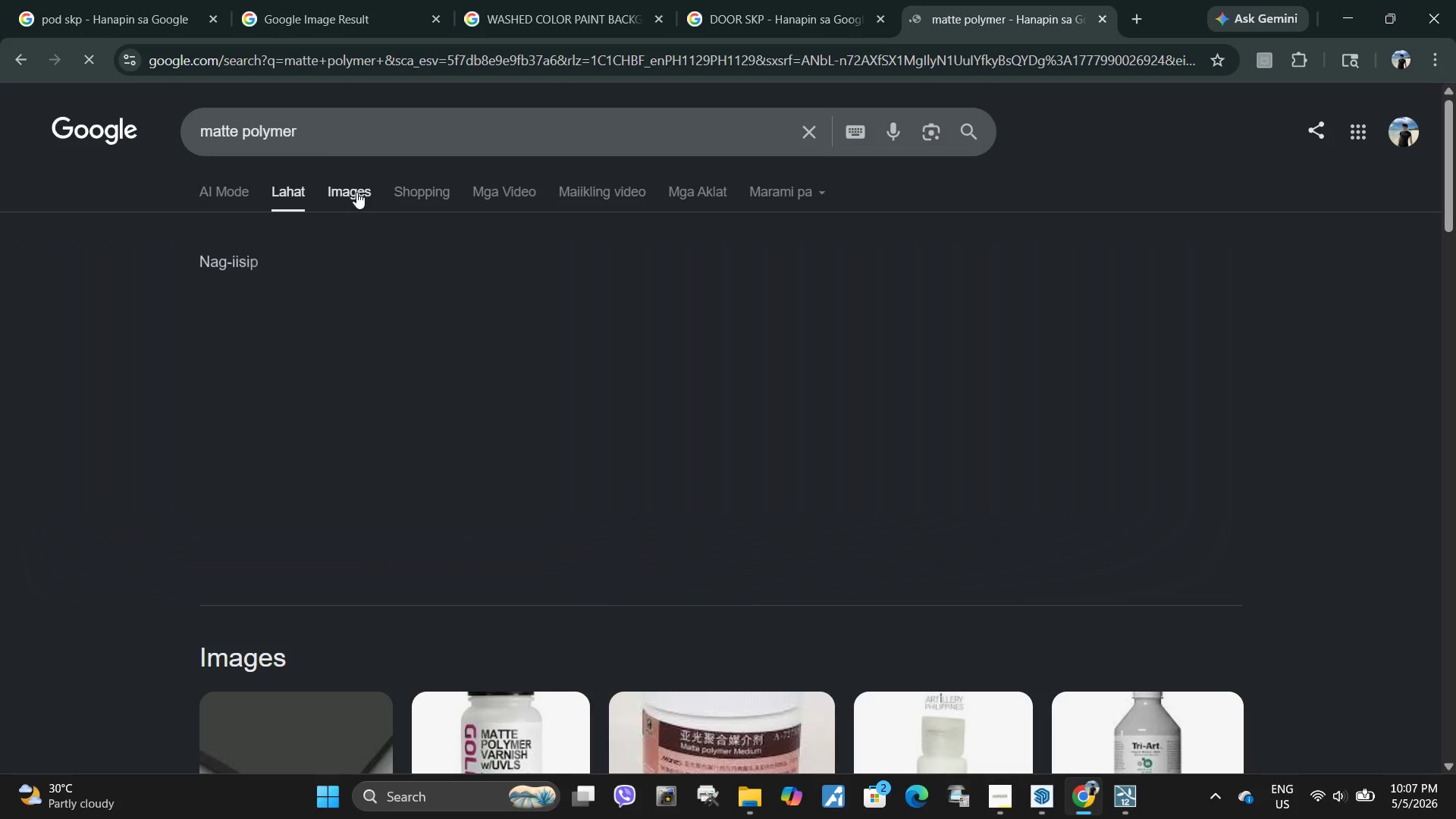 
left_click([354, 200])
 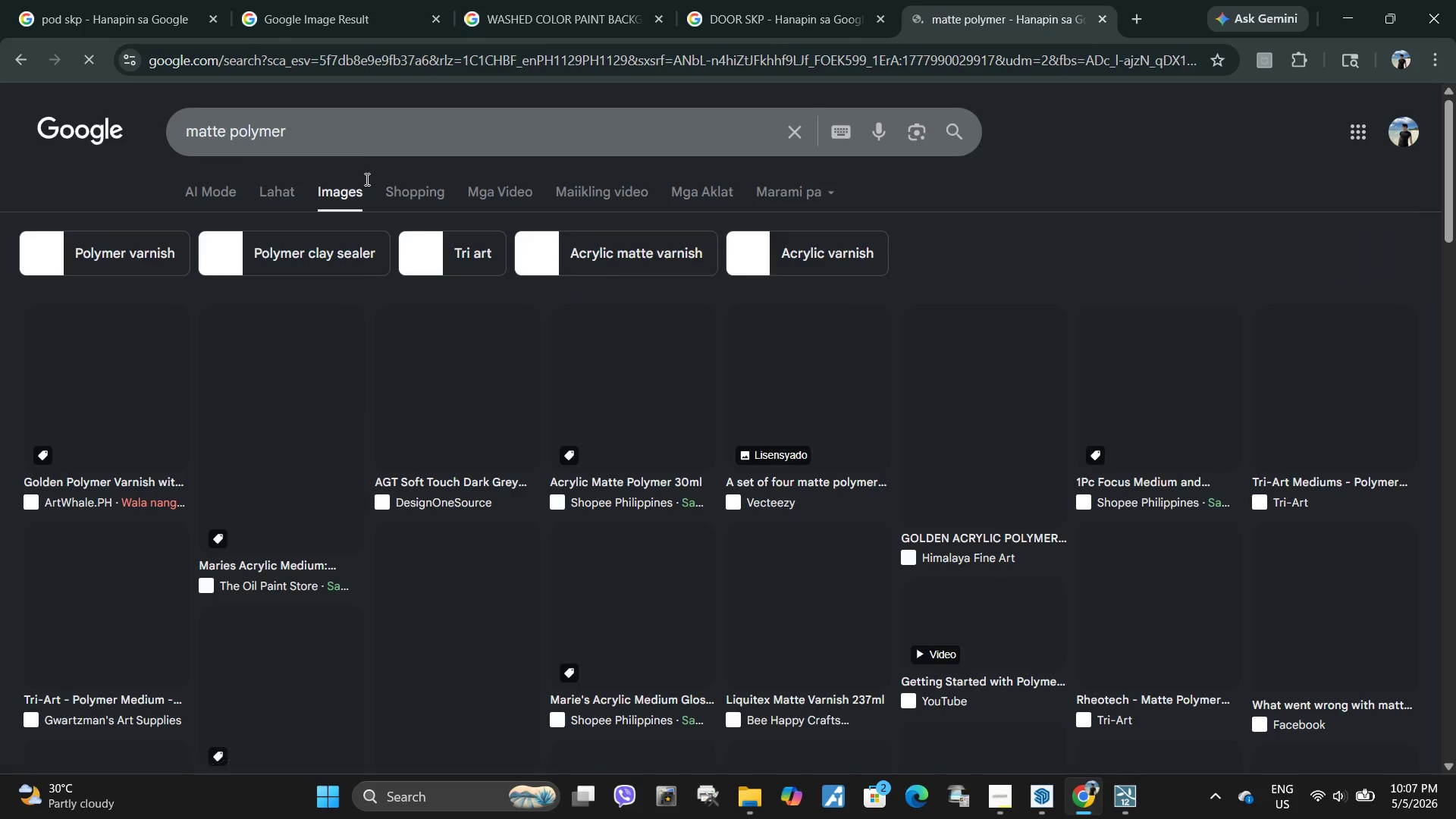 
left_click([398, 139])
 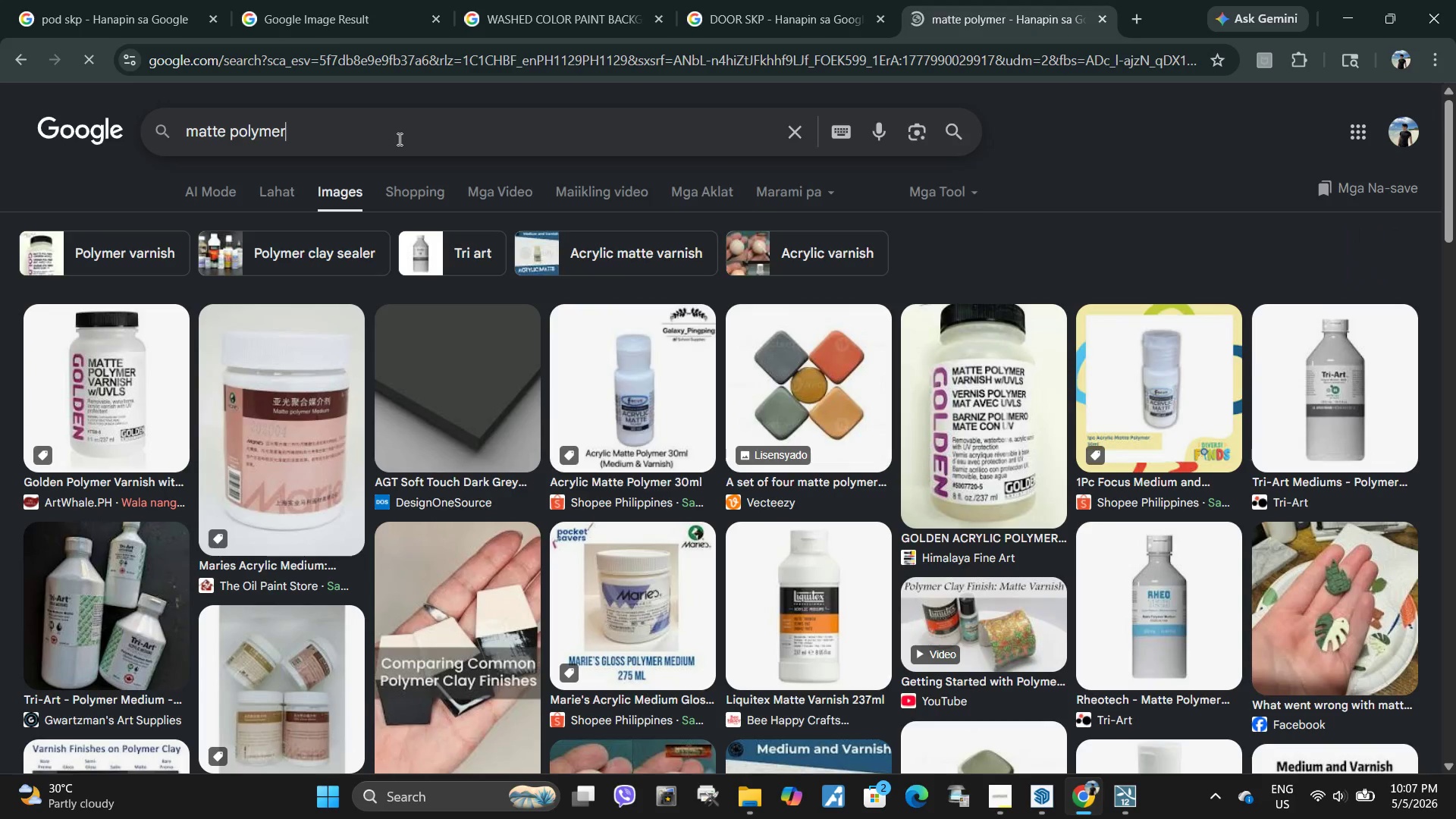 
type( texture)
 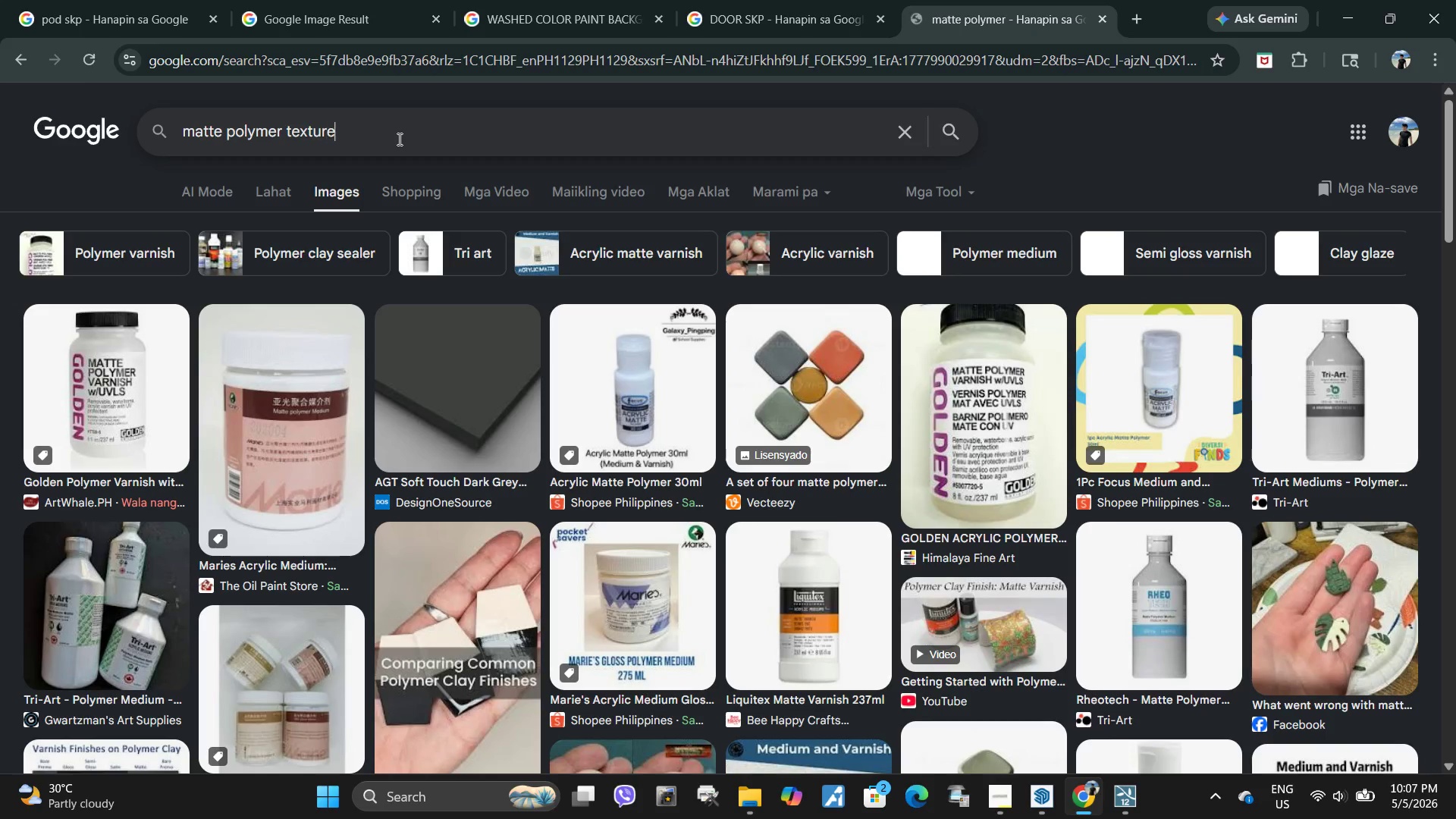 
key(Enter)
 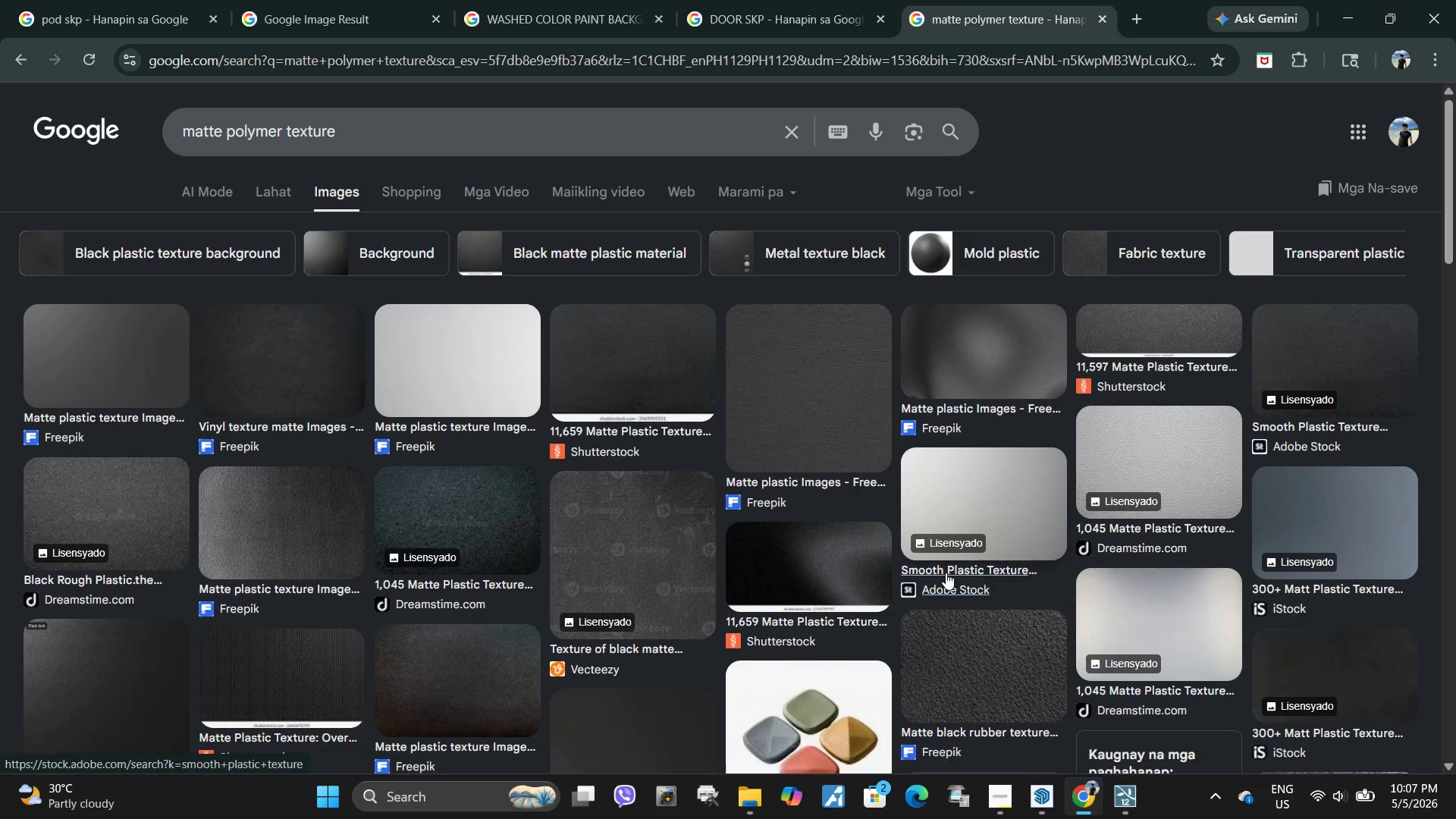 
wait(6.45)
 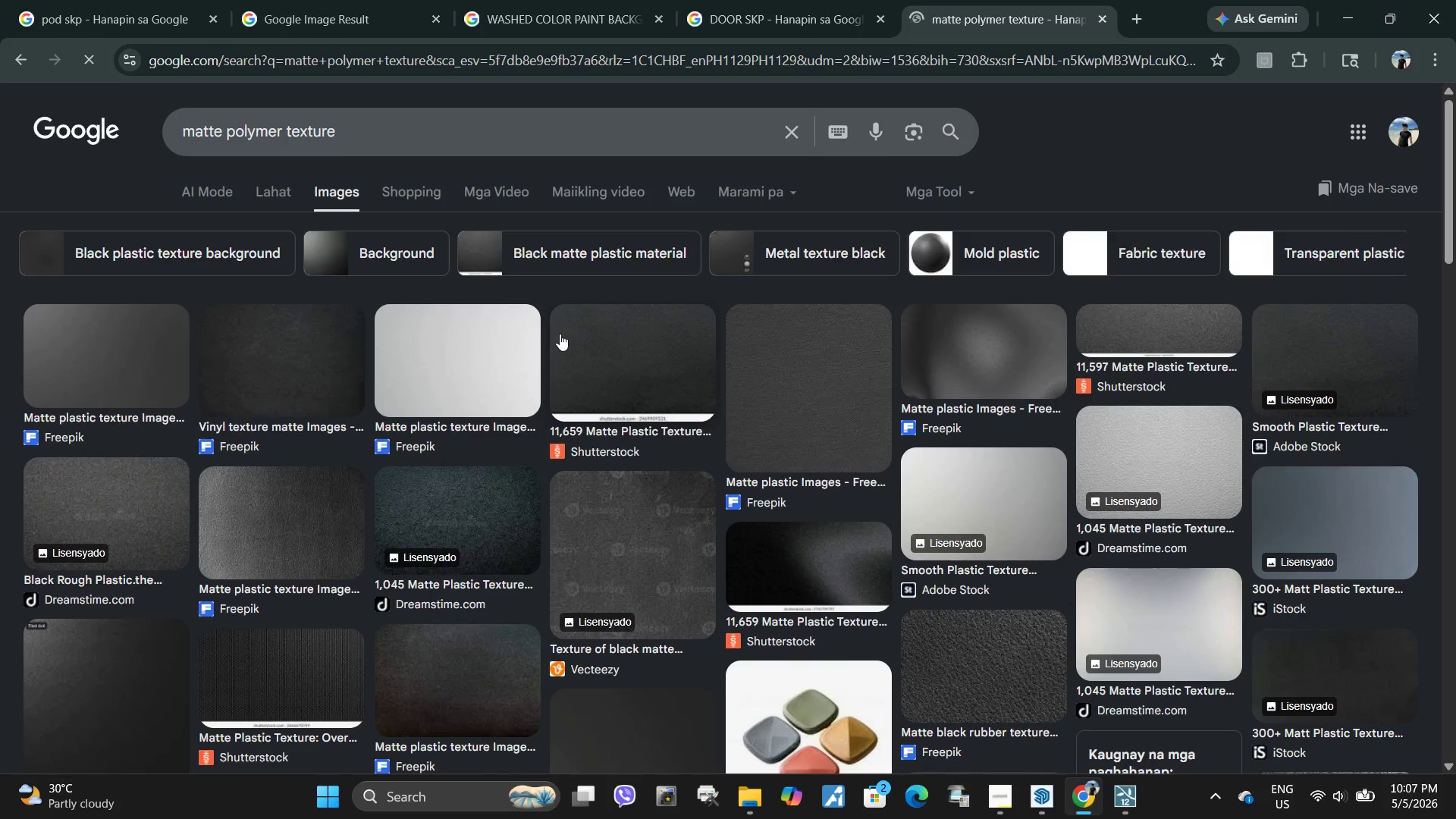 
left_click([1049, 797])
 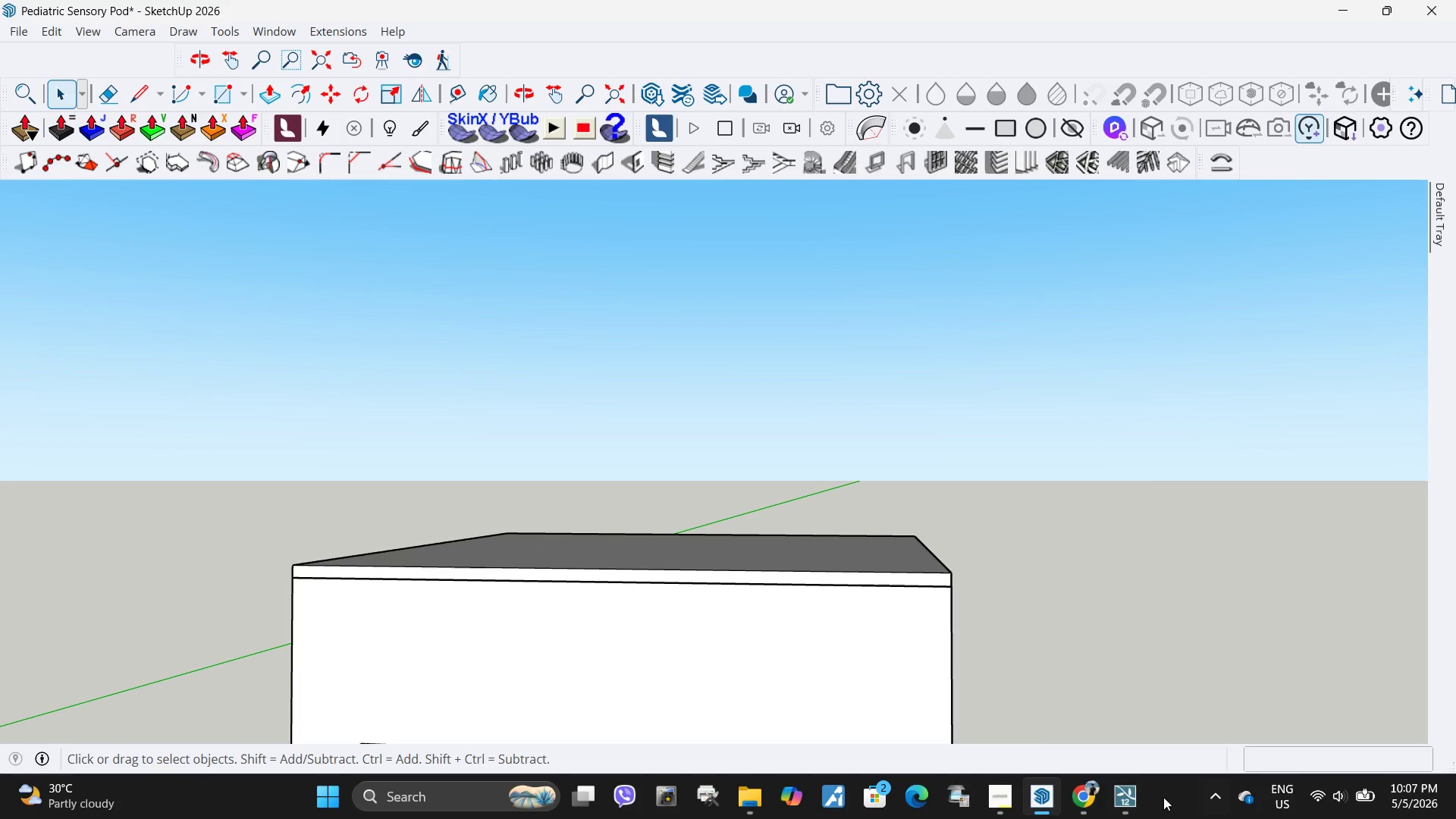 
left_click([1128, 802])
 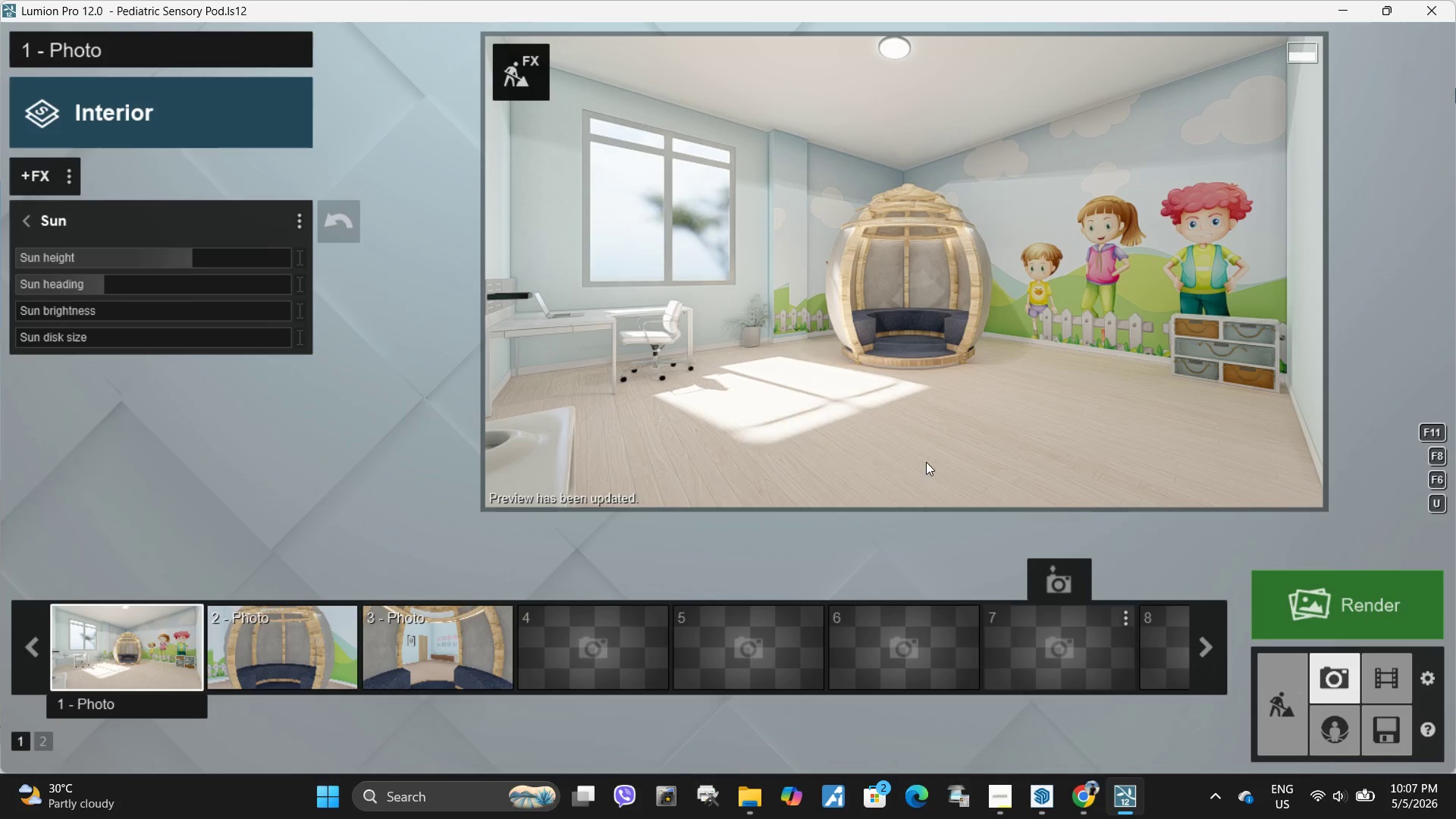 
left_click([799, 328])
 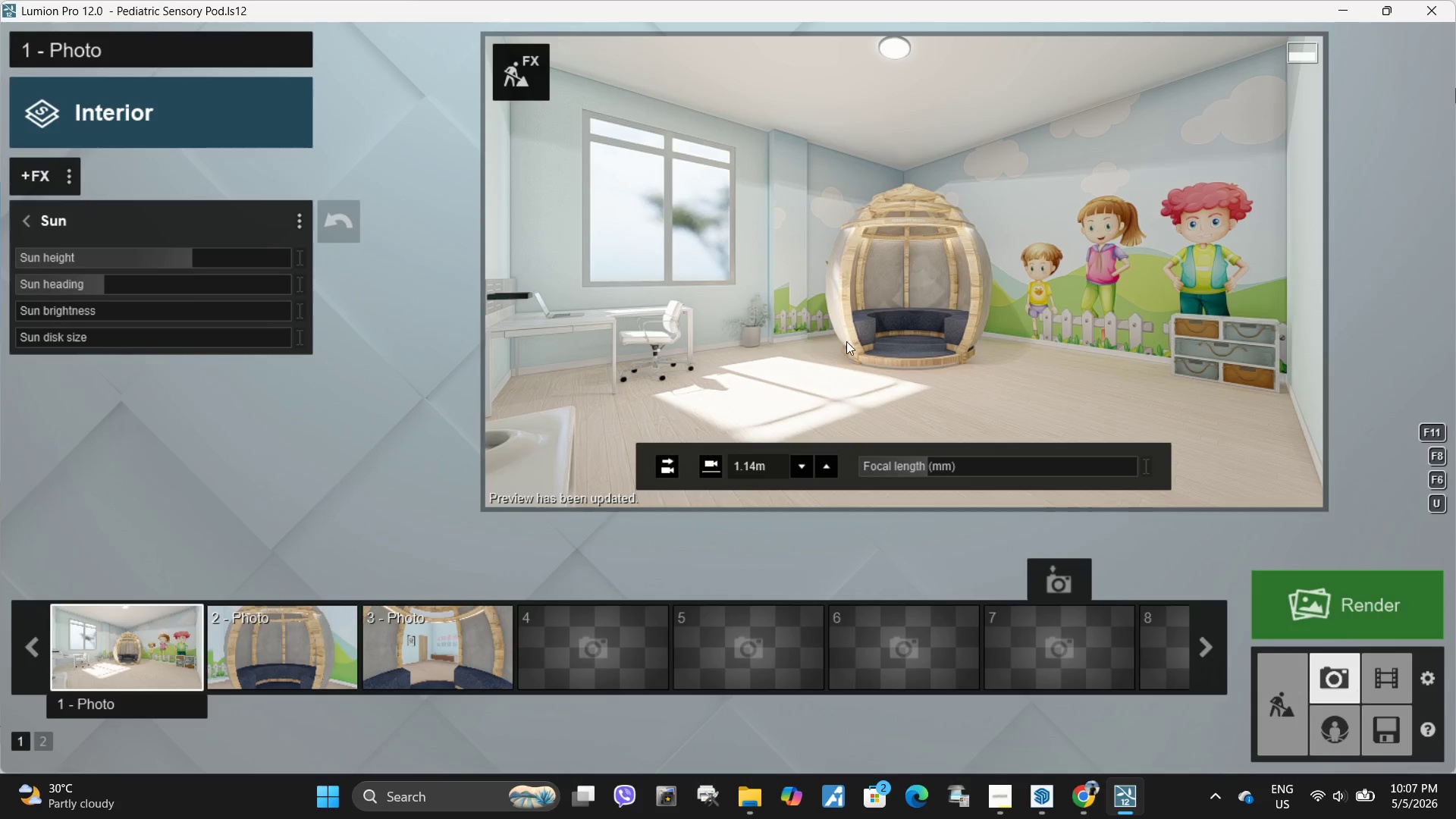 
left_click([923, 317])
 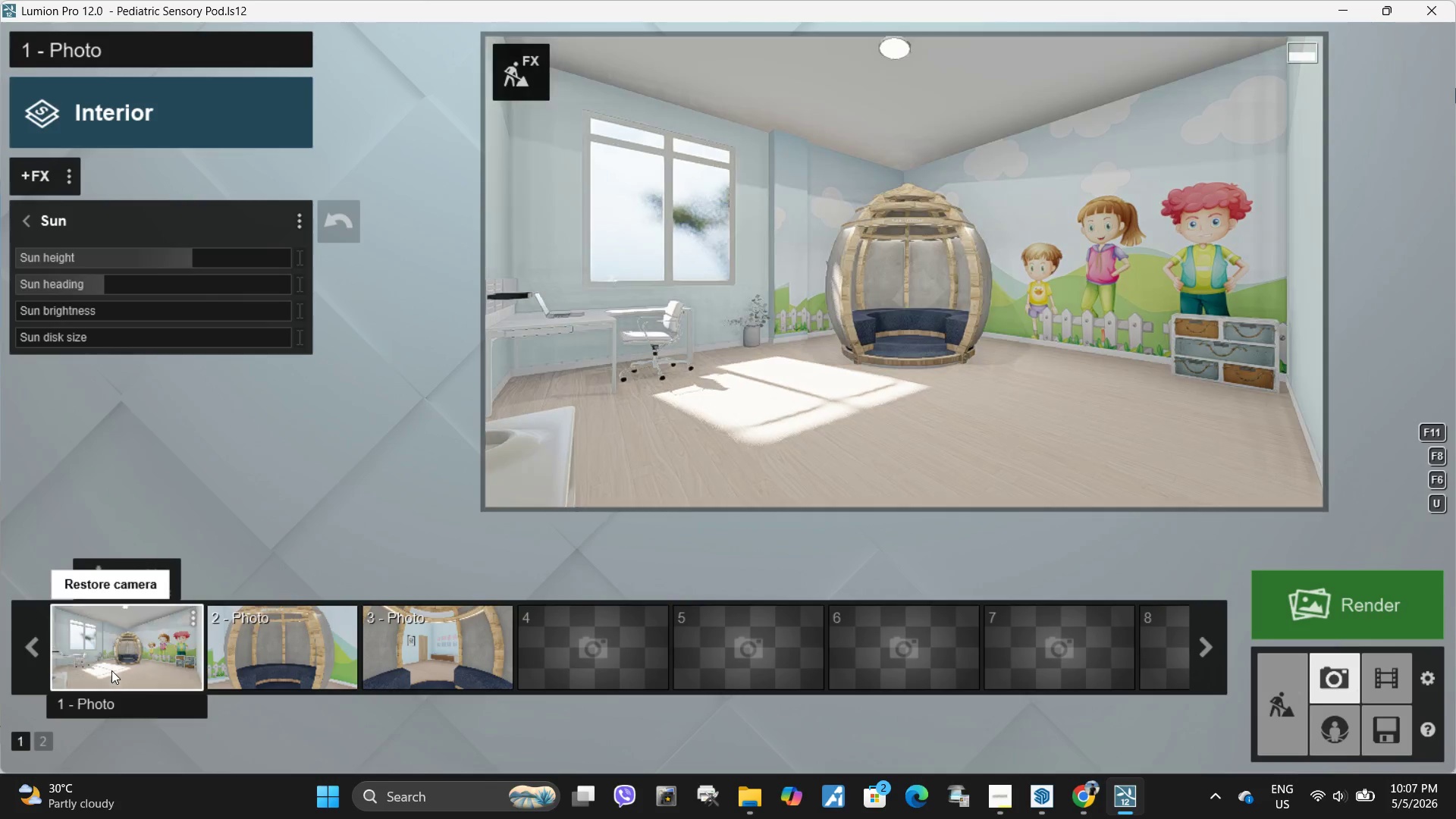 
double_click([923, 263])
 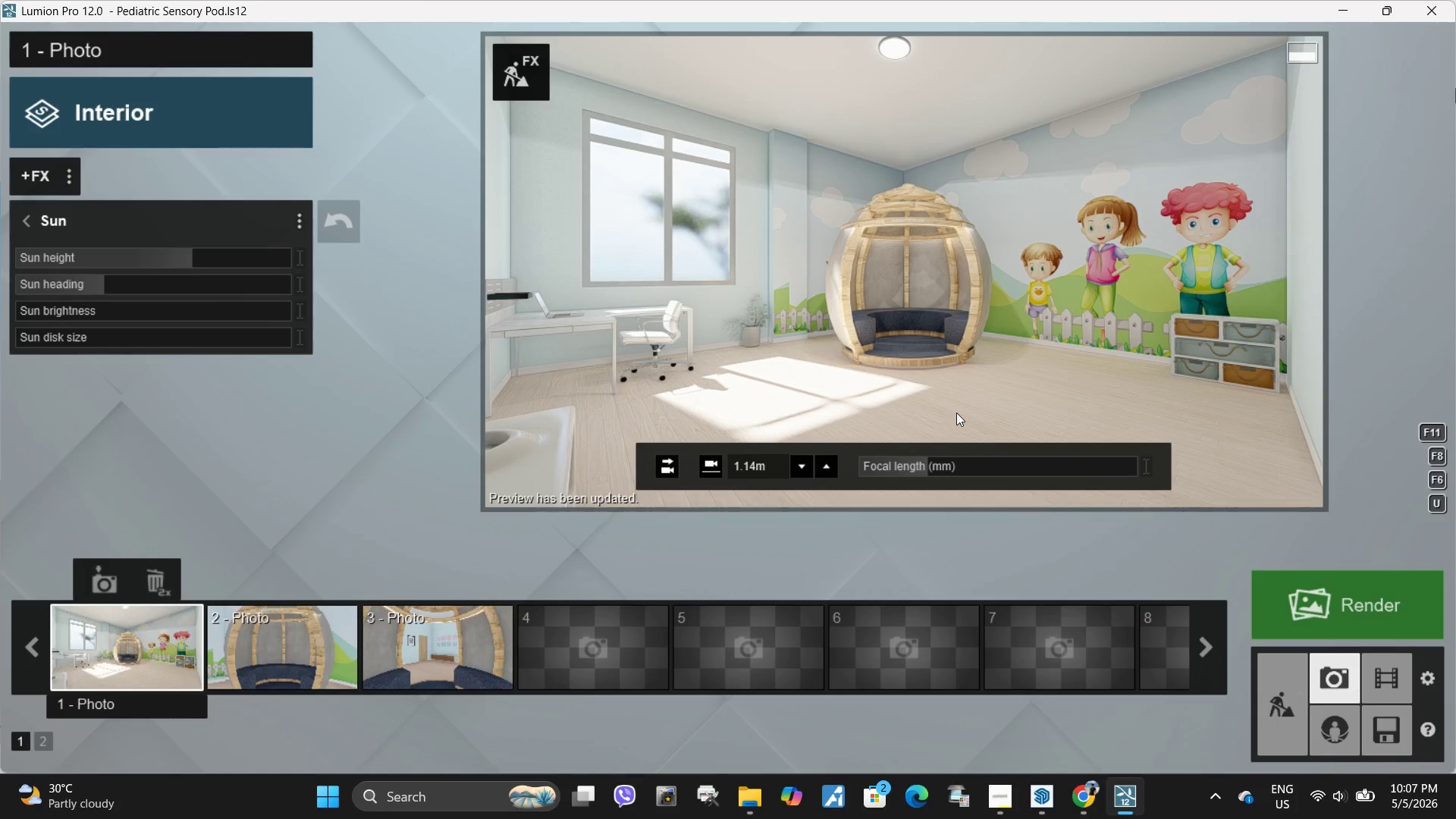 
wait(7.3)
 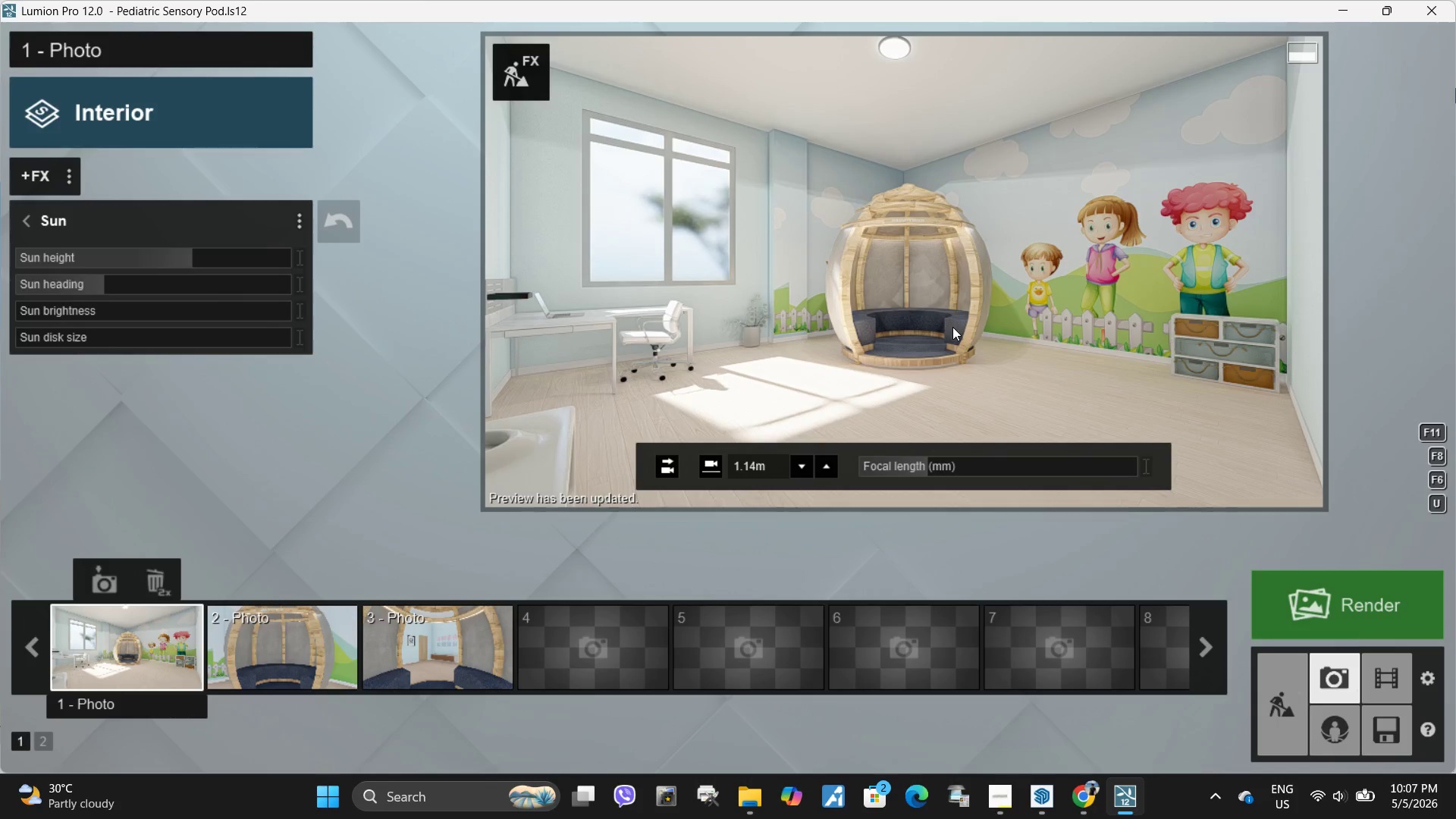 
left_click([332, 635])
 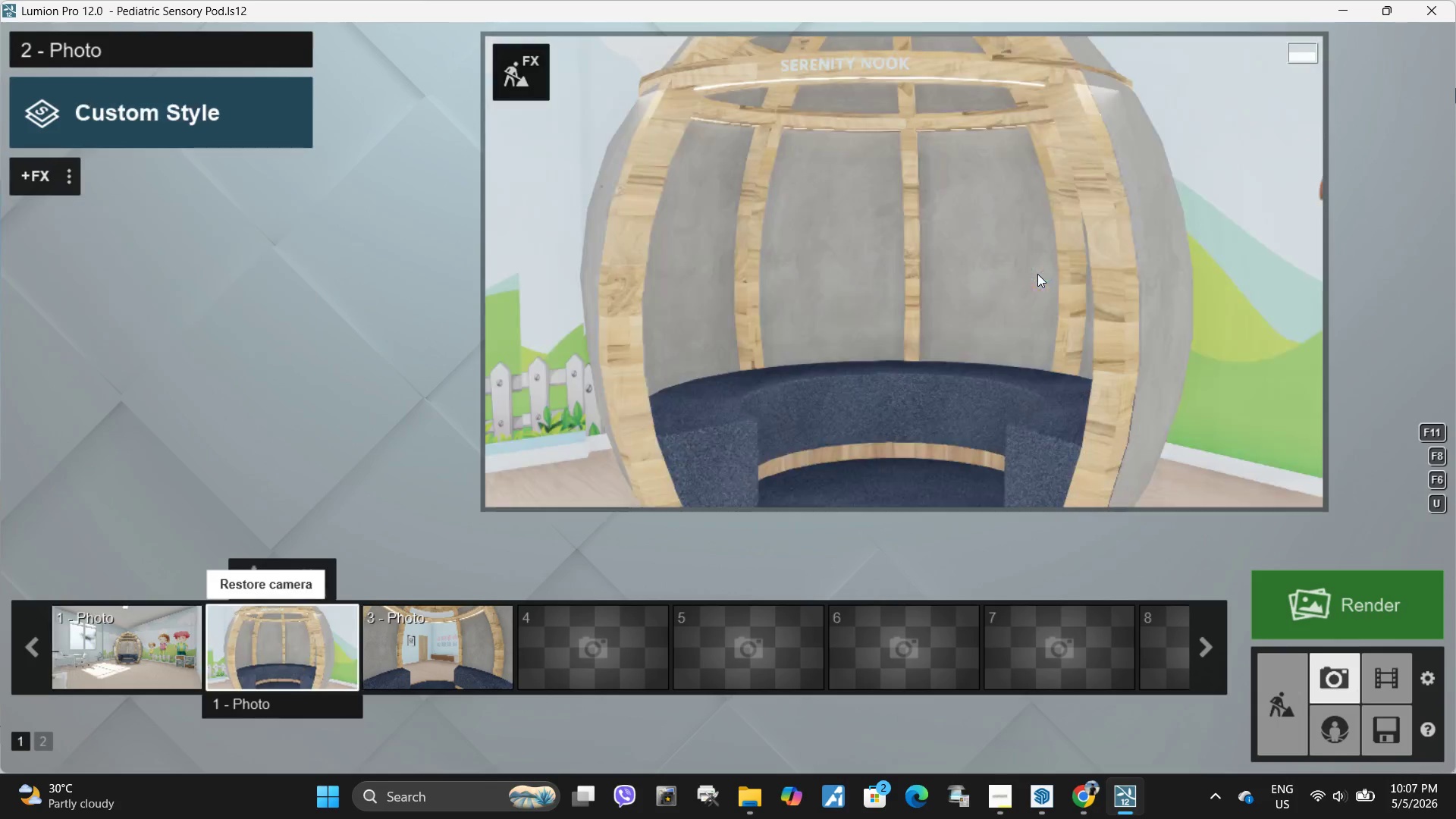 
left_click([1008, 287])
 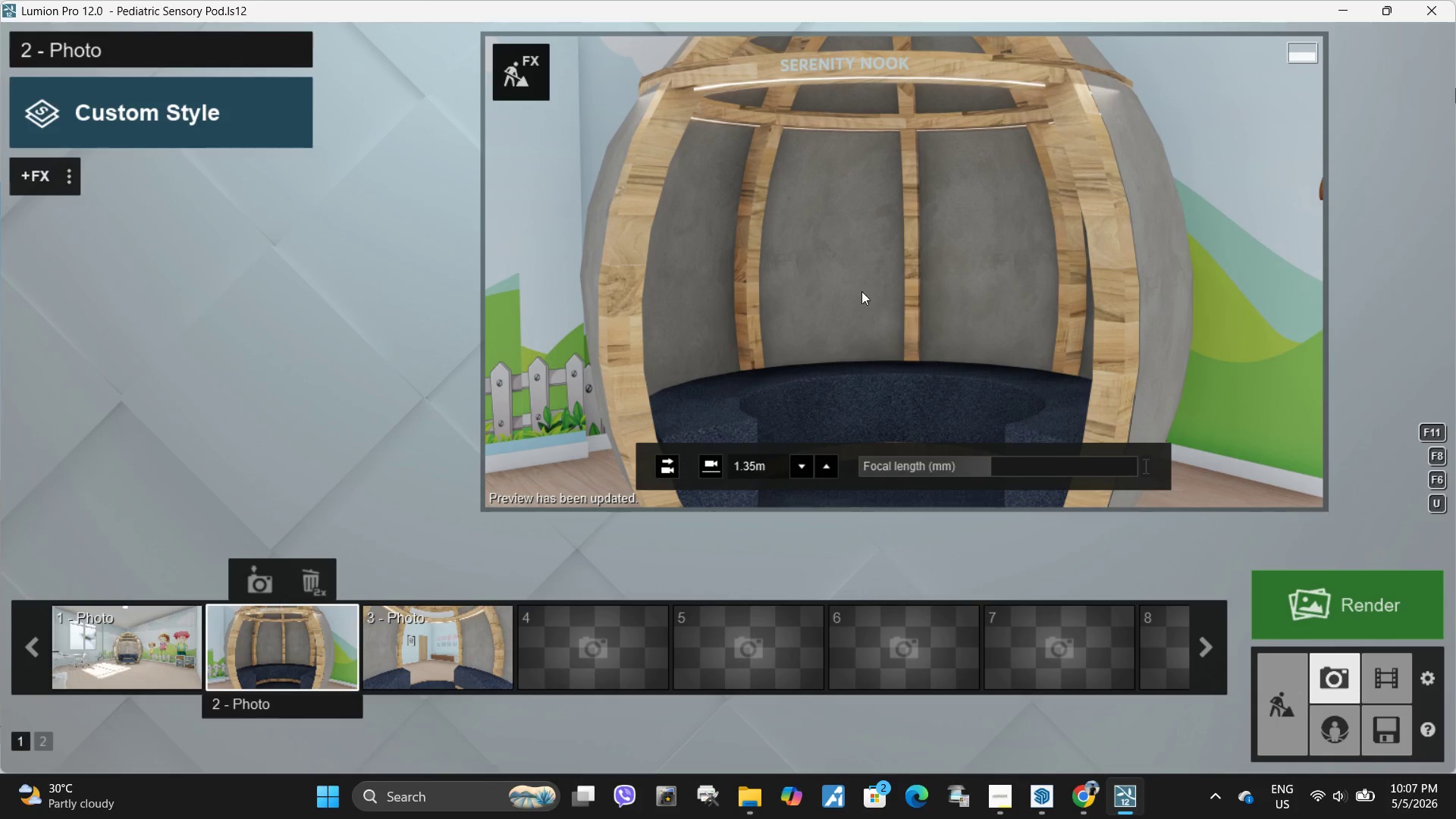 
left_click([120, 642])
 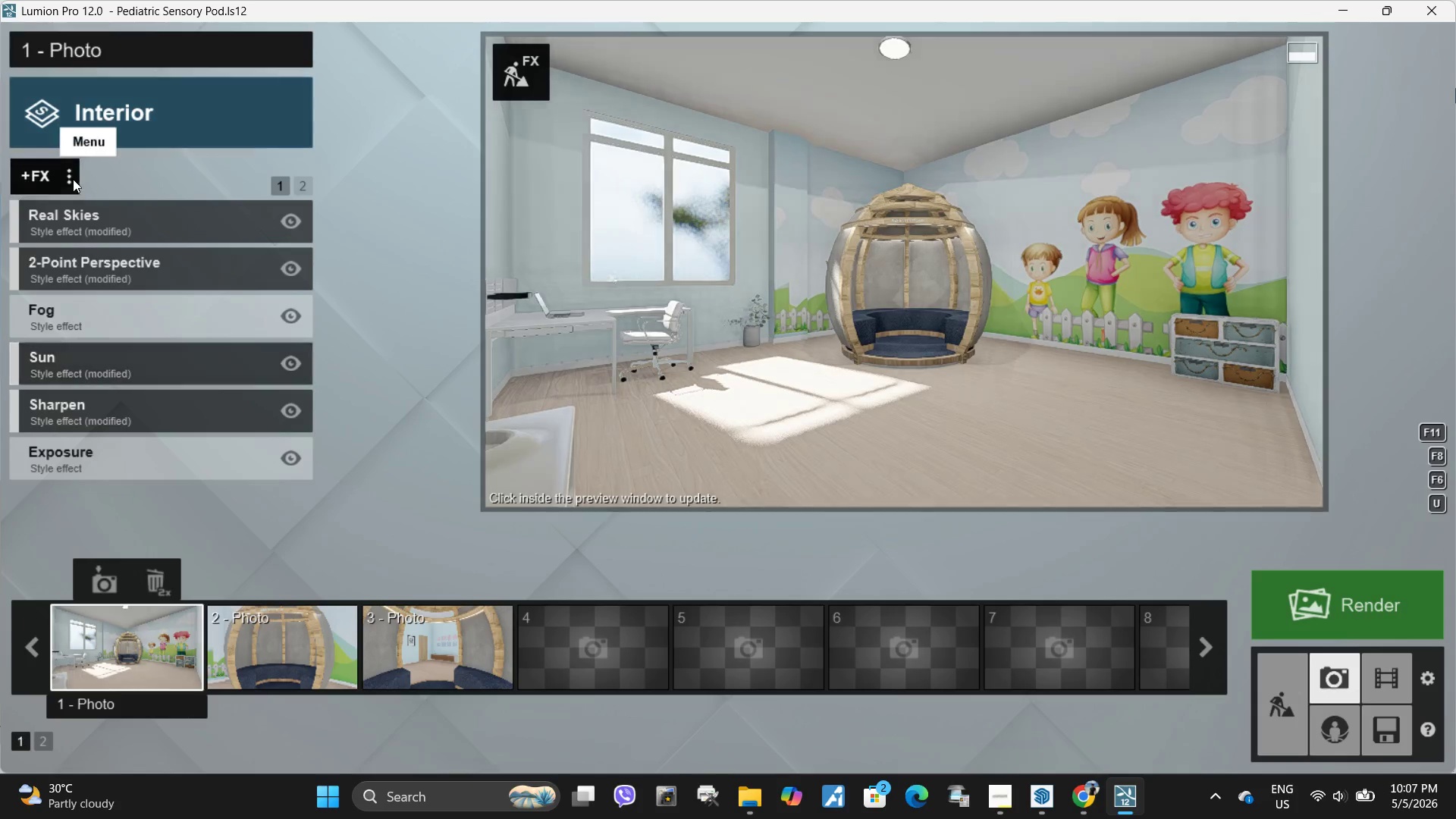 
left_click([68, 173])
 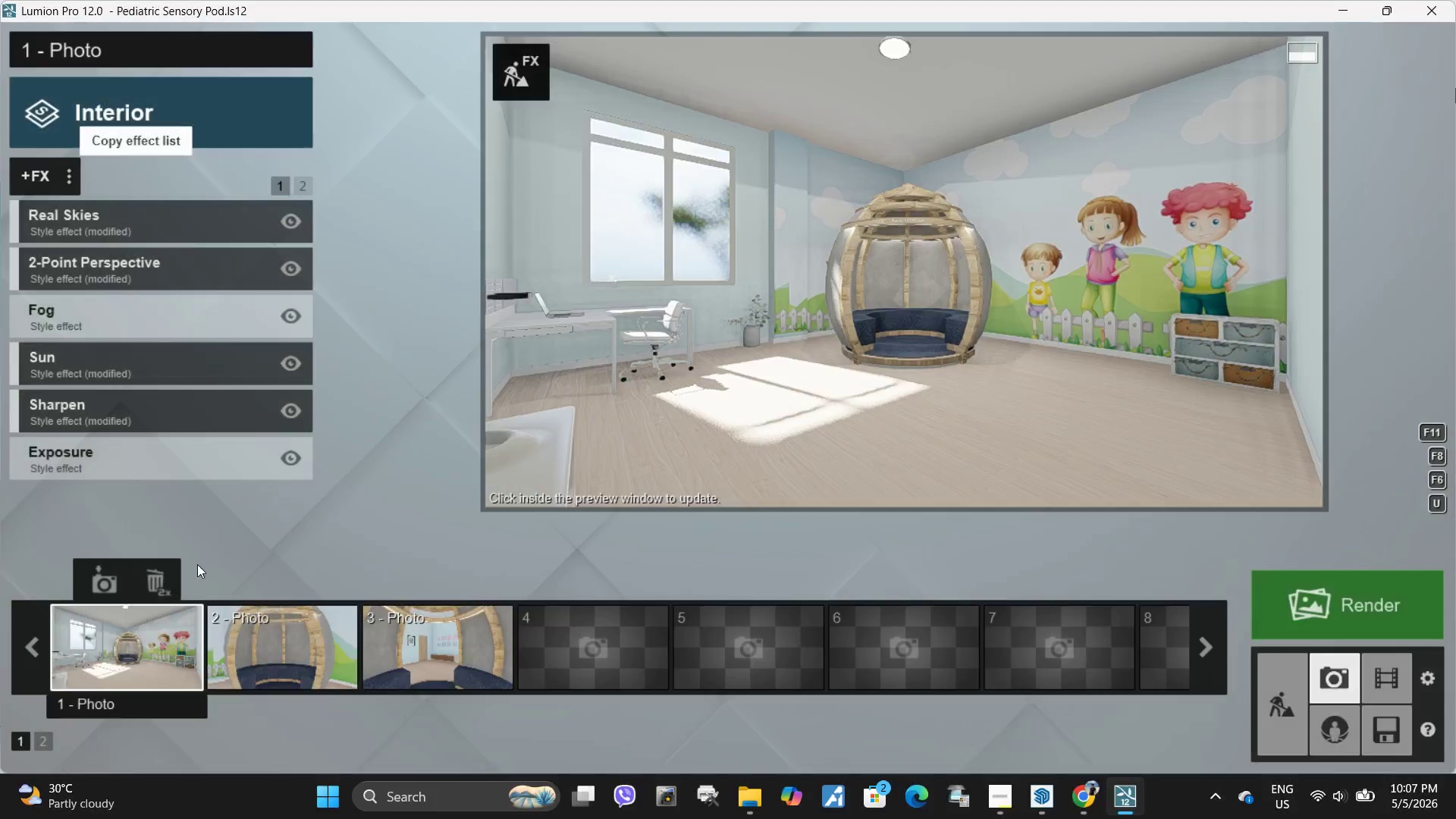 
left_click([258, 643])
 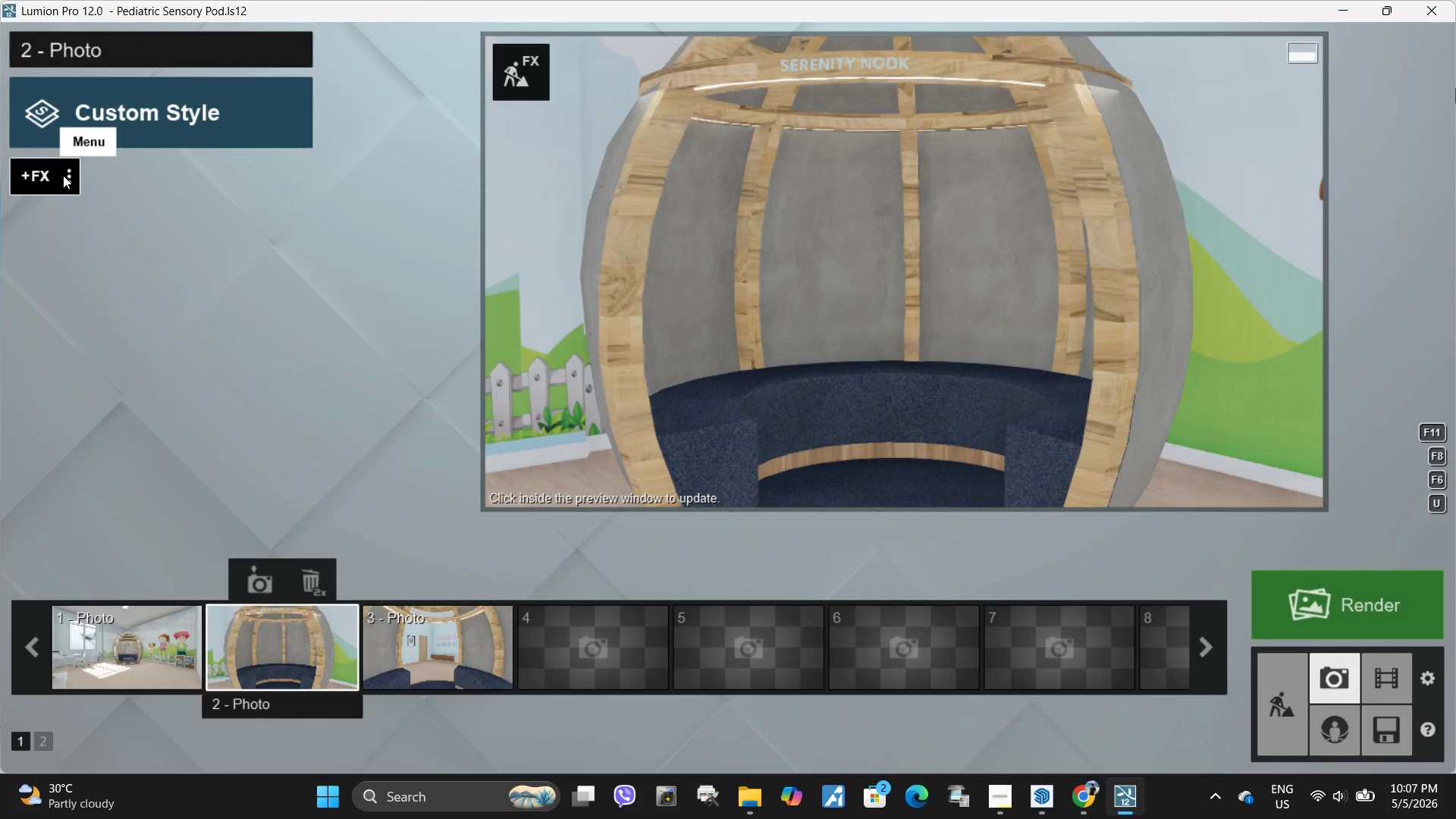 
left_click([71, 179])
 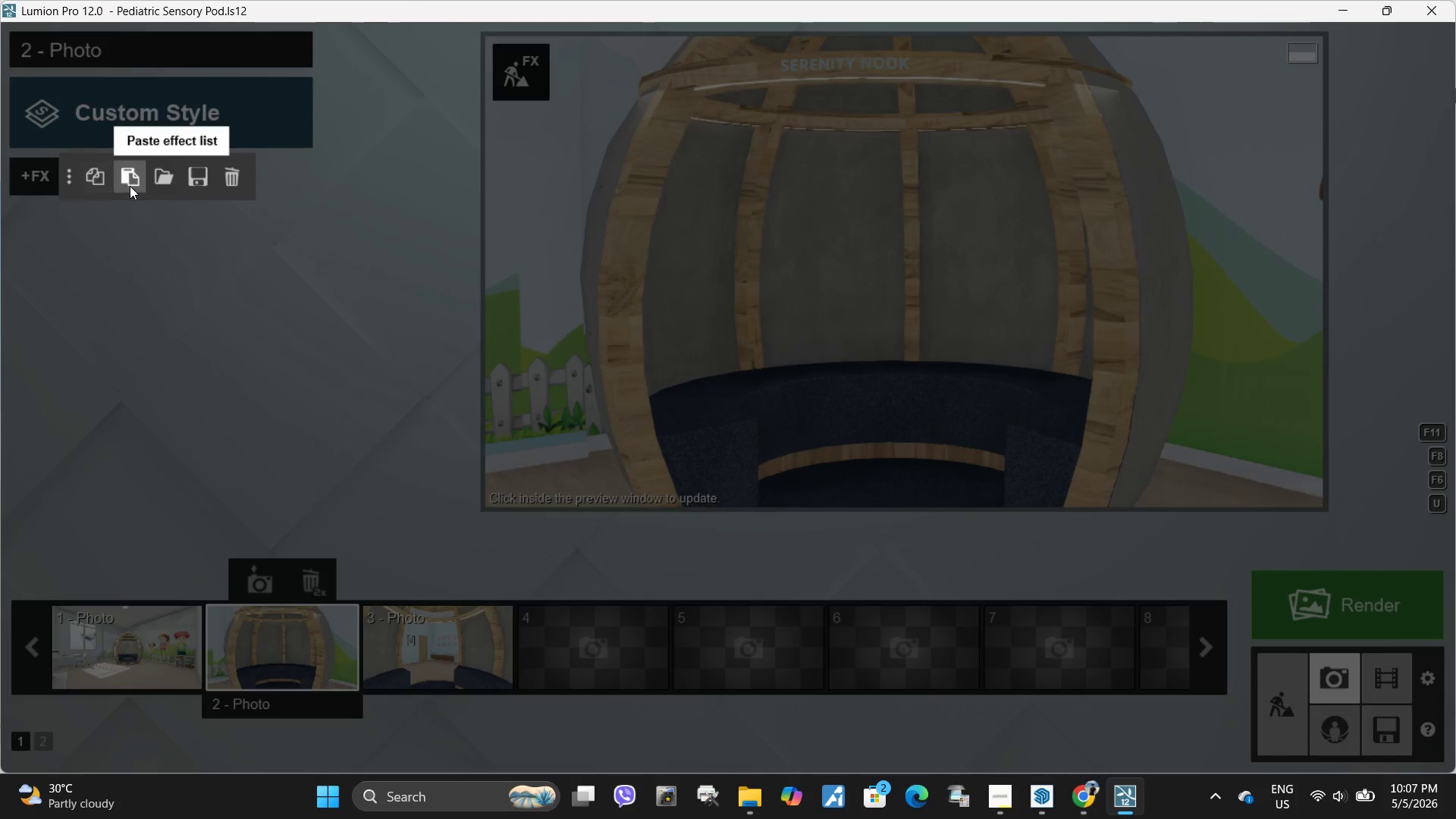 
left_click([130, 186])
 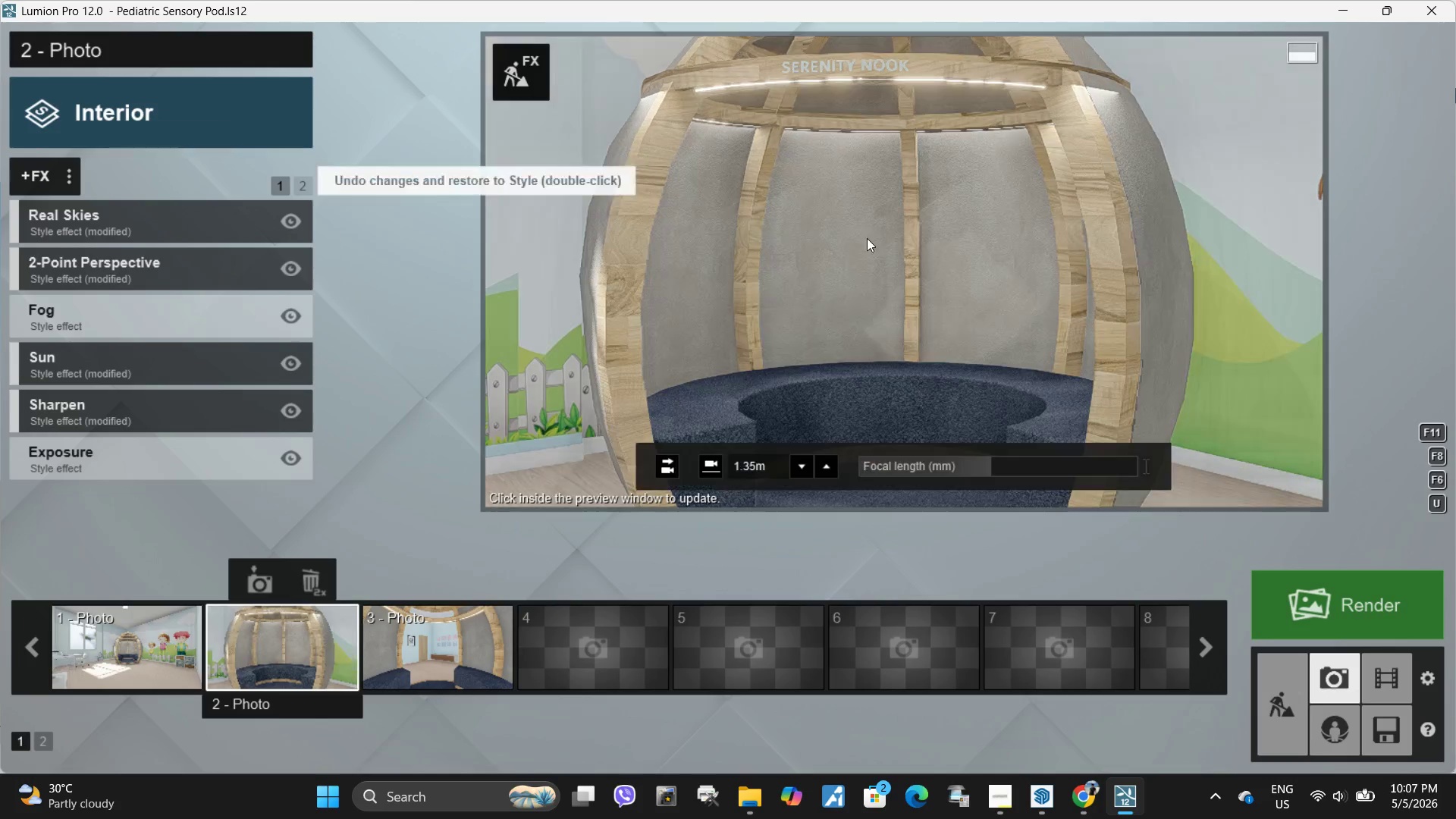 
left_click([905, 238])
 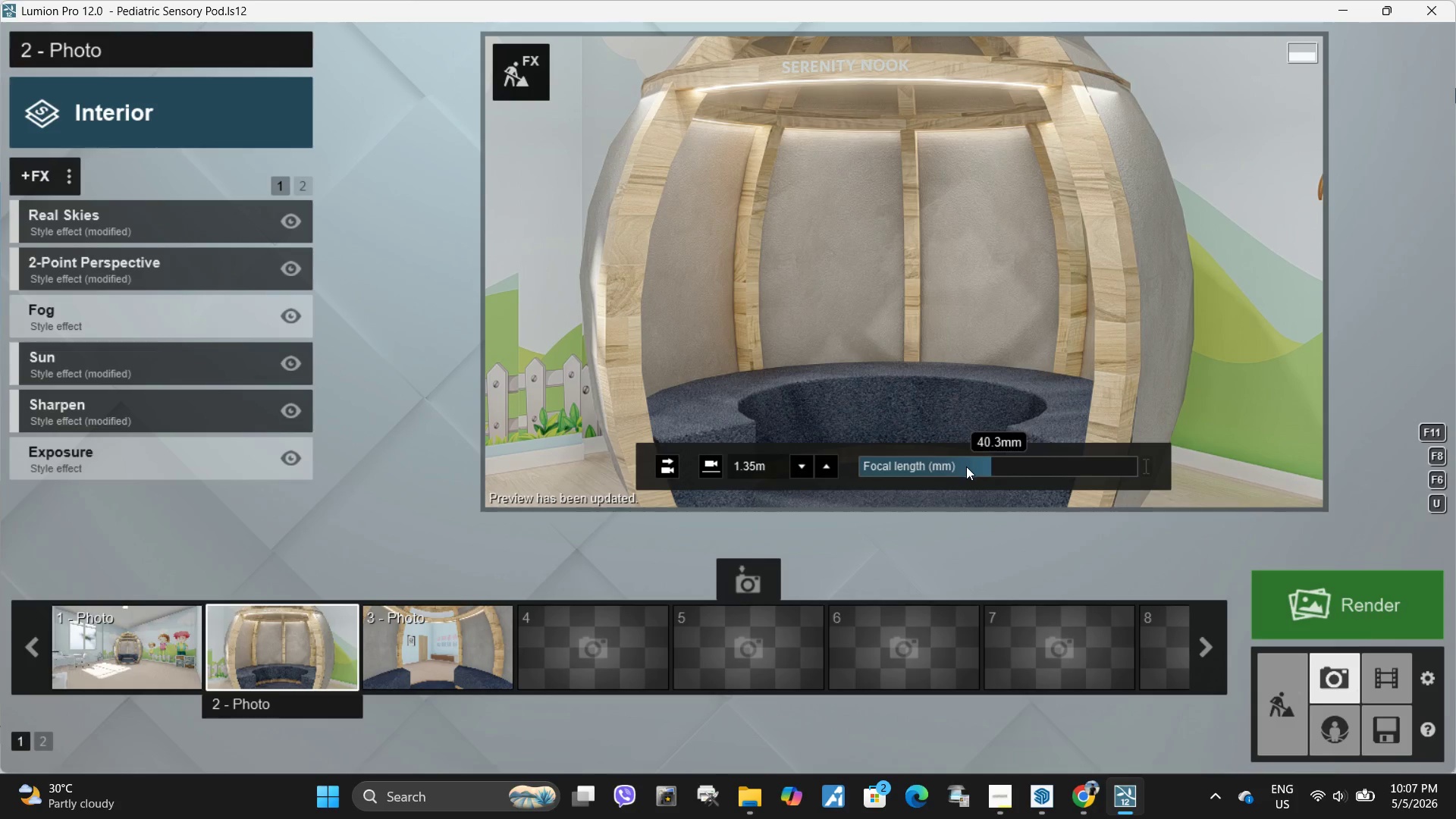 
wait(6.44)
 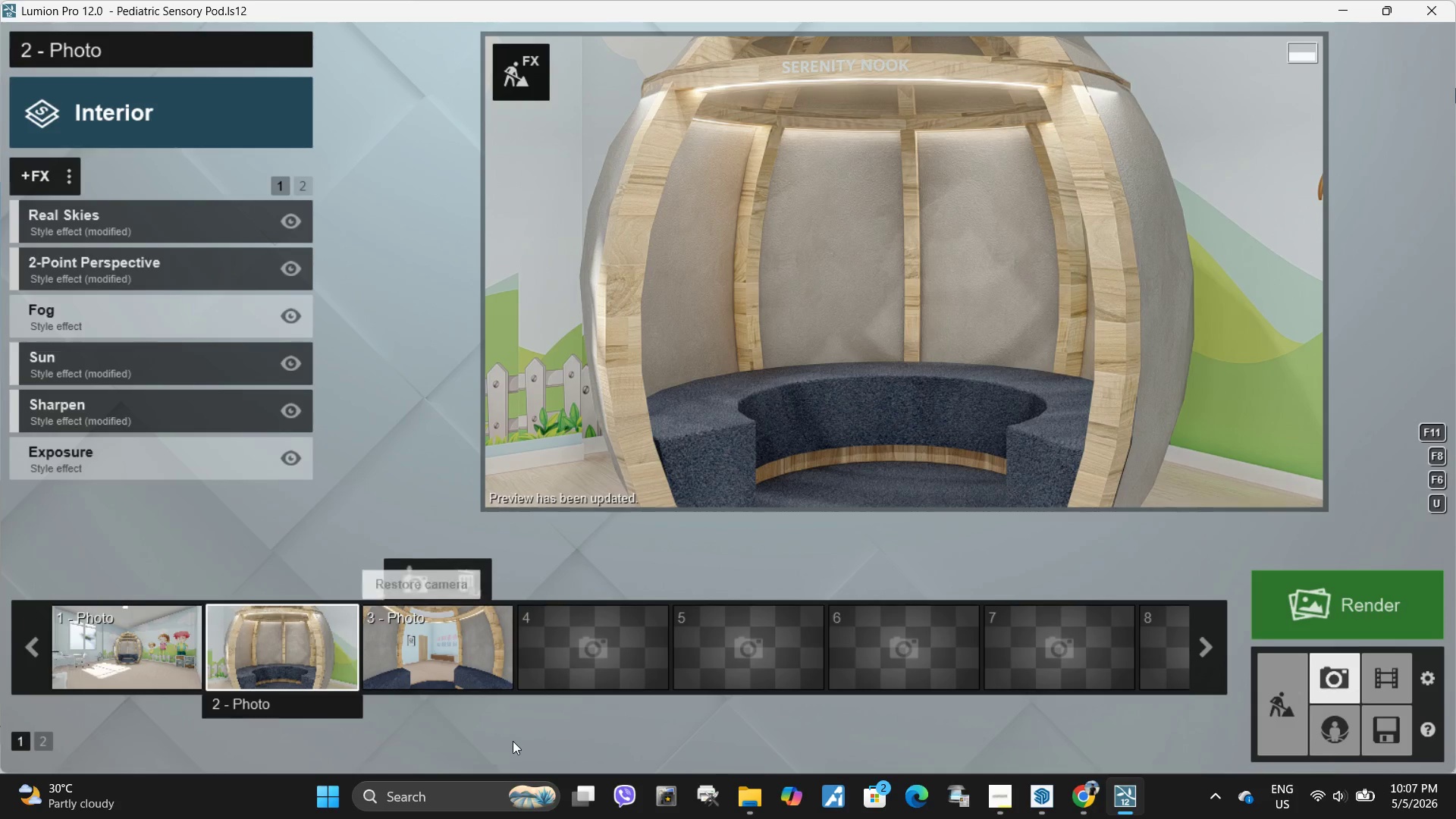 
left_click([424, 642])
 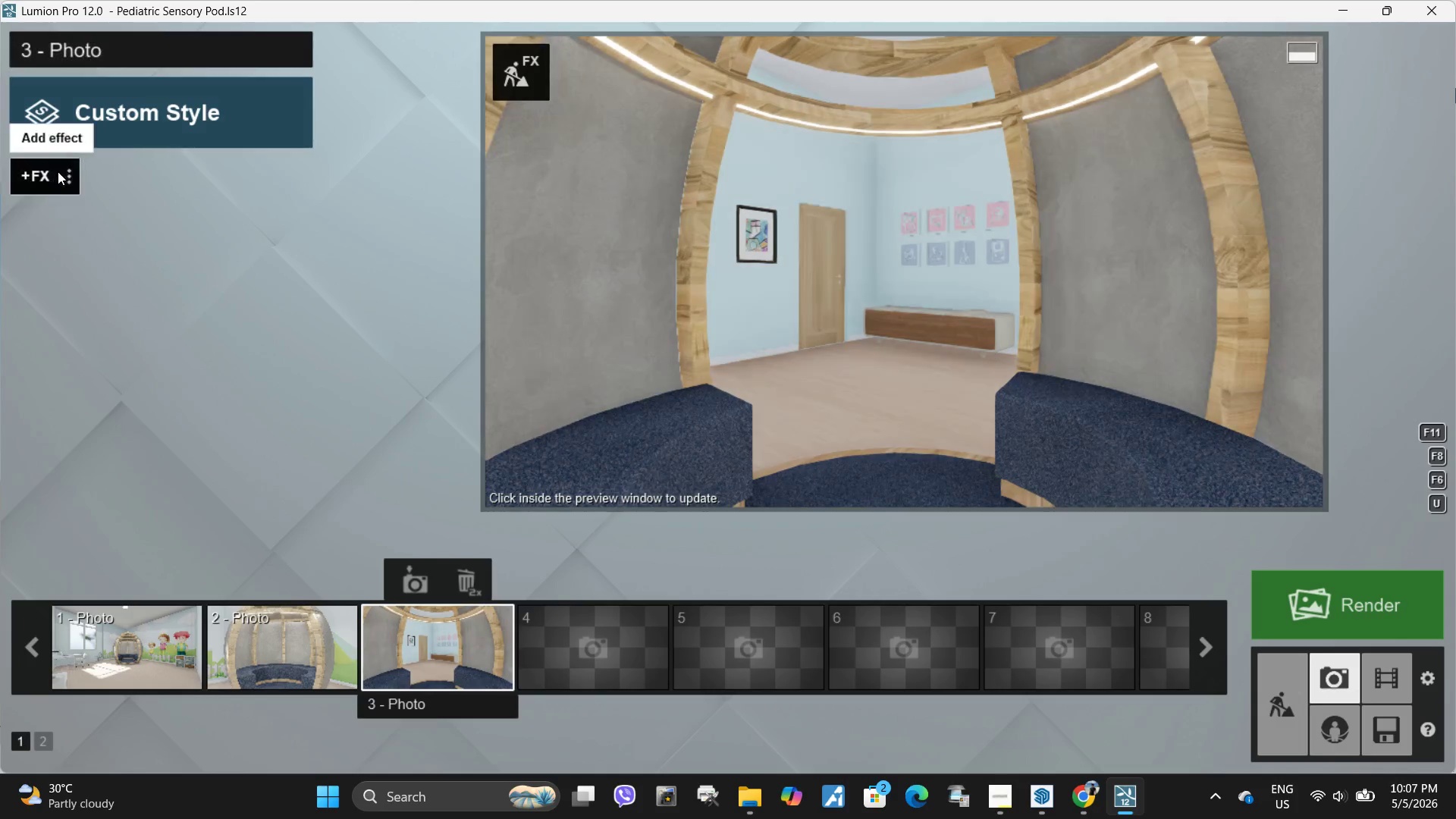 
left_click([67, 173])
 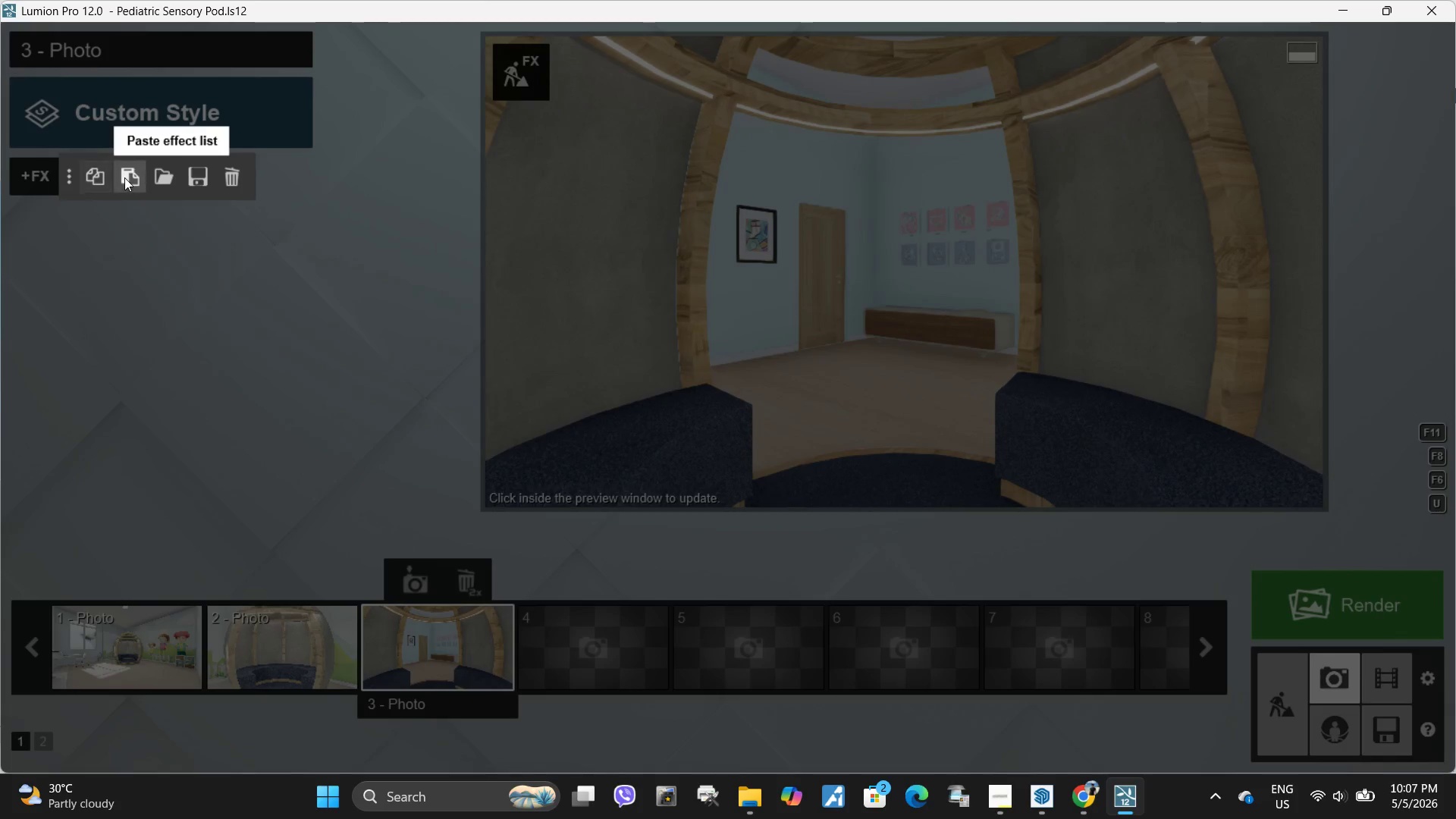 
left_click([124, 177])
 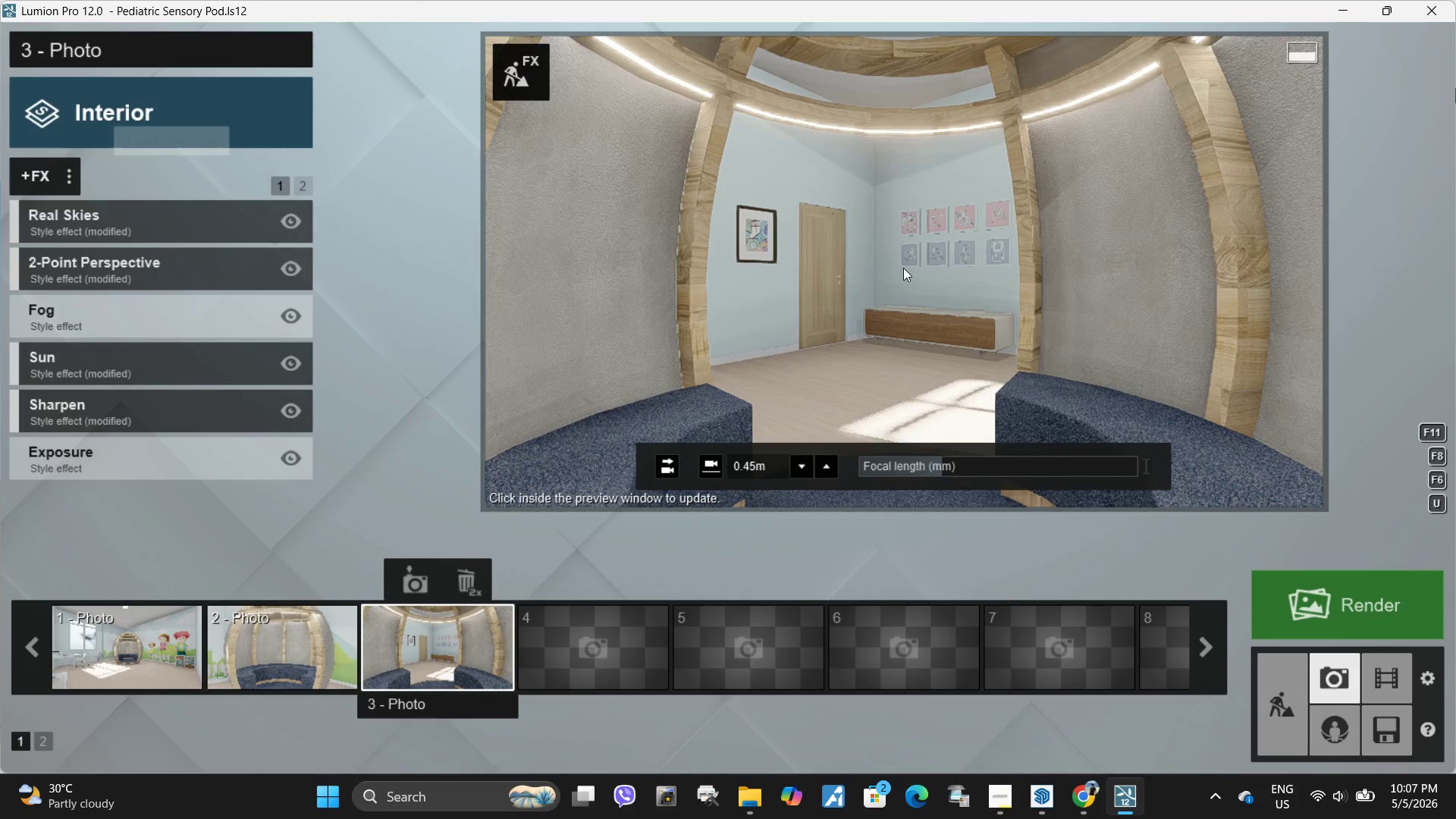 
left_click([907, 267])
 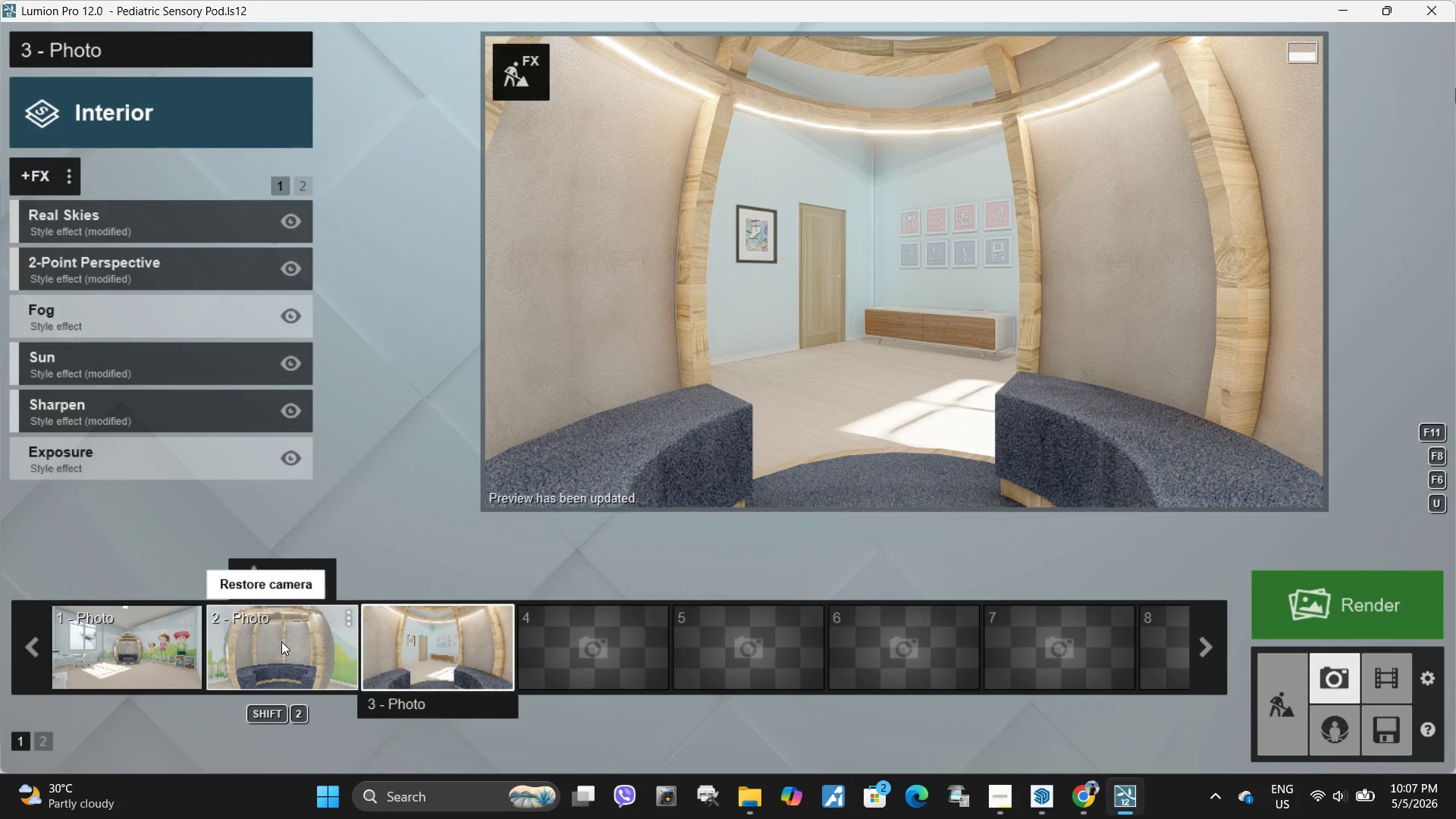 
left_click([282, 642])
 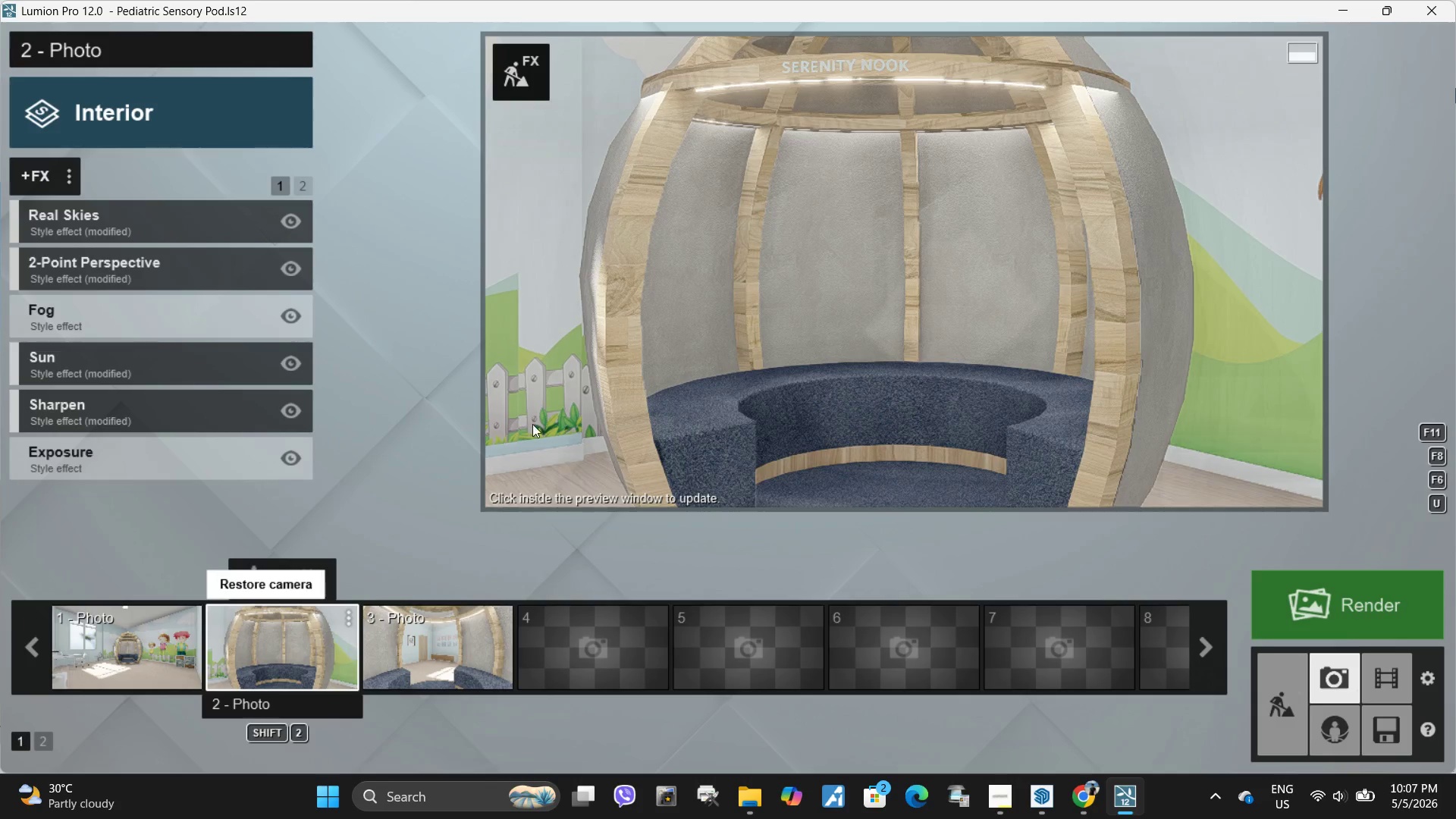 
type(wwdde)
 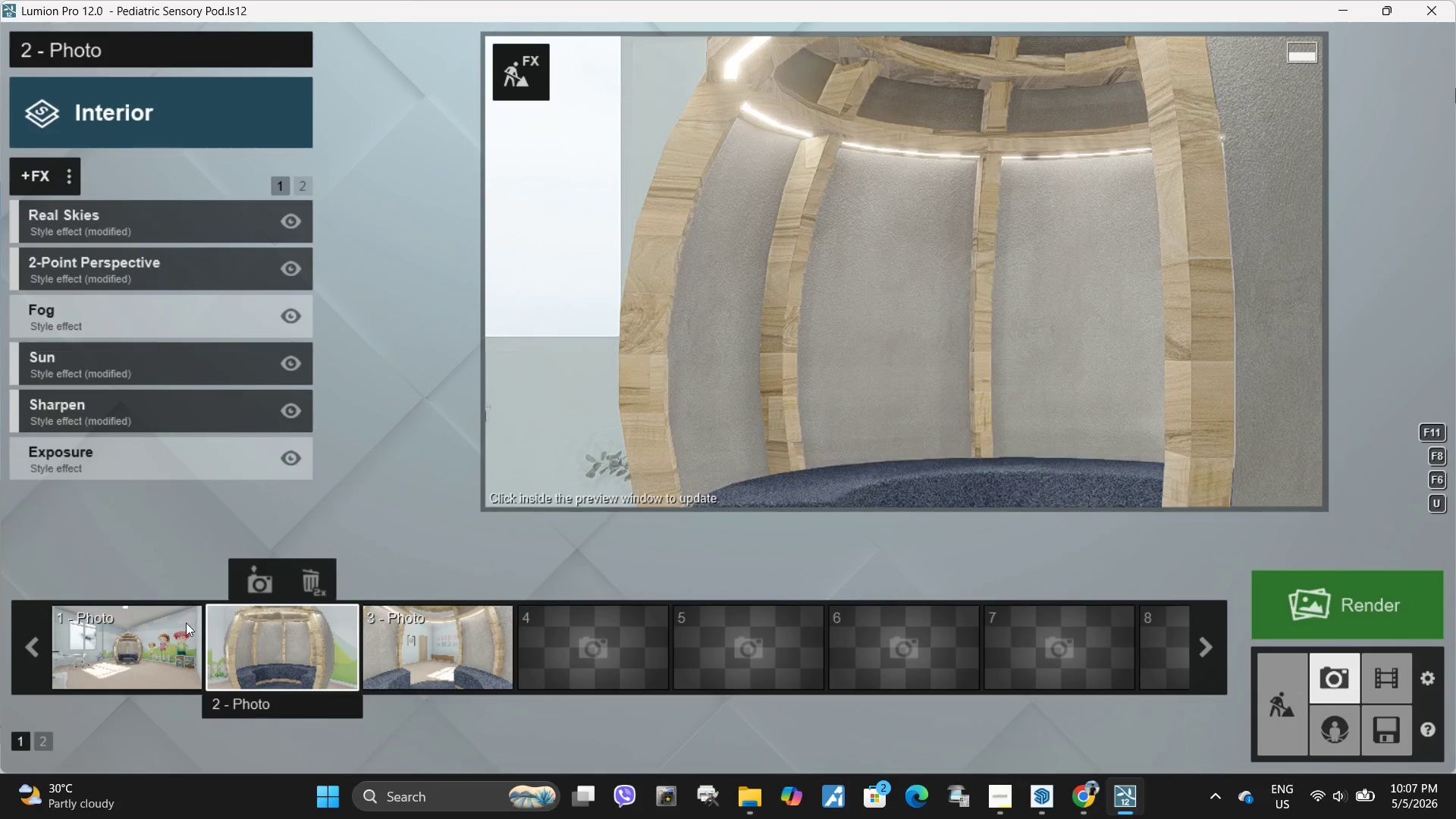 
left_click([120, 623])
 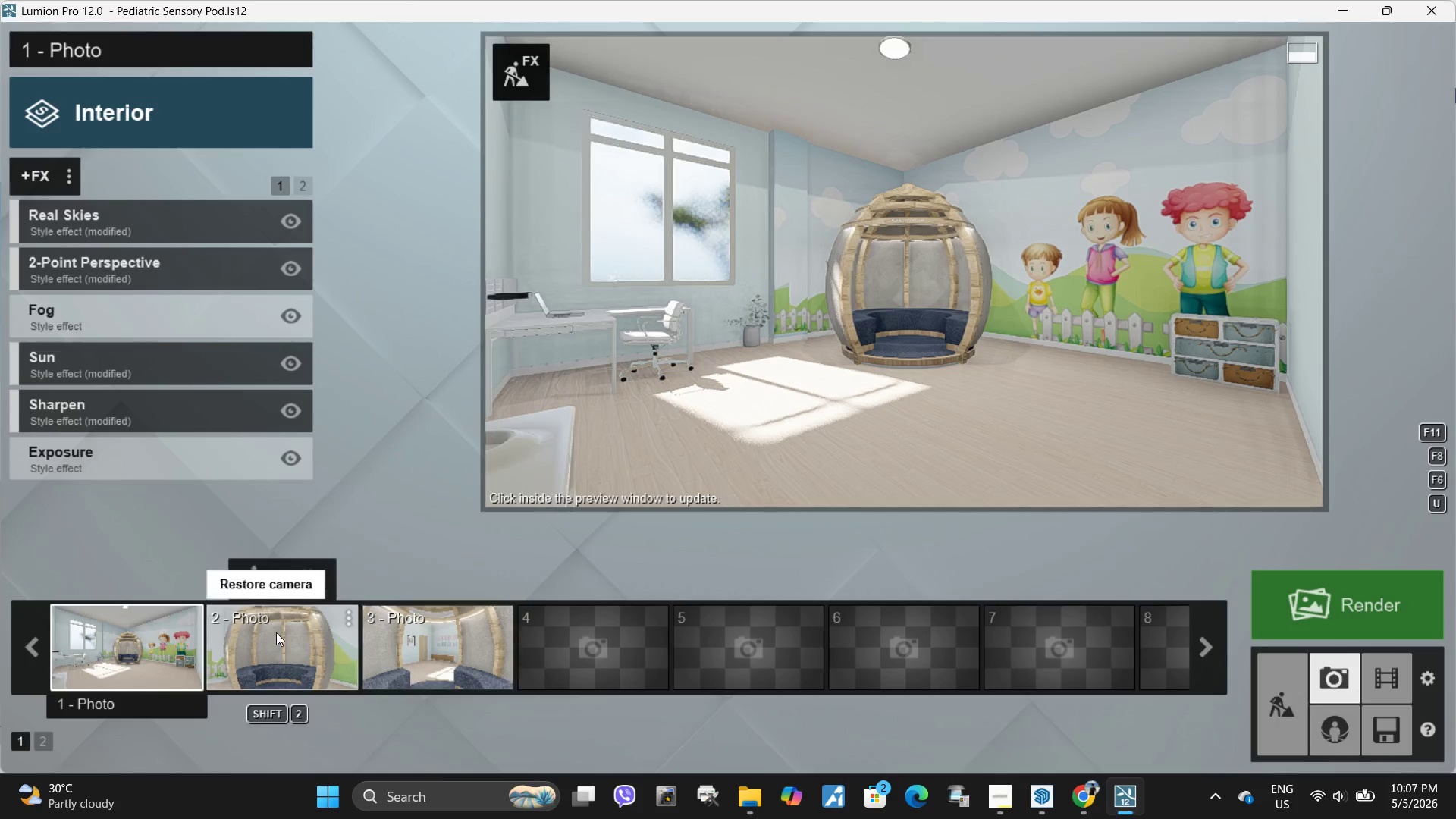 
double_click([906, 343])
 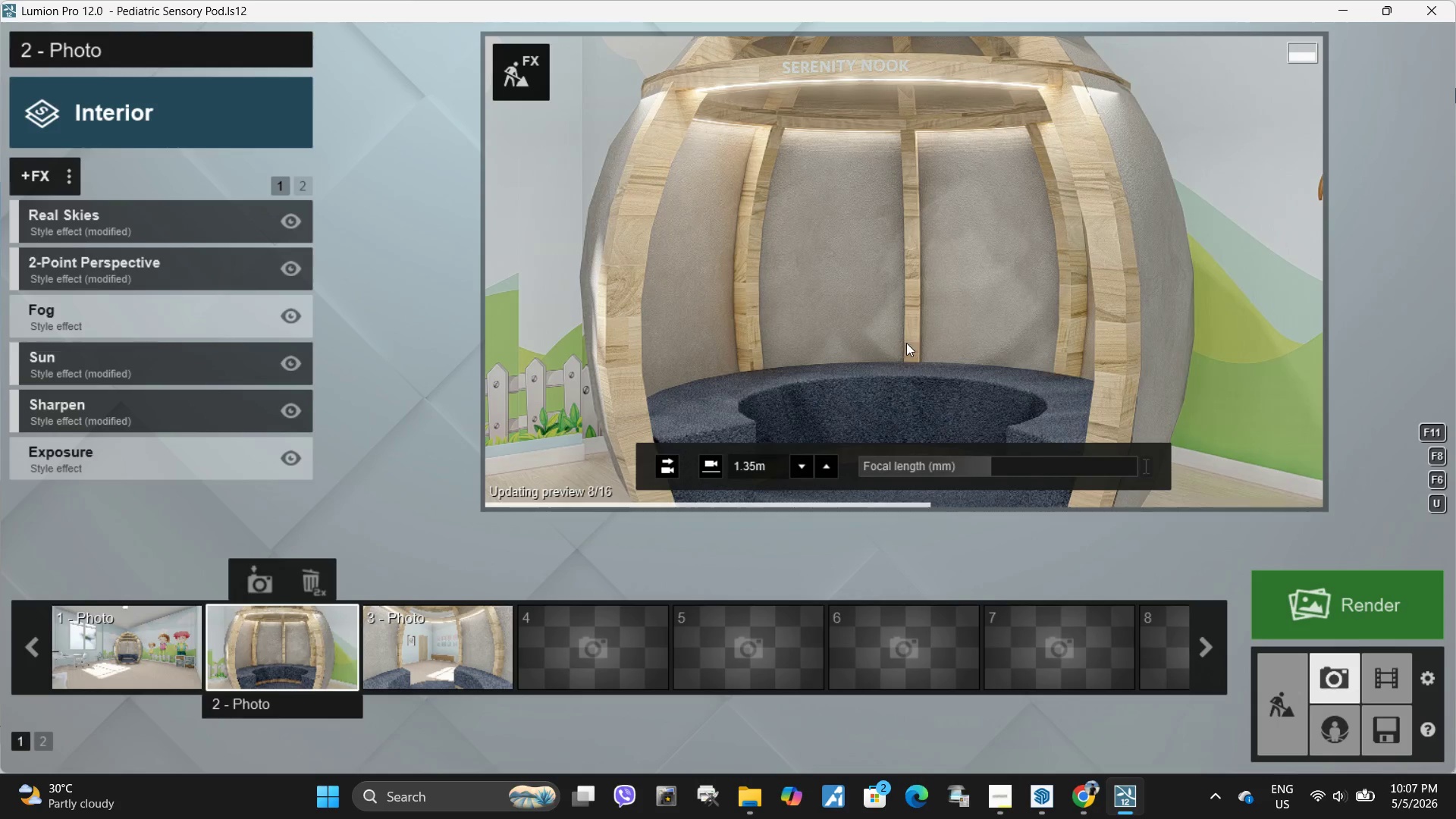 
type(wa)
 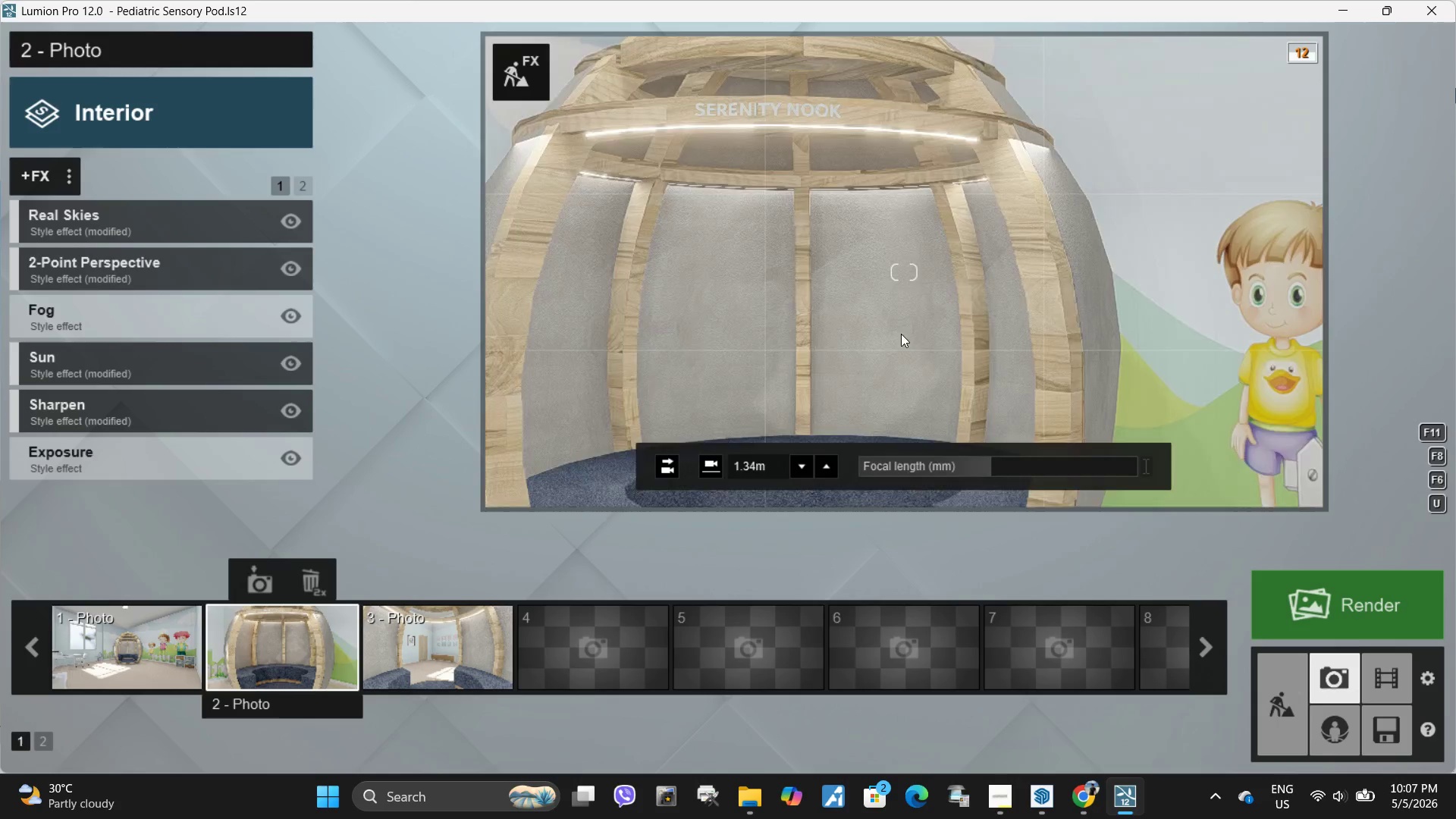 
hold_key(key=A, duration=0.36)
 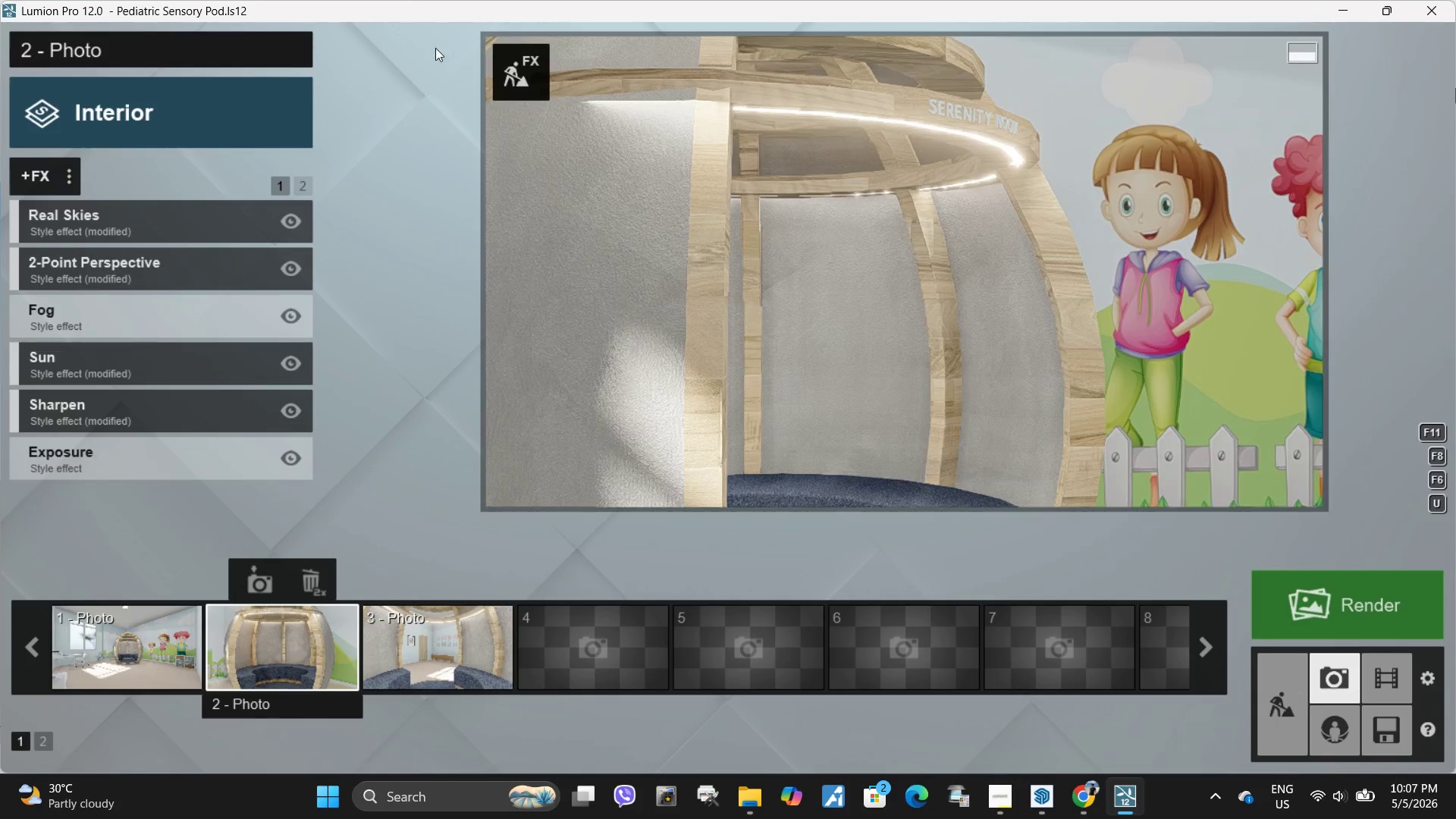 
left_click([534, 83])
 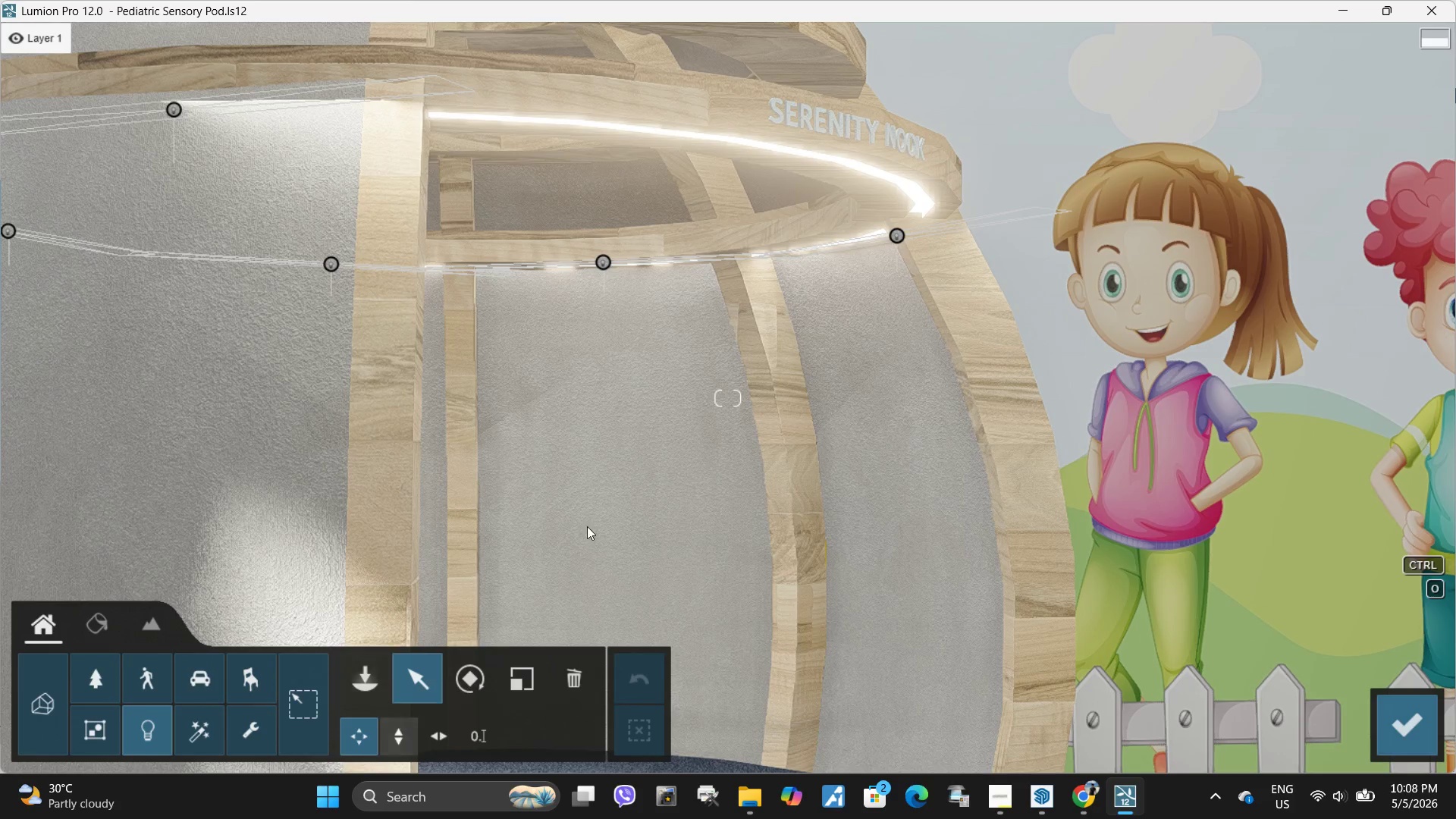 
type(ww)
 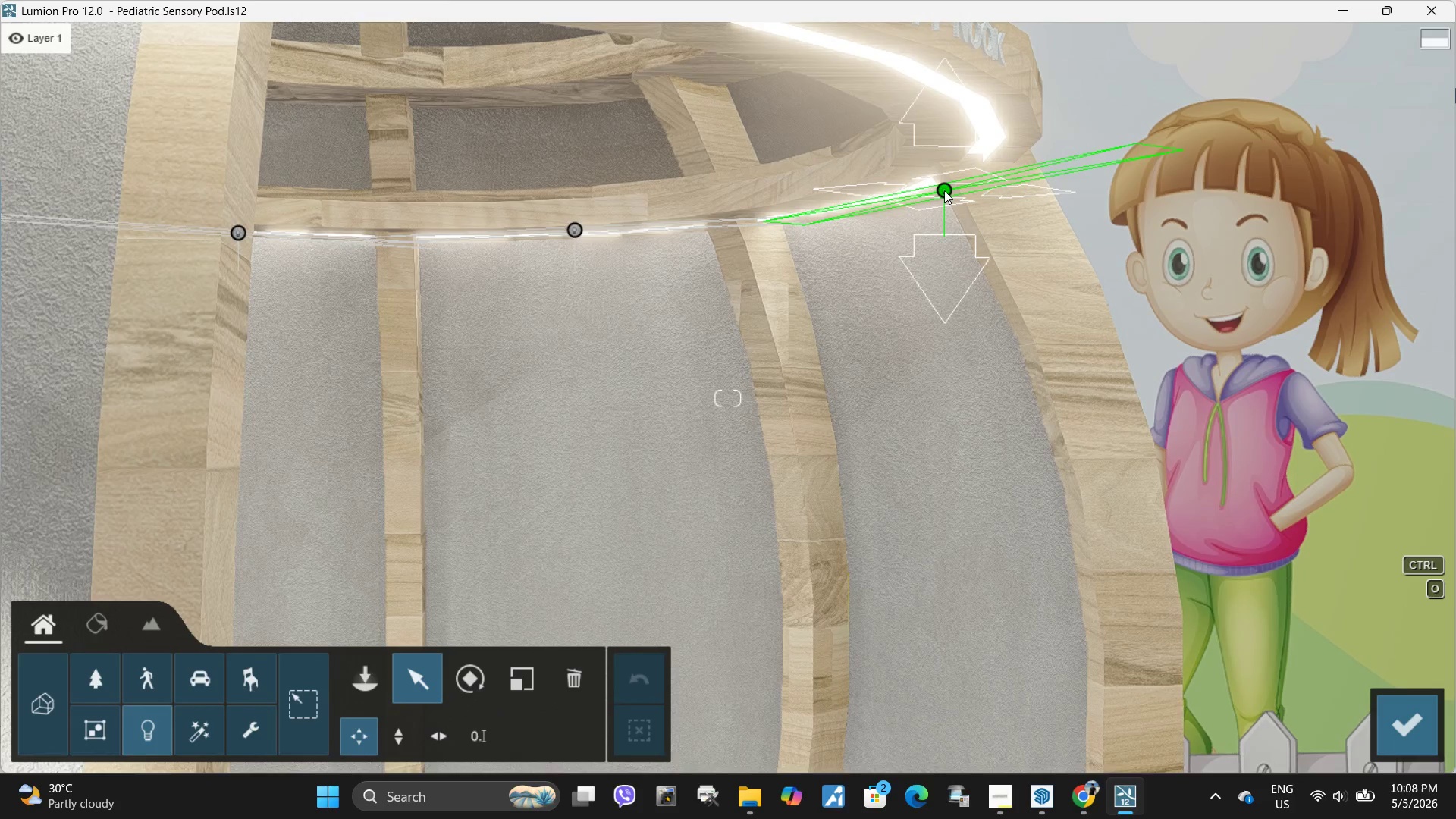 
left_click_drag(start_coordinate=[944, 190], to_coordinate=[891, 202])
 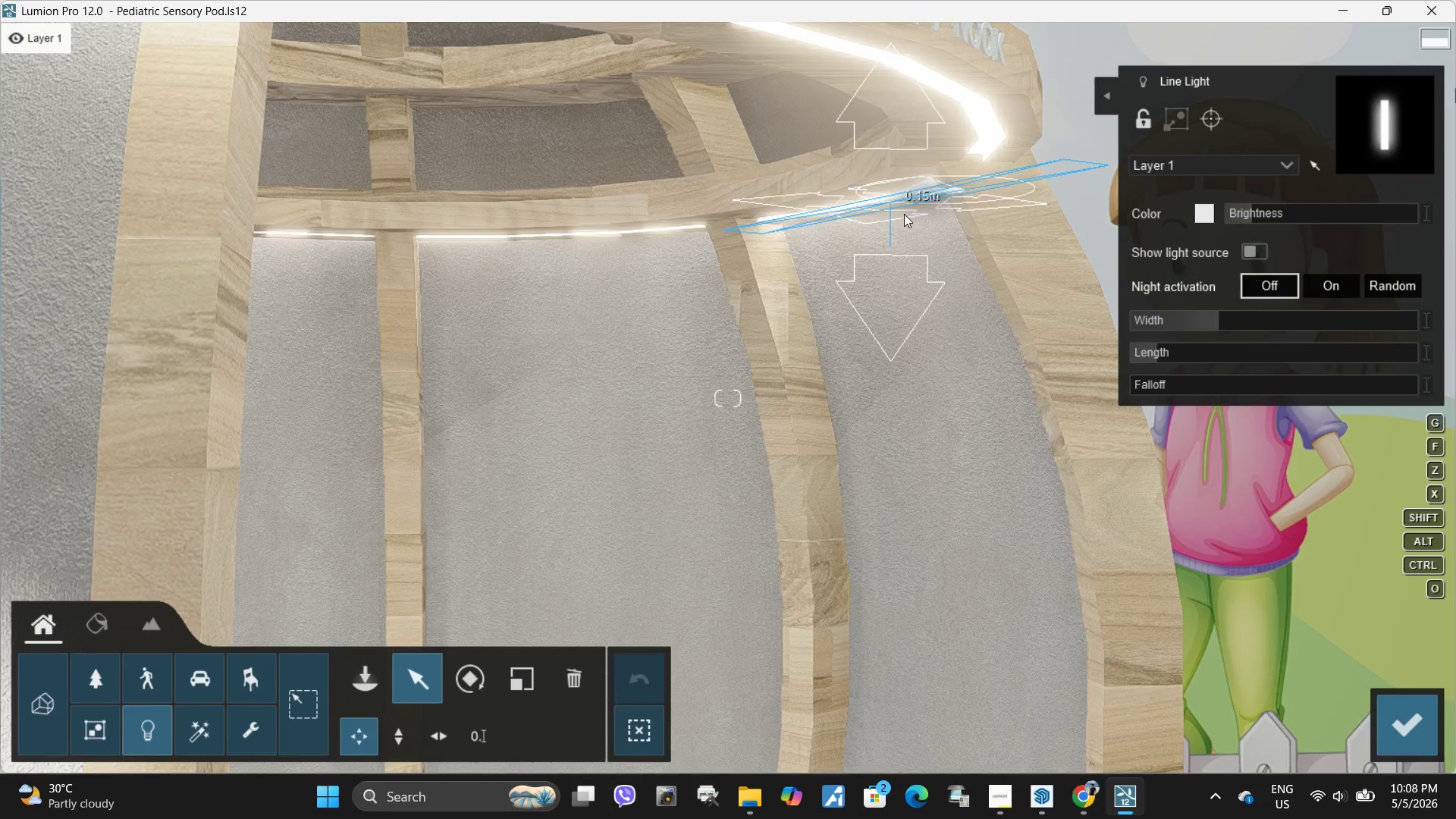 
hold_key(key=D, duration=0.73)
 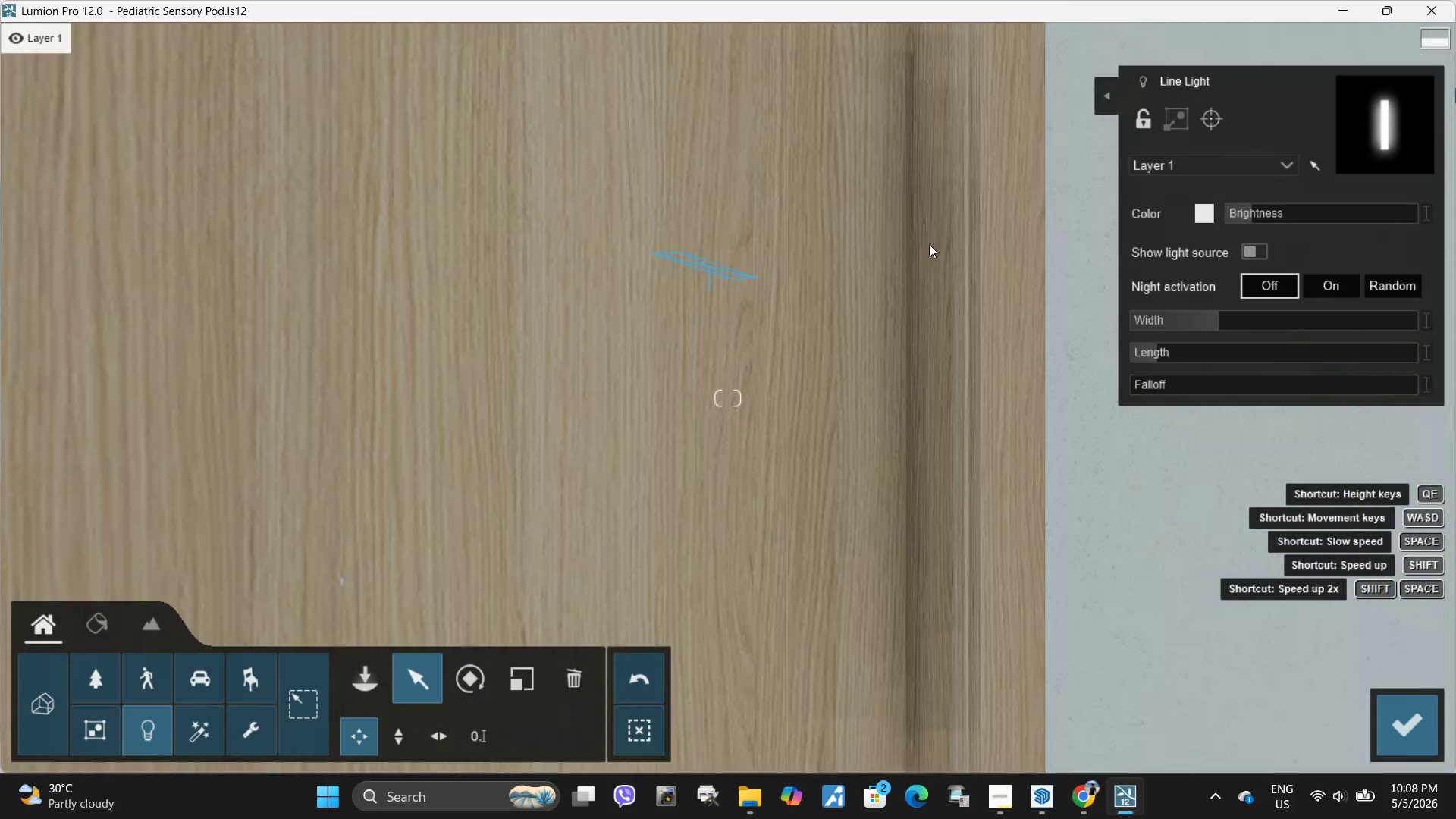 
hold_key(key=S, duration=0.64)
 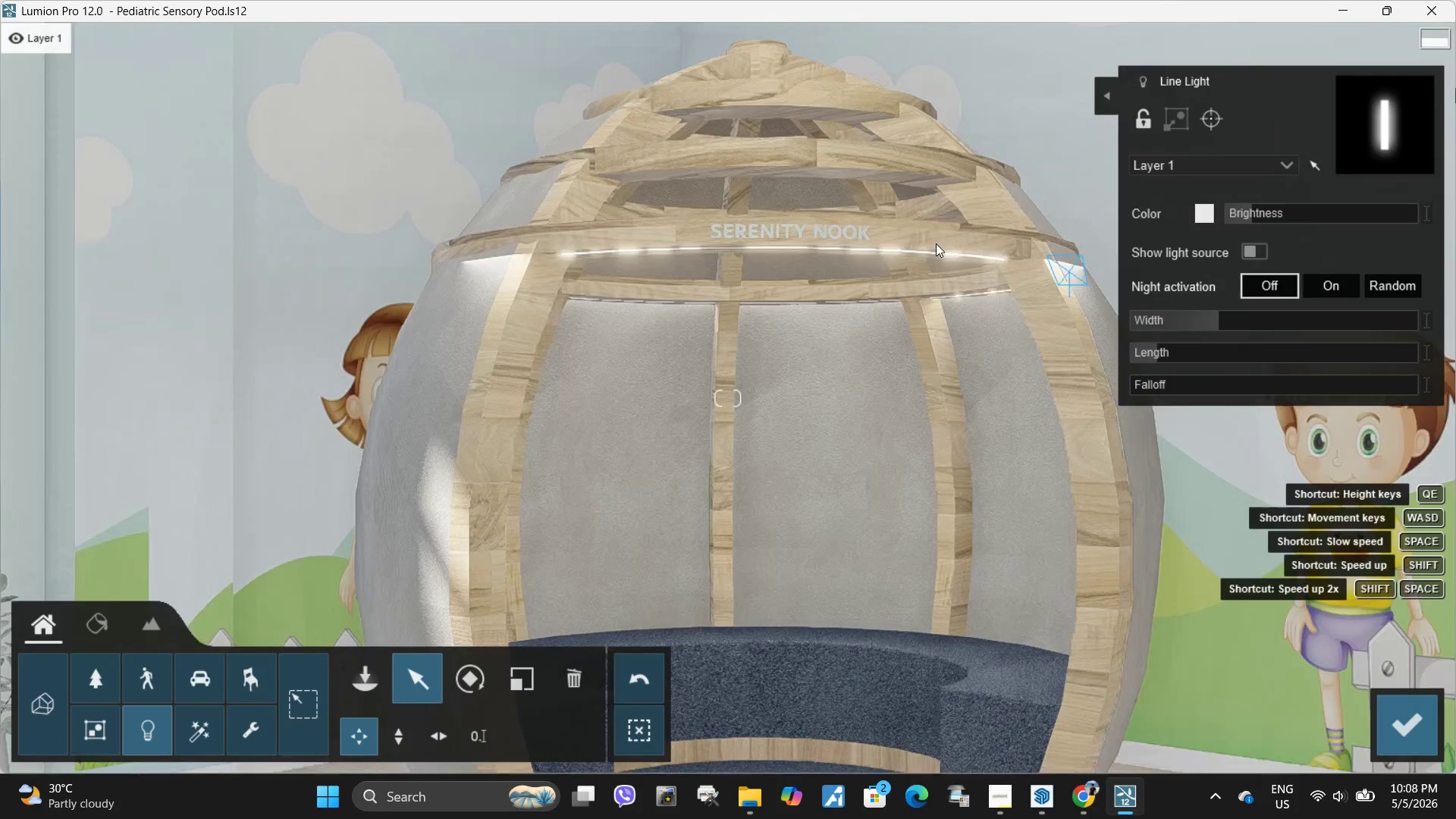 
type(dwwaw)
 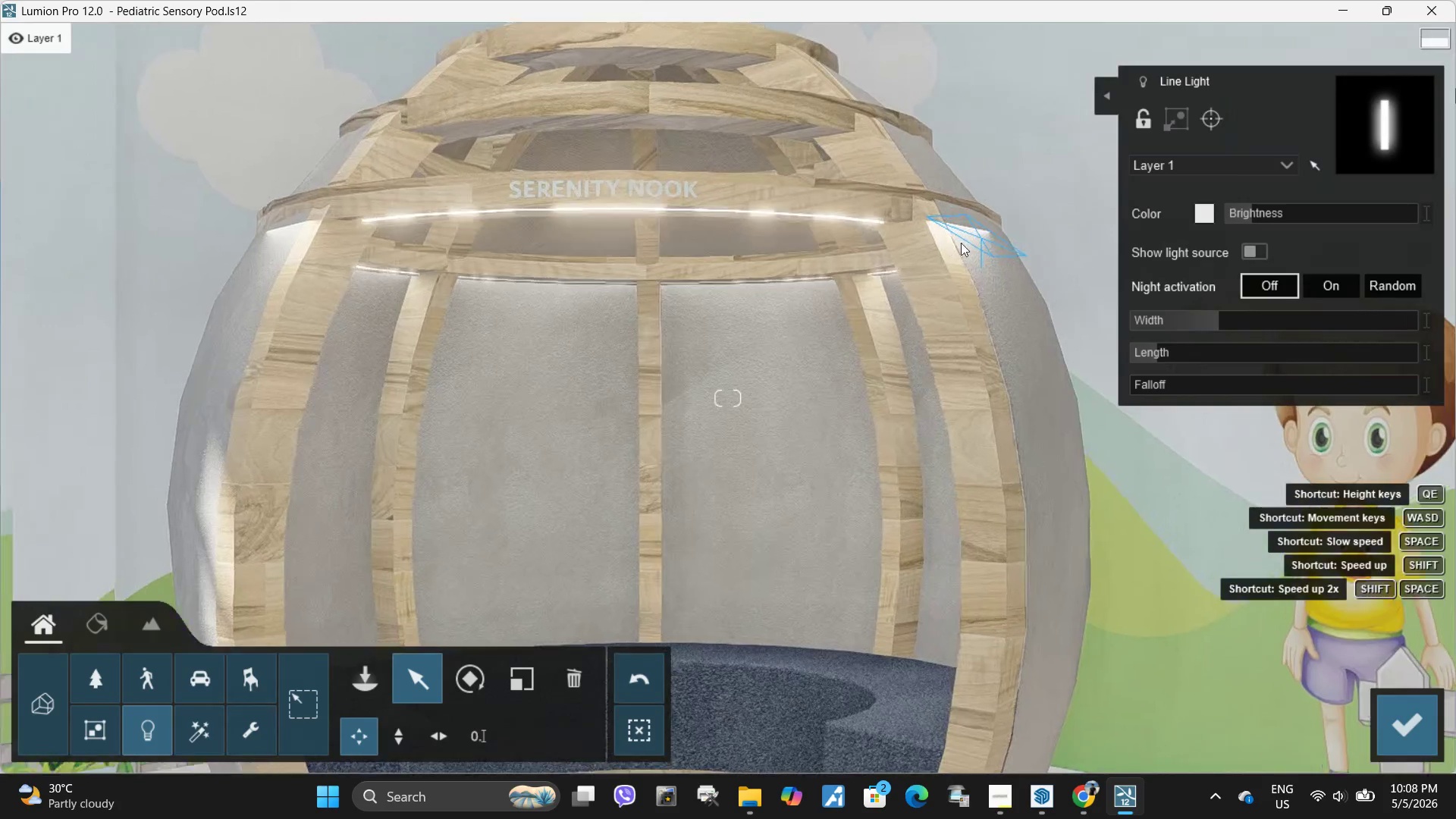 
type(dw)
 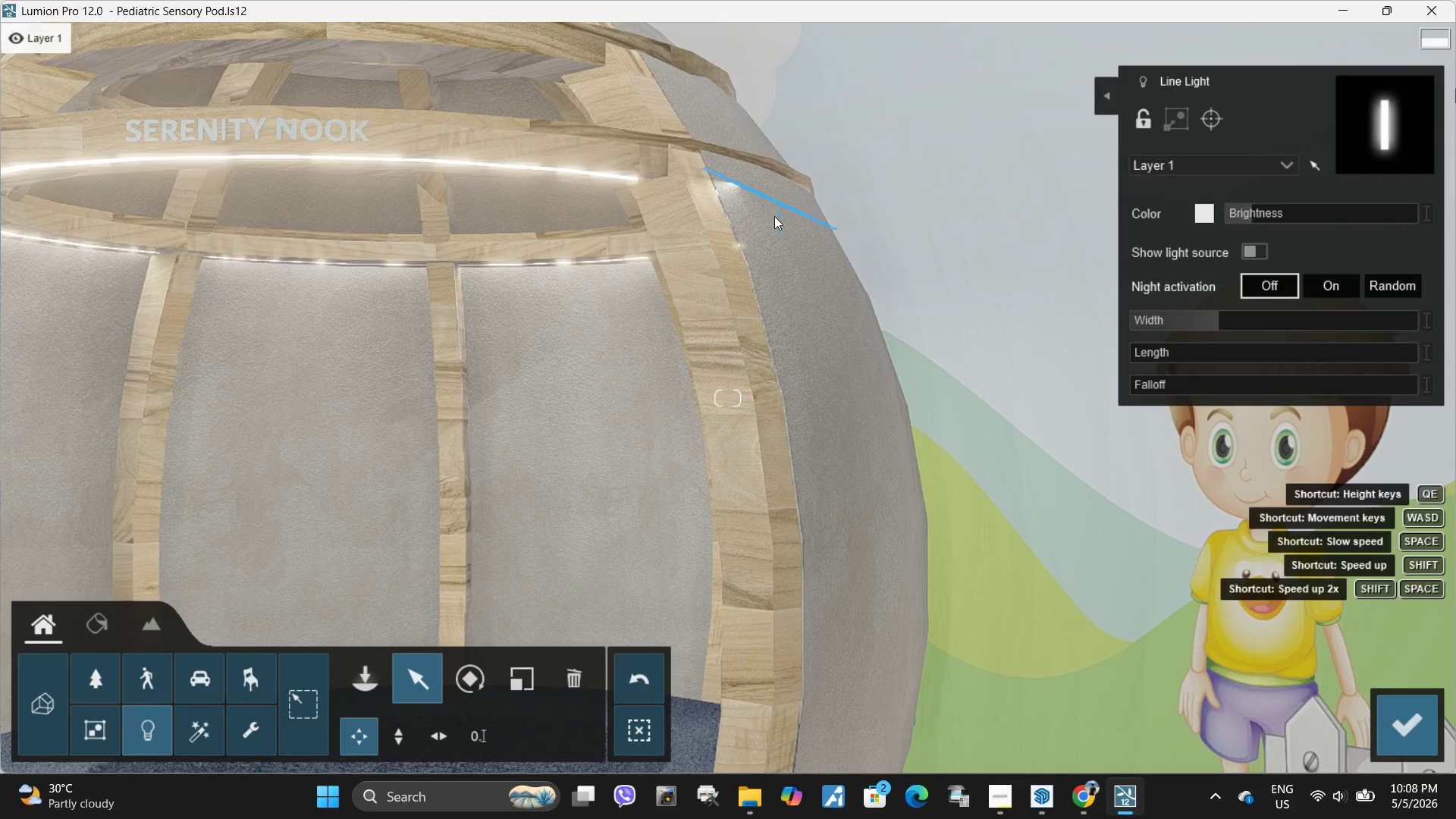 
left_click_drag(start_coordinate=[1158, 349], to_coordinate=[1099, 350])
 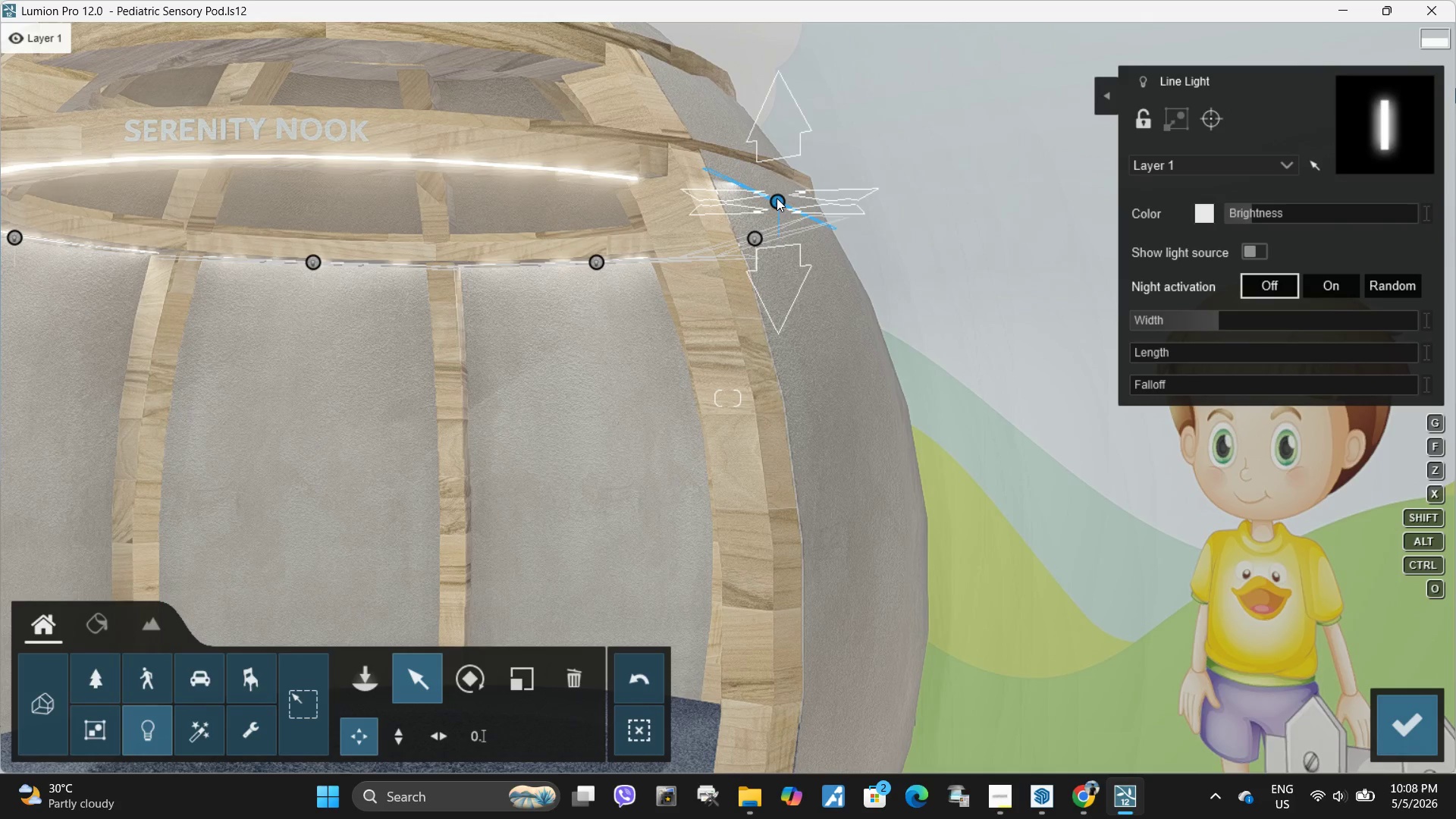 
left_click_drag(start_coordinate=[776, 196], to_coordinate=[763, 198])
 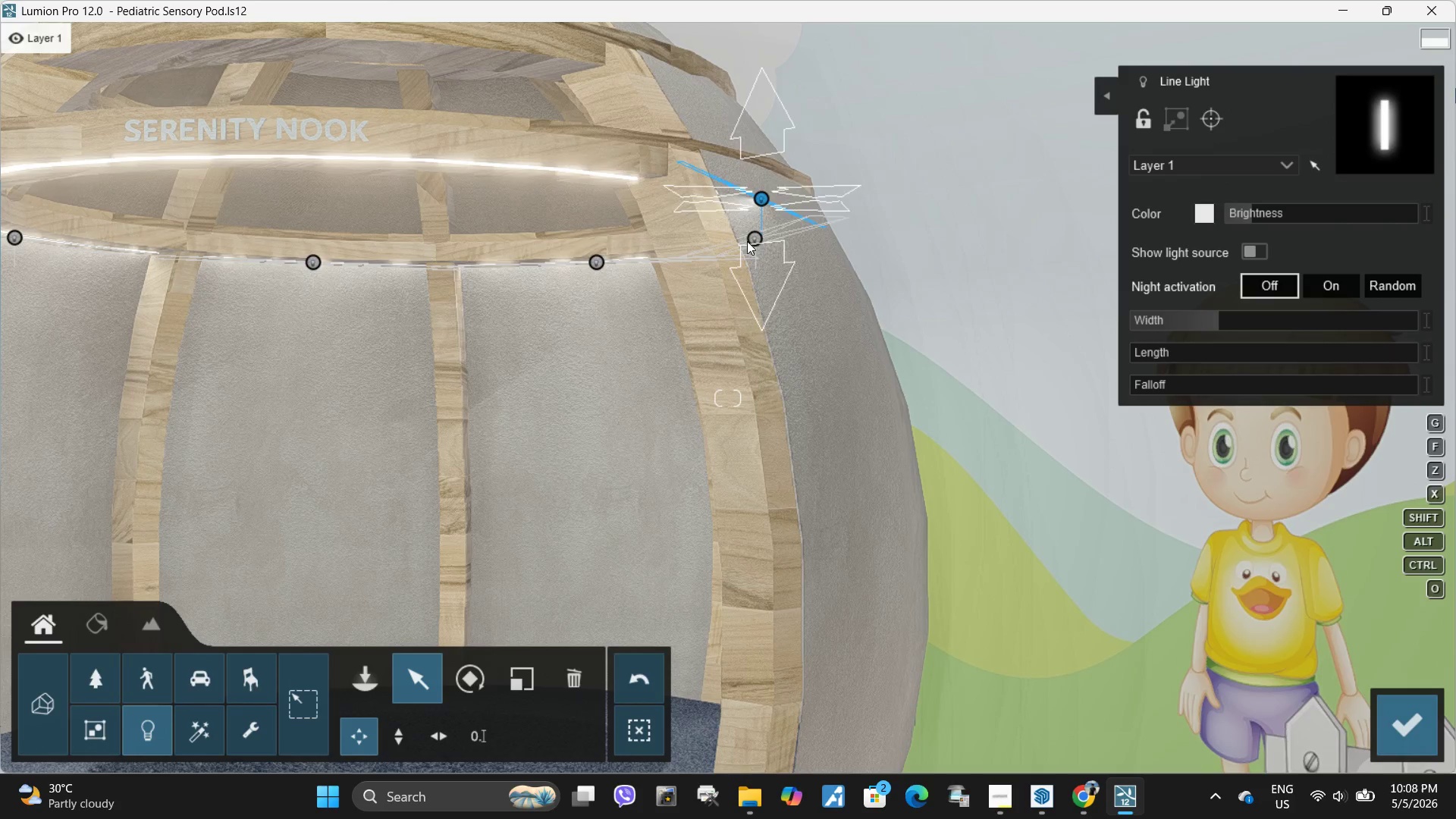 
type(waaawdad)
 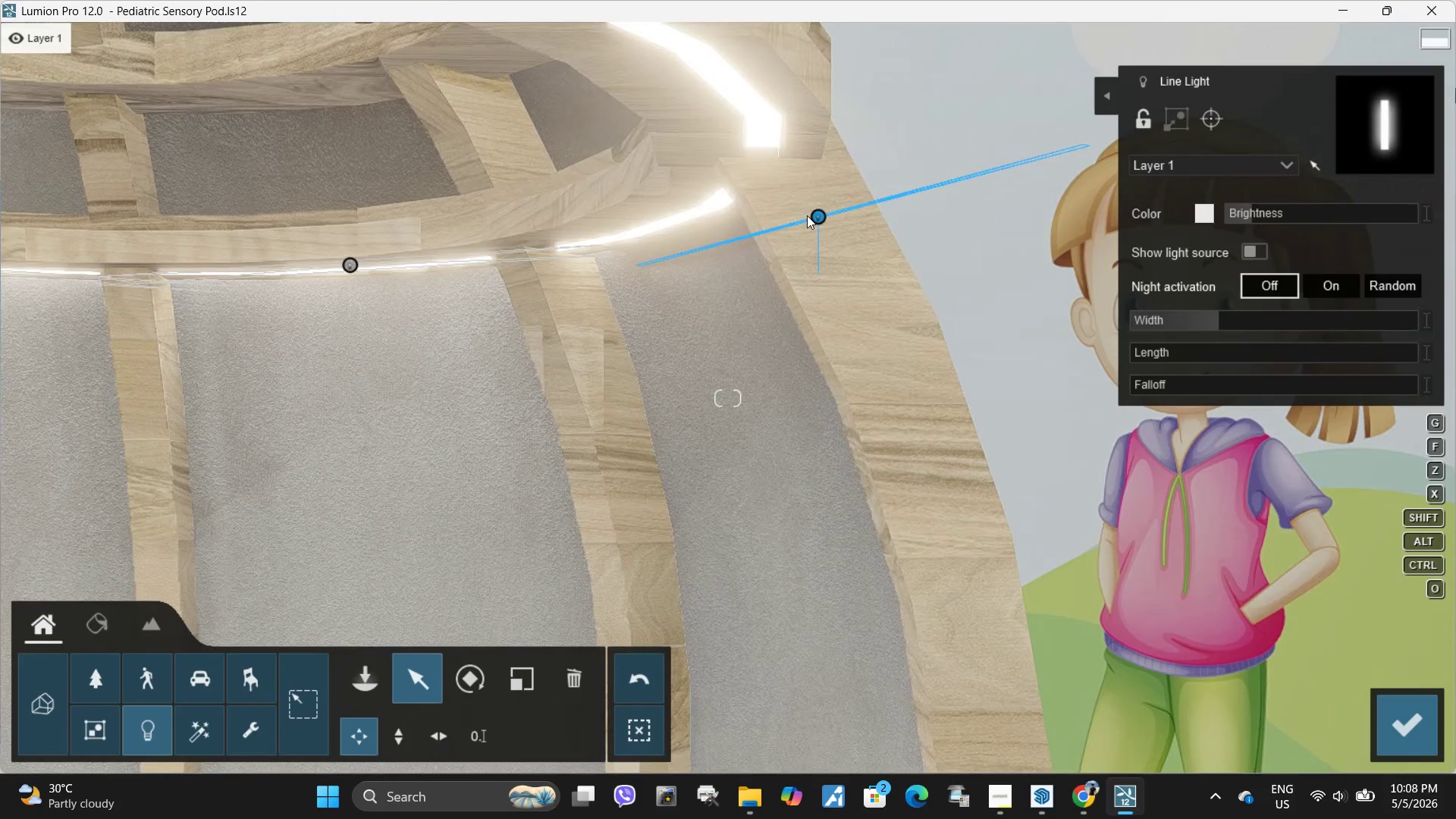 
left_click_drag(start_coordinate=[815, 217], to_coordinate=[665, 231])
 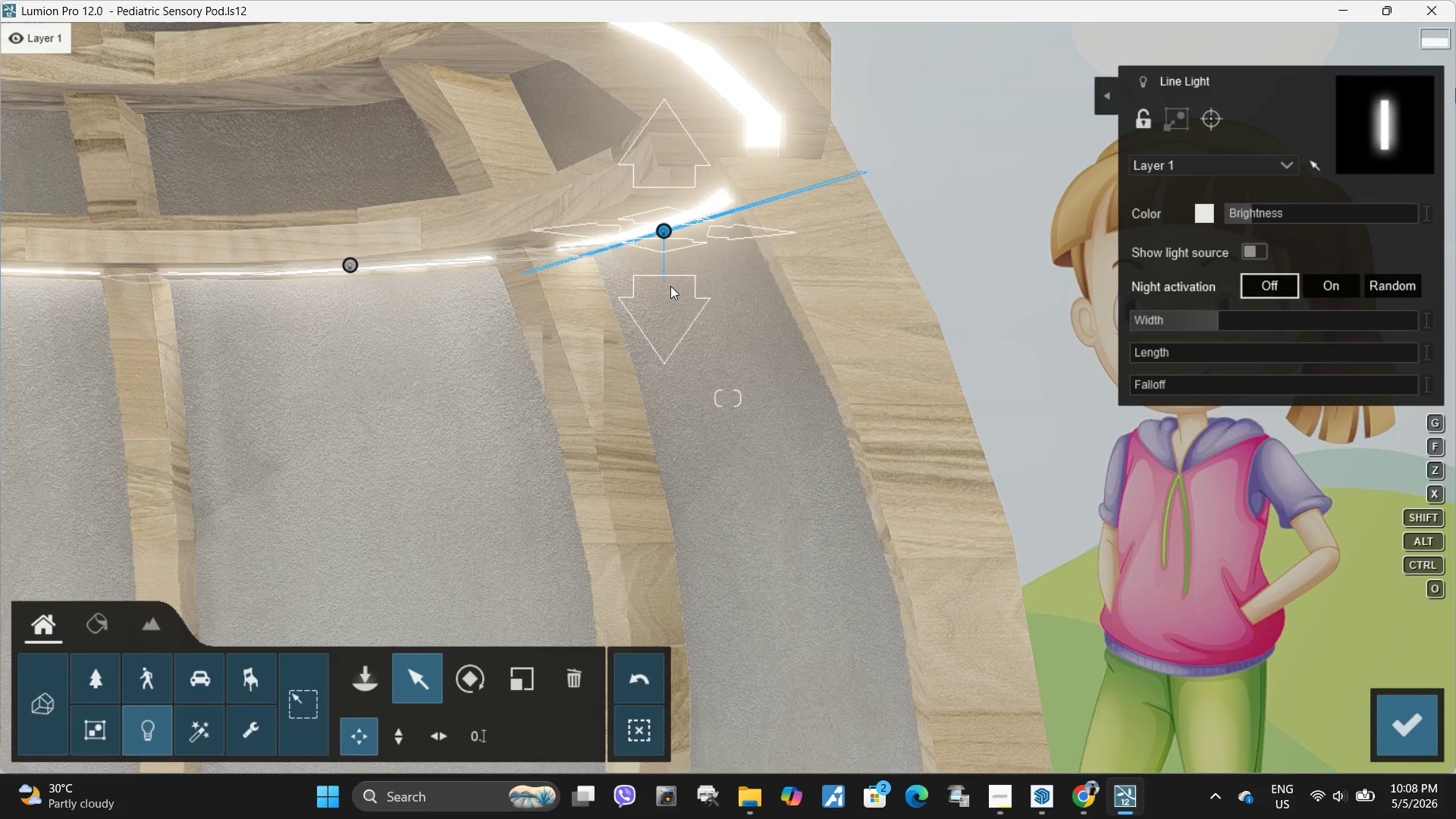 
key(A)
 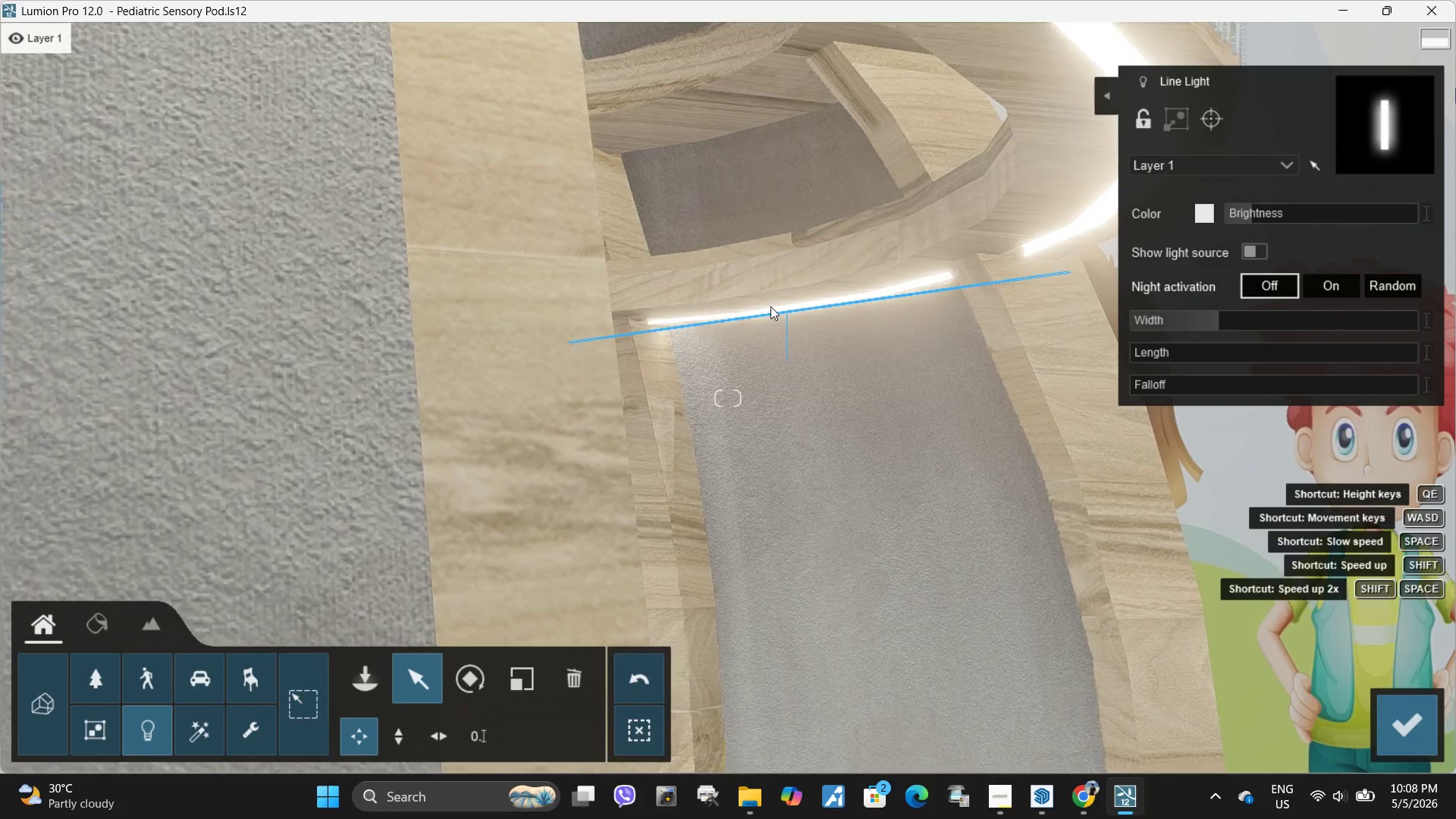 
left_click_drag(start_coordinate=[786, 314], to_coordinate=[816, 306])
 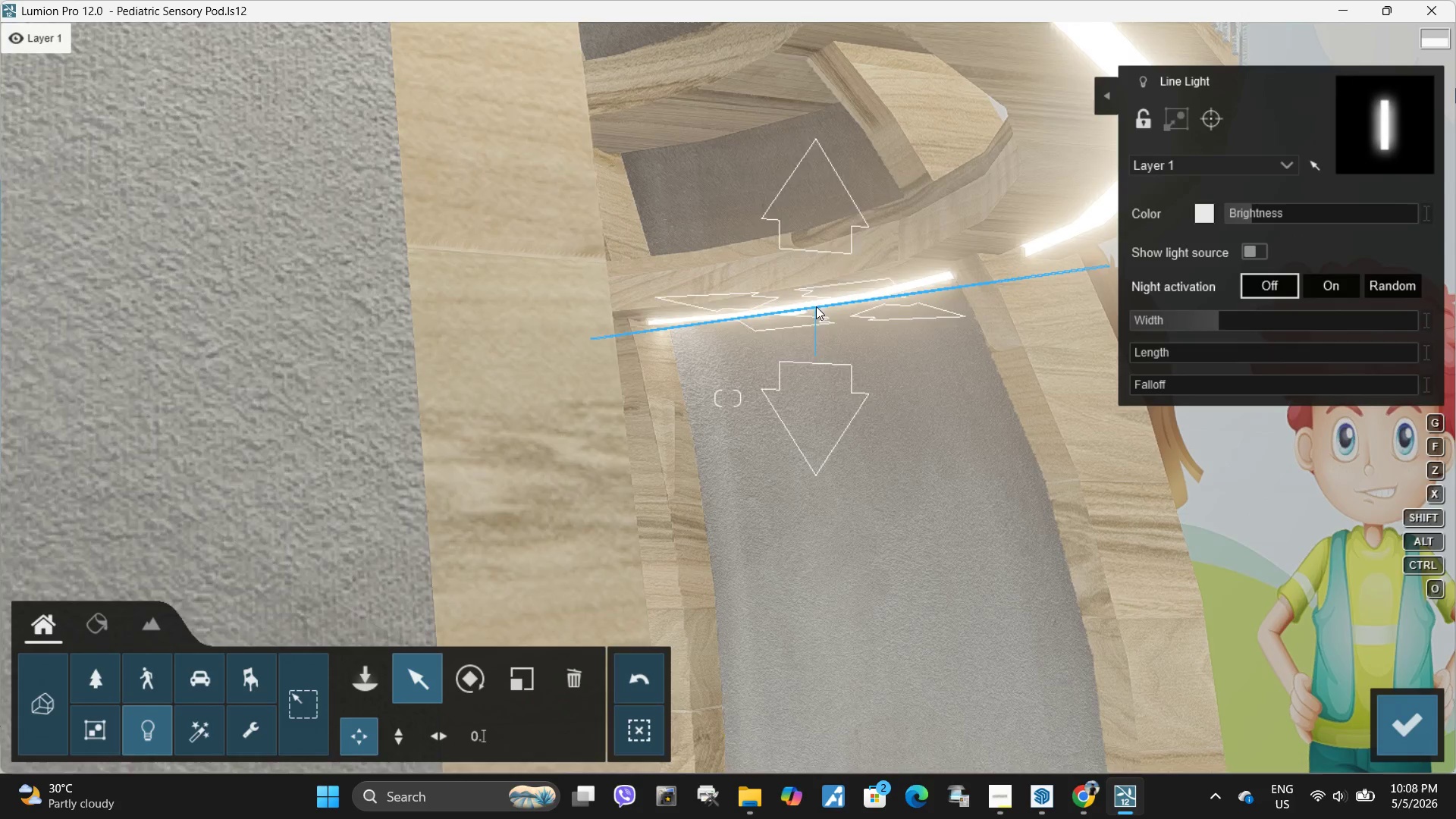 
hold_key(key=D, duration=0.66)
 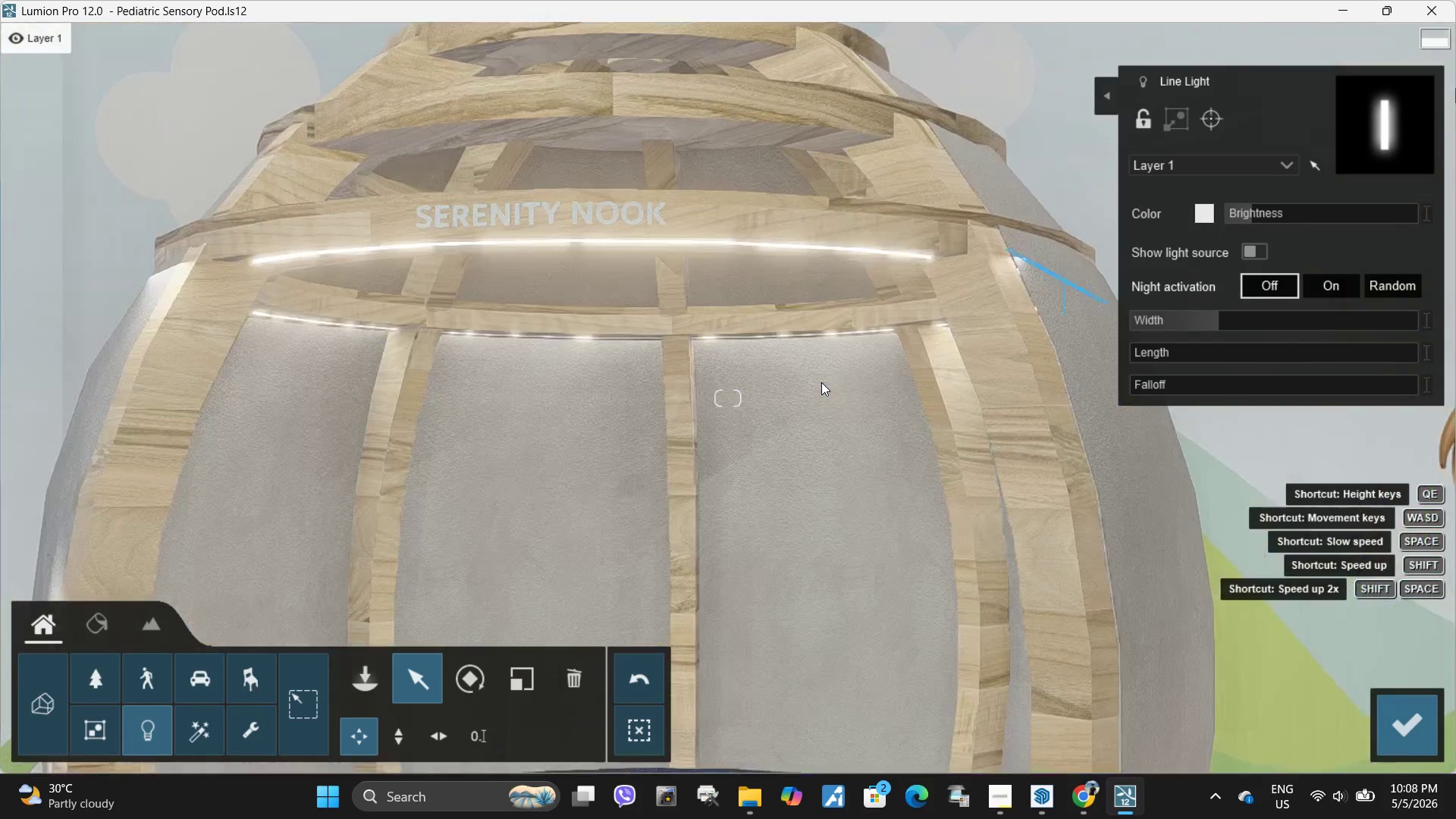 
hold_key(key=D, duration=0.31)
 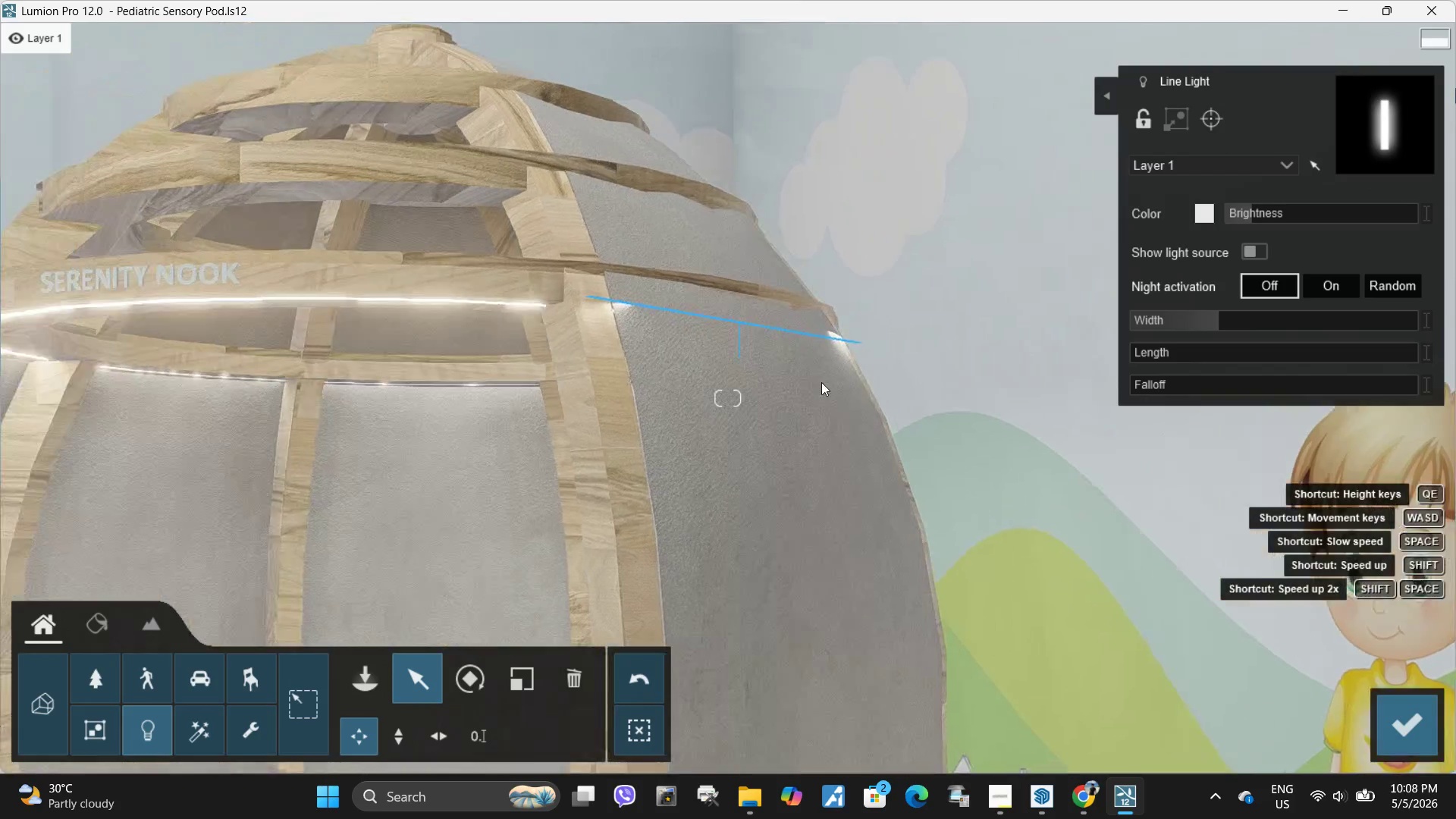 
type(dd)
 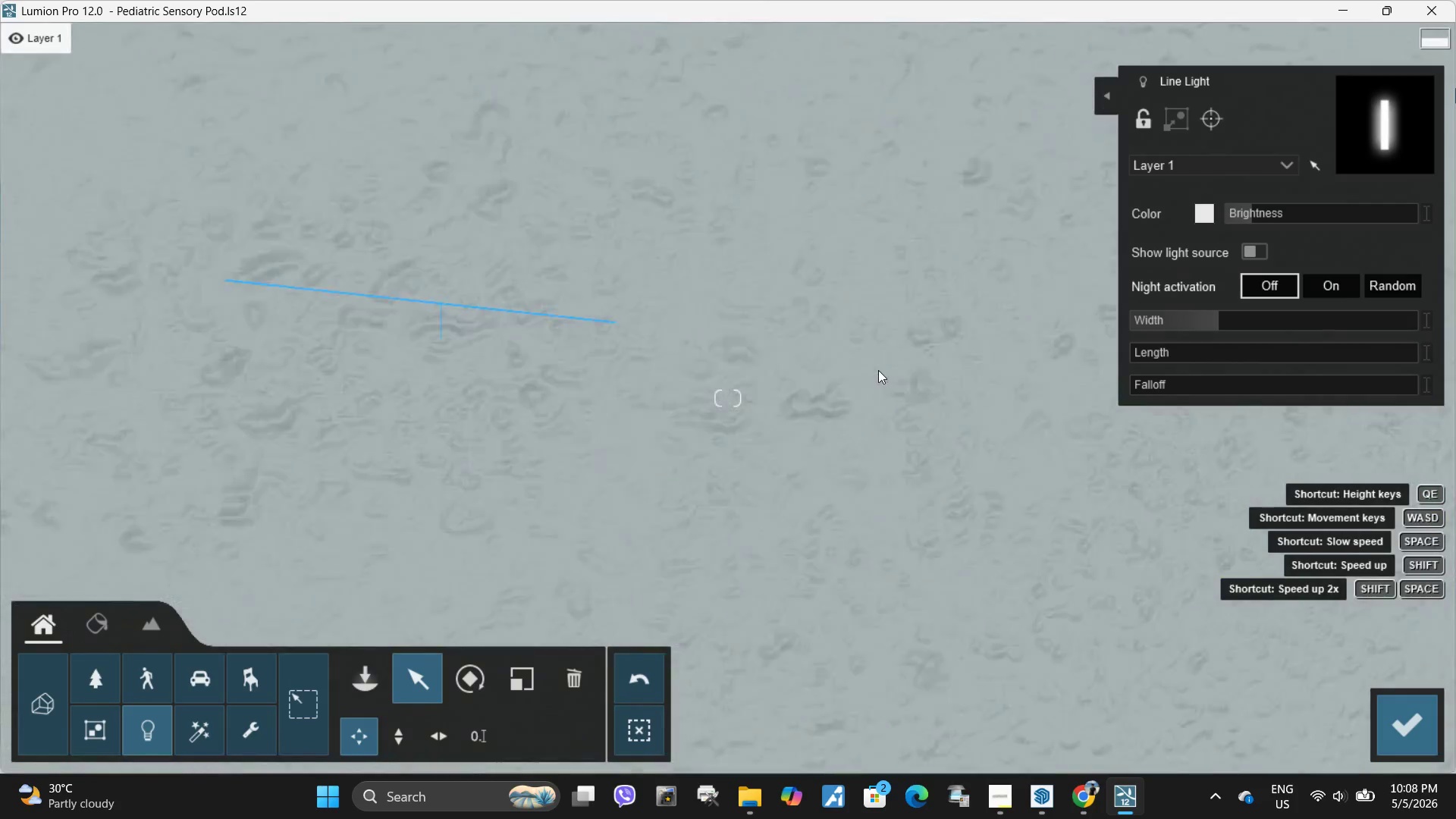 
hold_key(key=A, duration=0.39)
 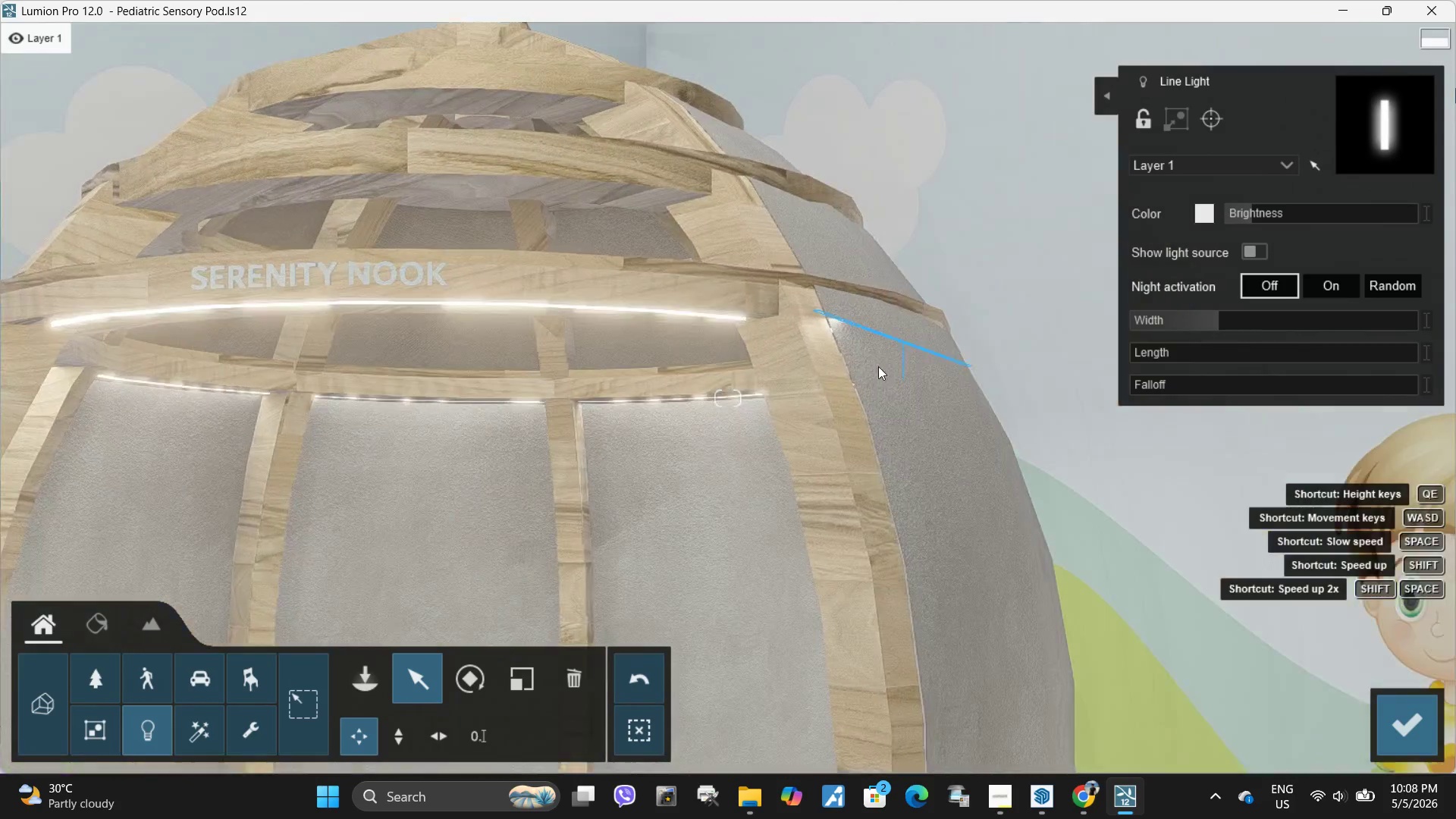 
key(W)
 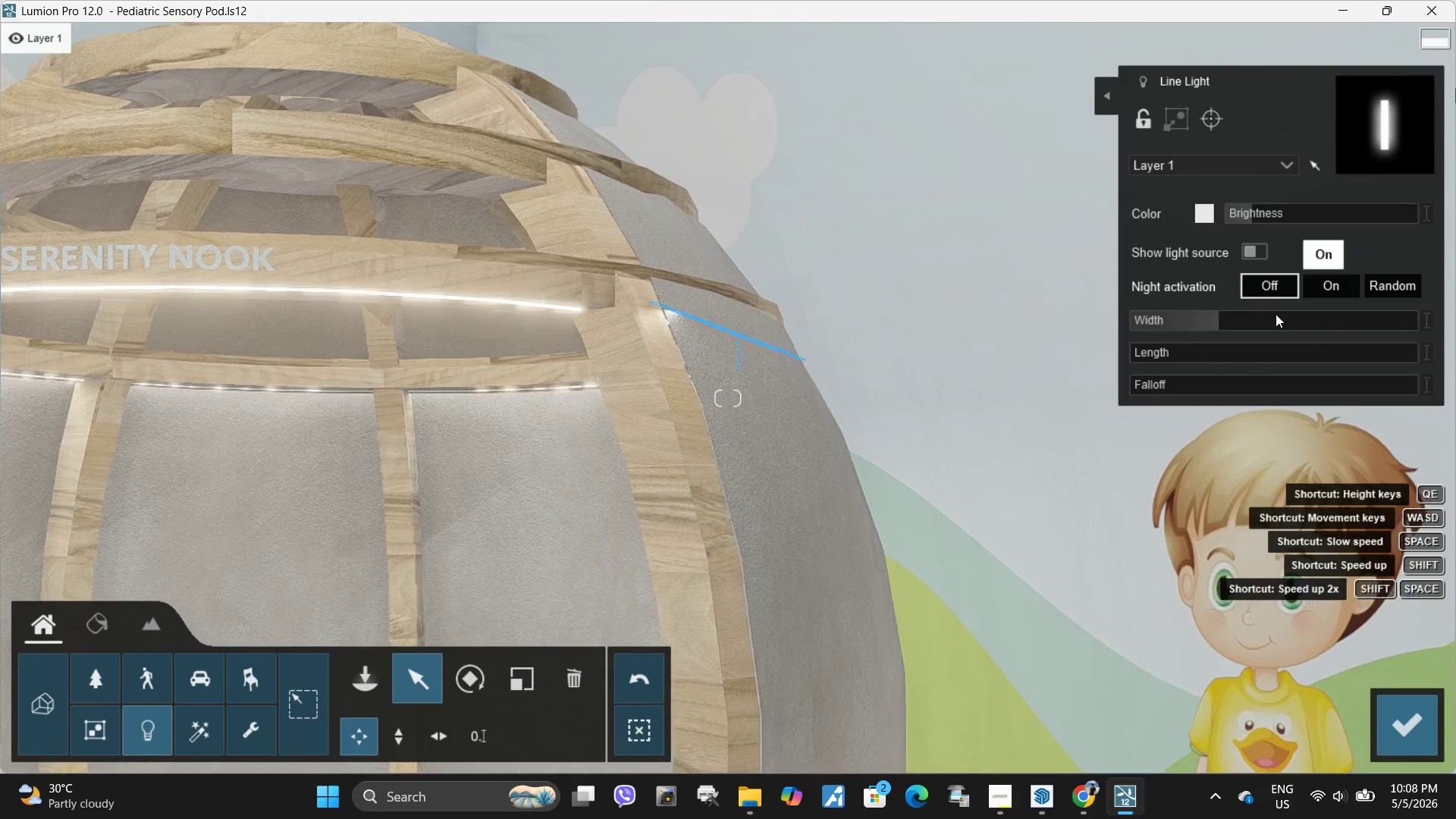 
left_click_drag(start_coordinate=[1219, 317], to_coordinate=[1207, 318])
 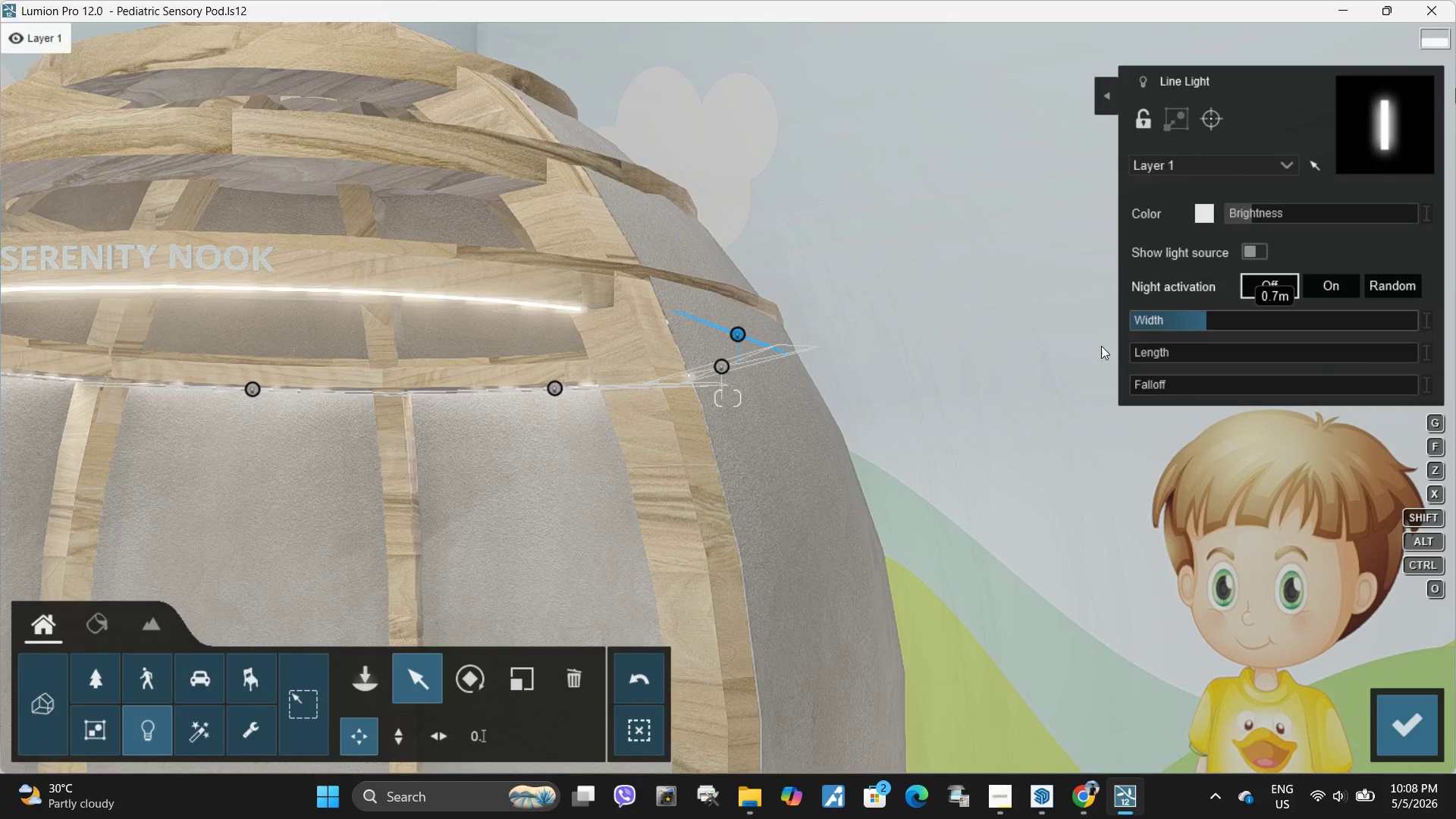 
type(dddaasaawawes)
 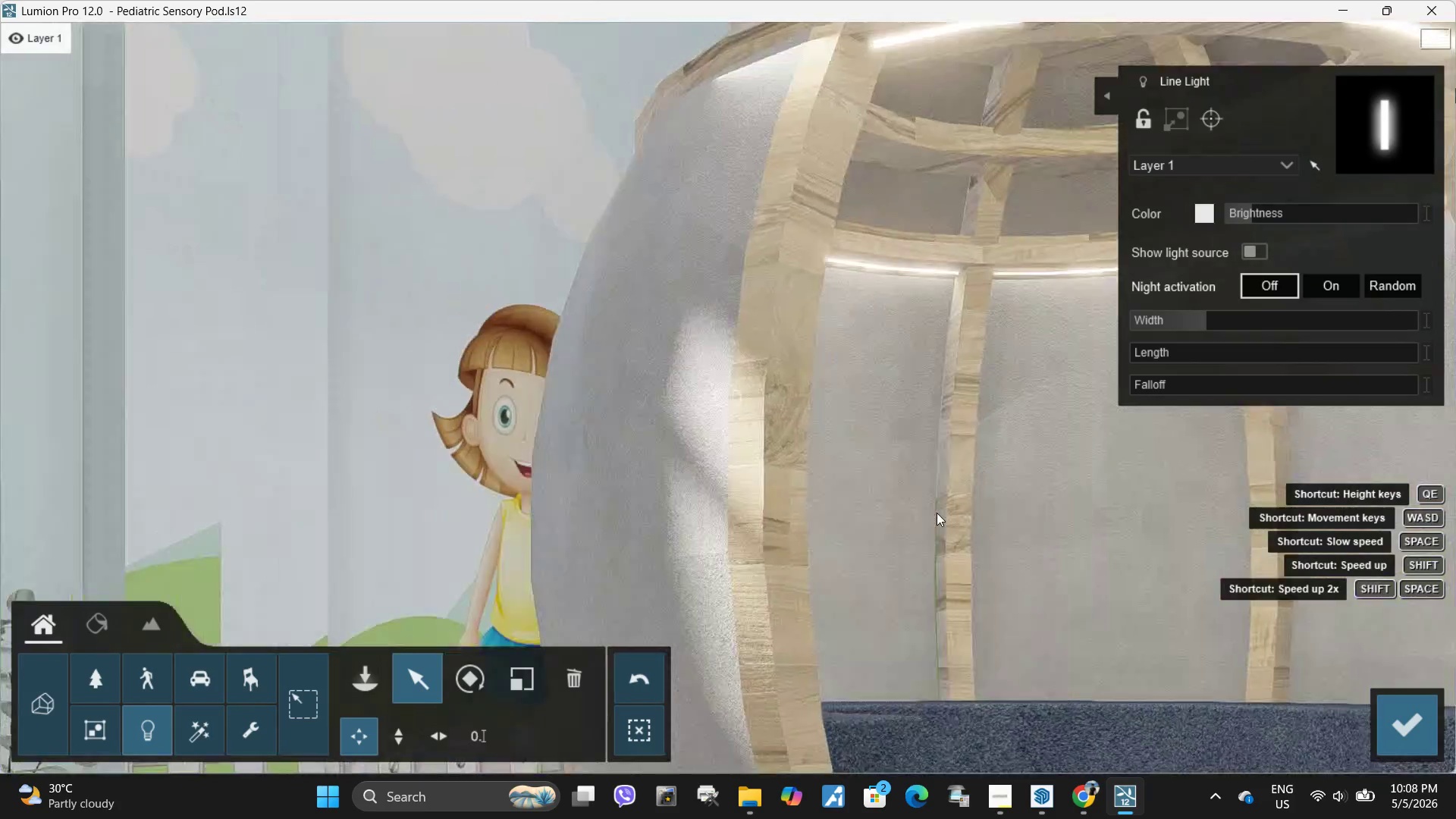 
hold_key(key=D, duration=0.69)
 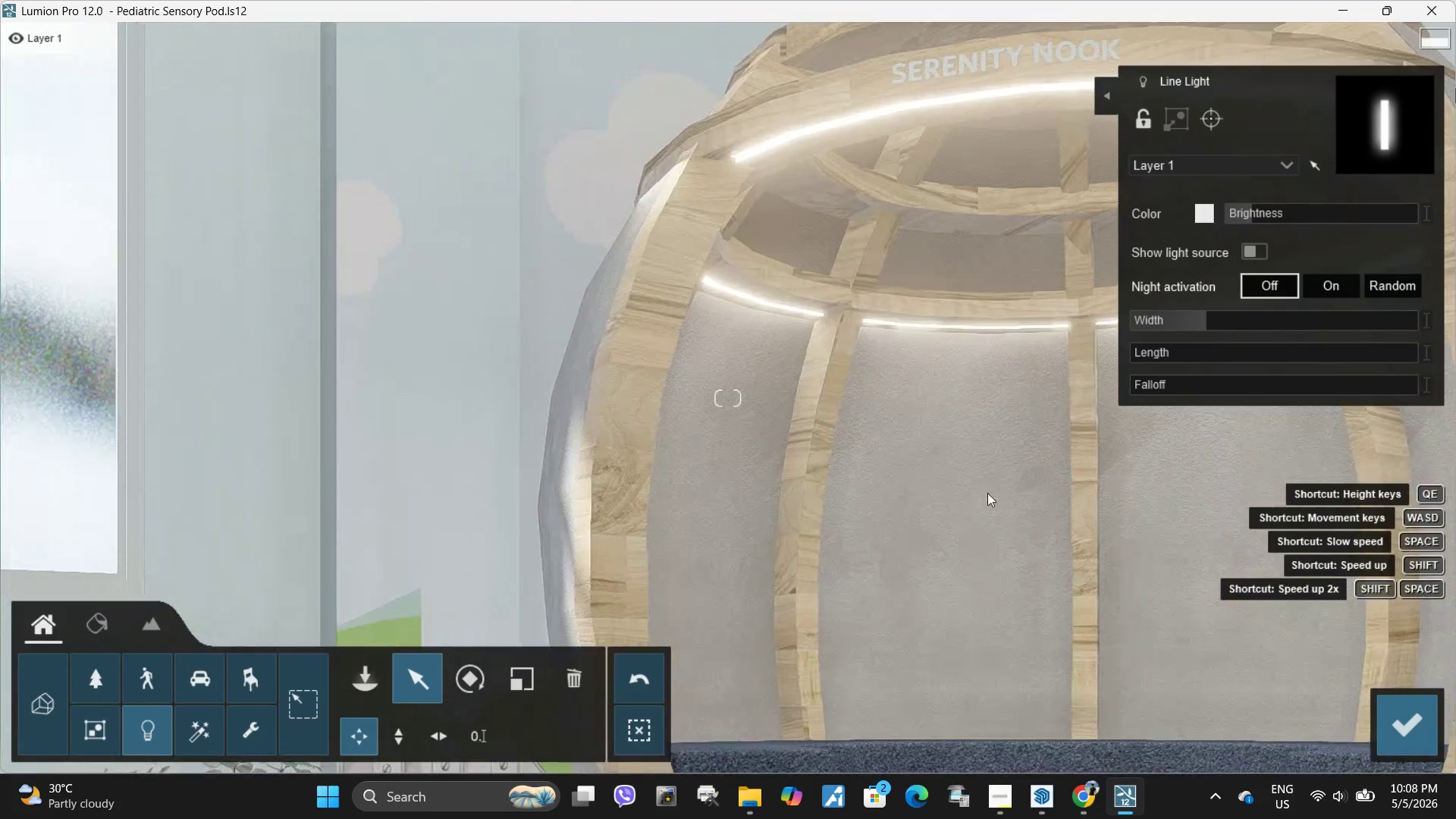 
hold_key(key=D, duration=6.94)
 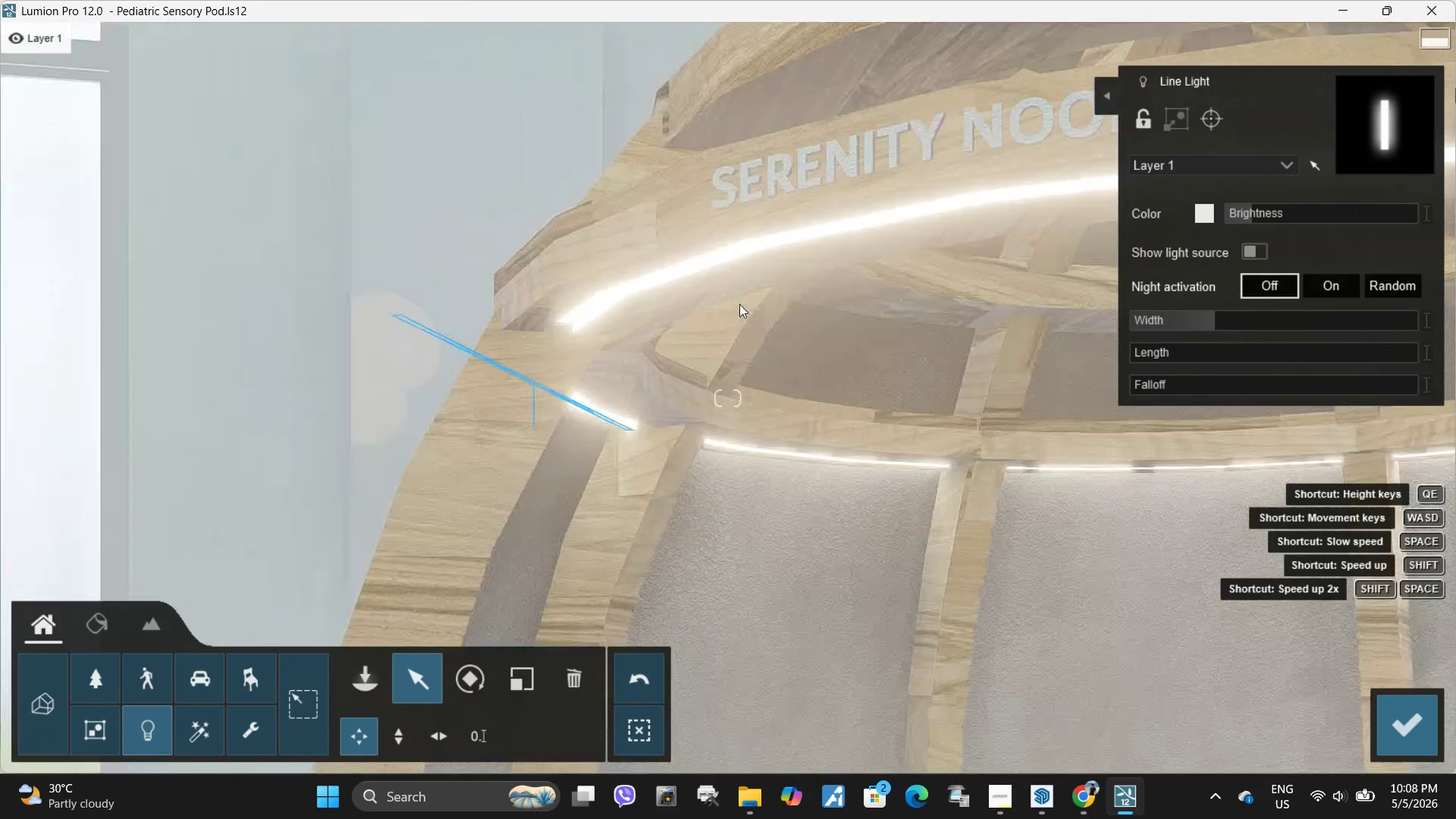 
type(aaq)
 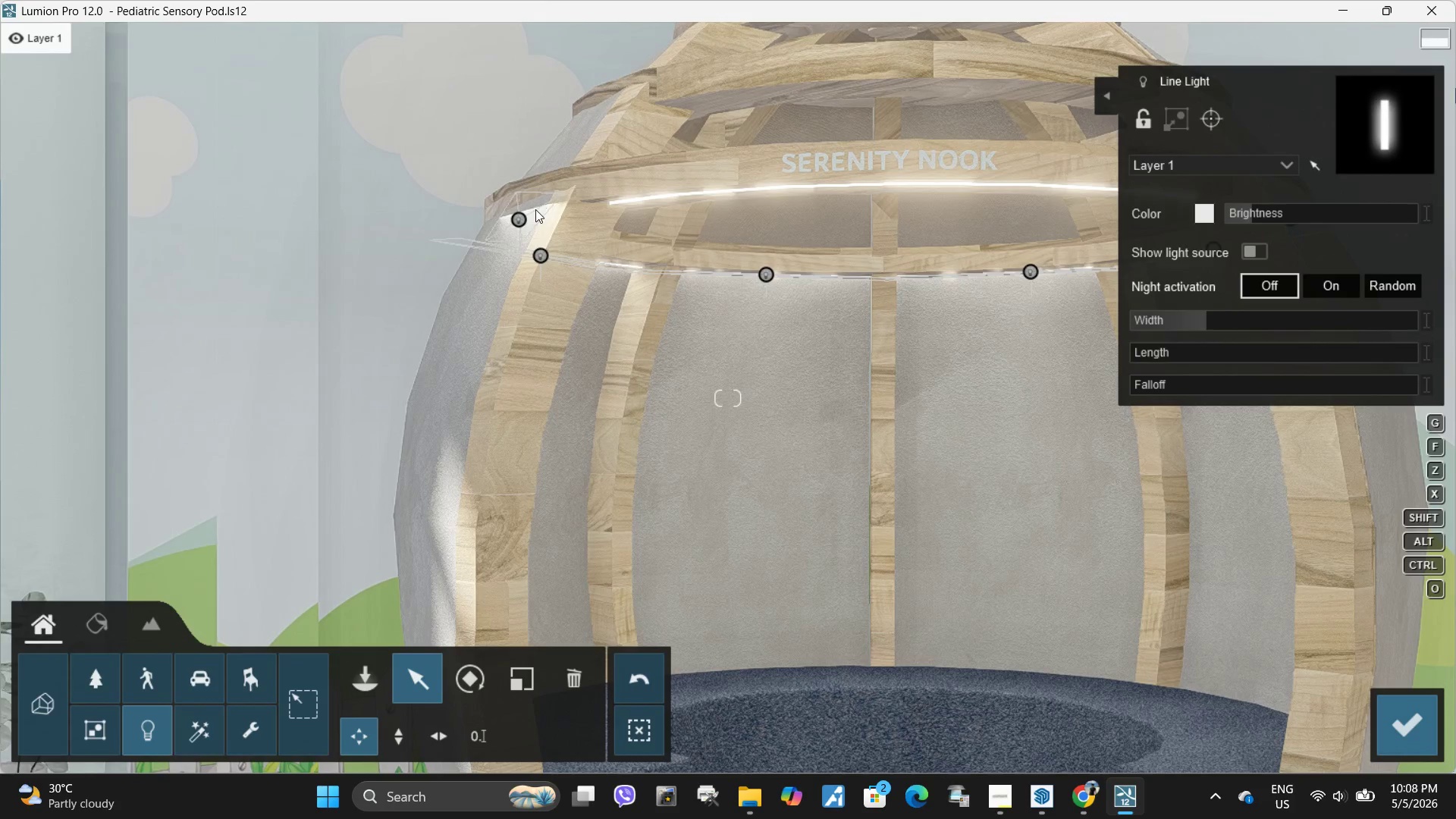 
left_click([519, 225])
 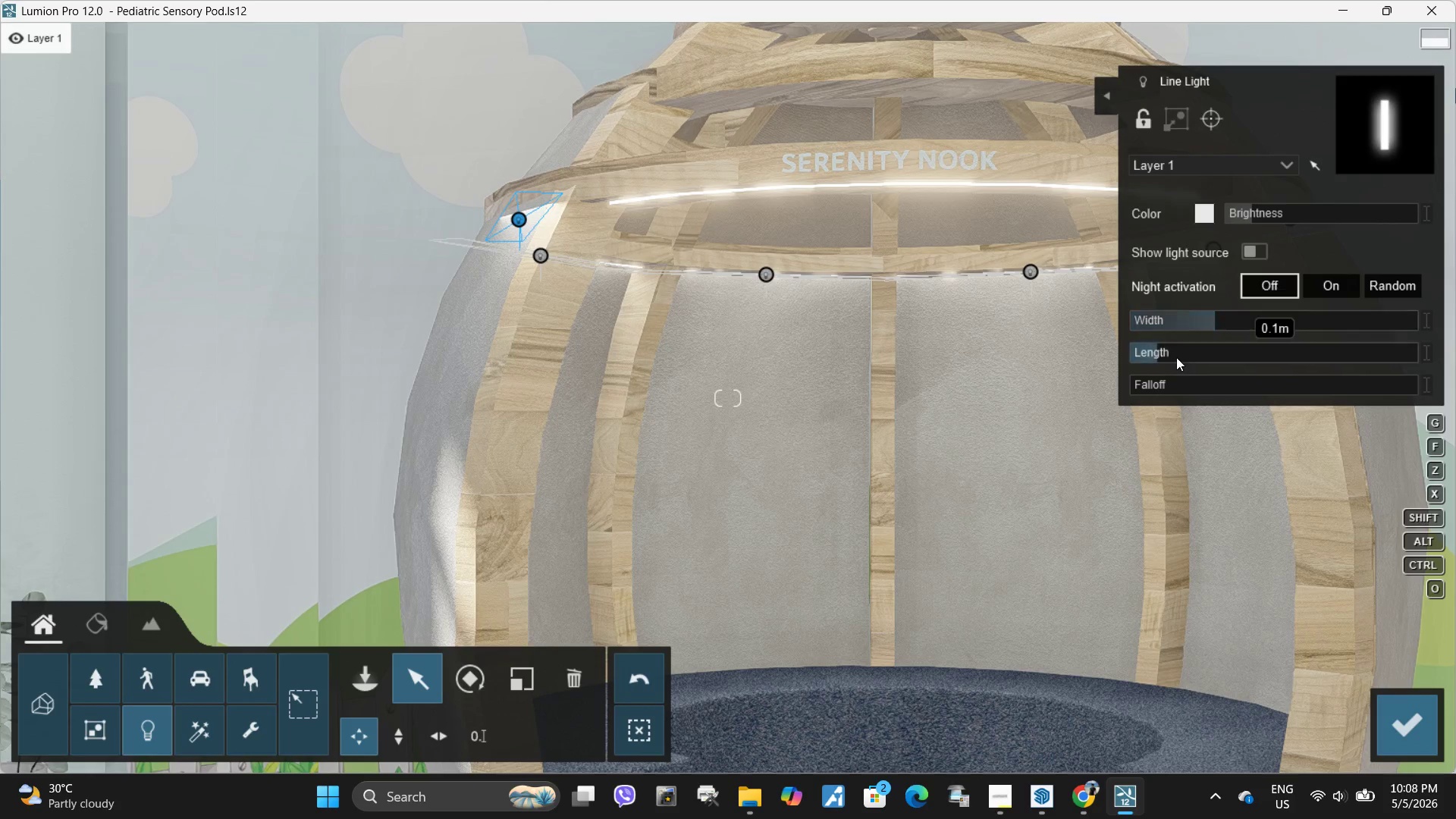 
left_click_drag(start_coordinate=[1153, 351], to_coordinate=[1100, 356])
 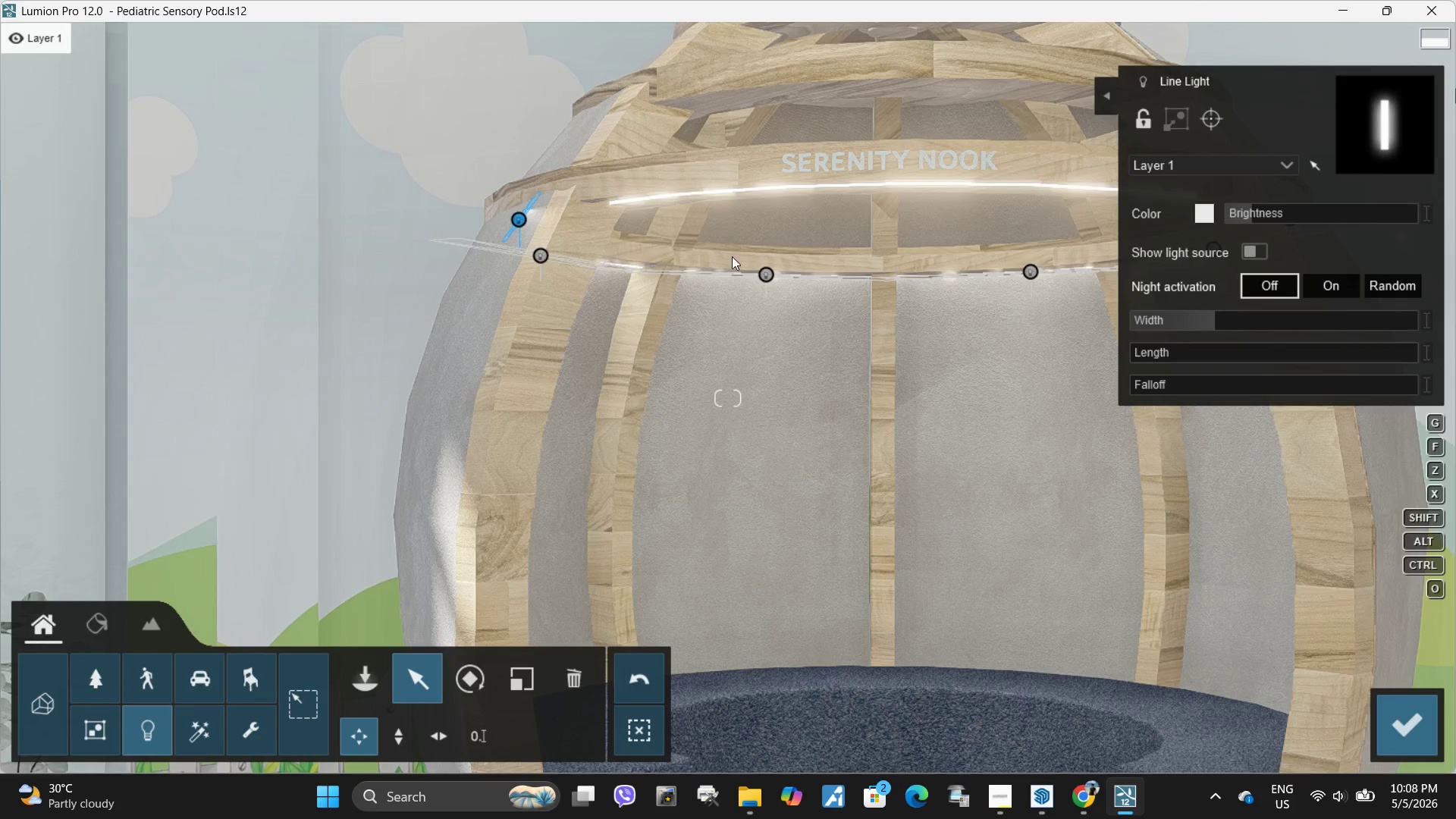 
type(wwwdde)
 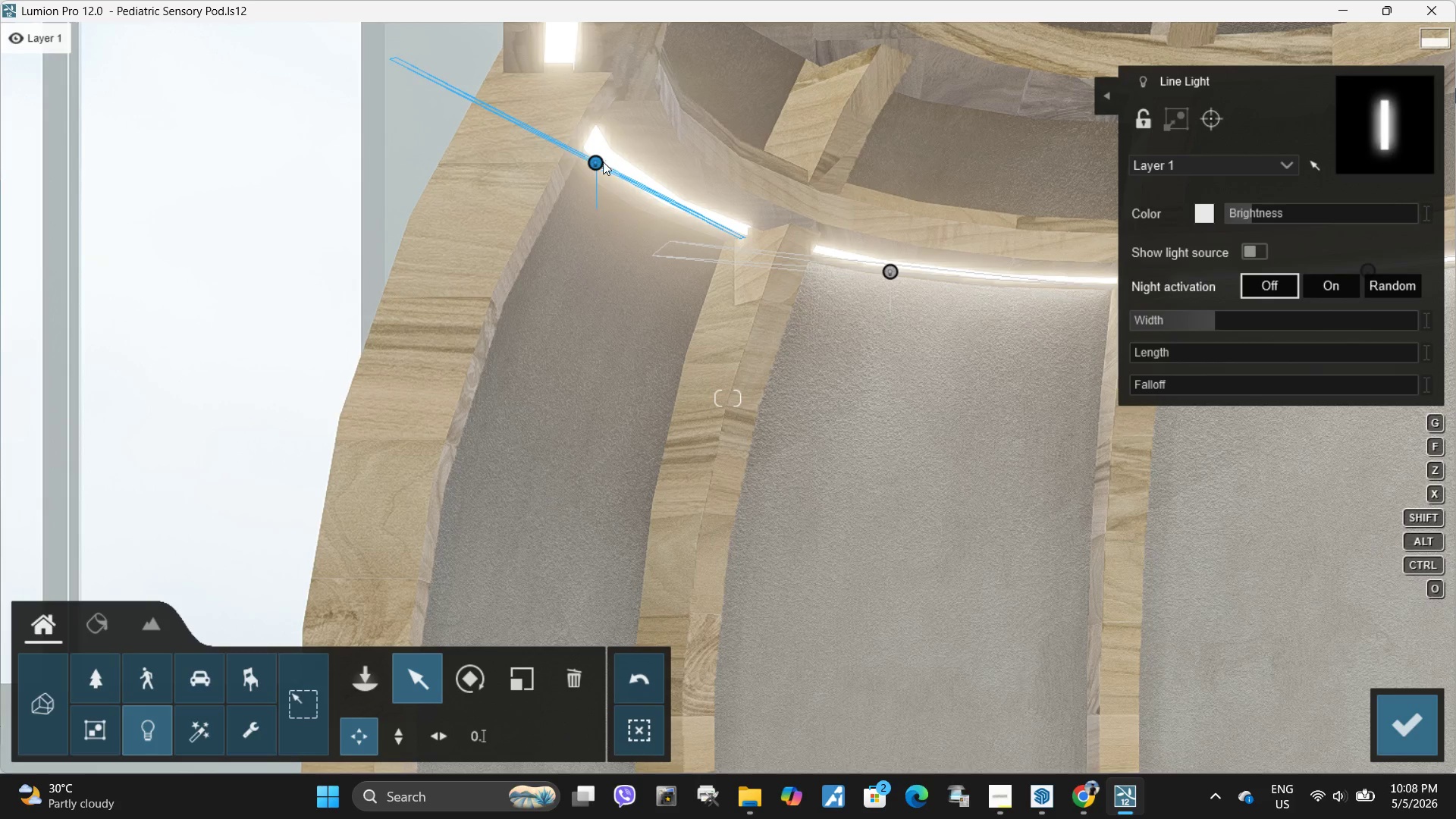 
left_click_drag(start_coordinate=[597, 163], to_coordinate=[616, 187])
 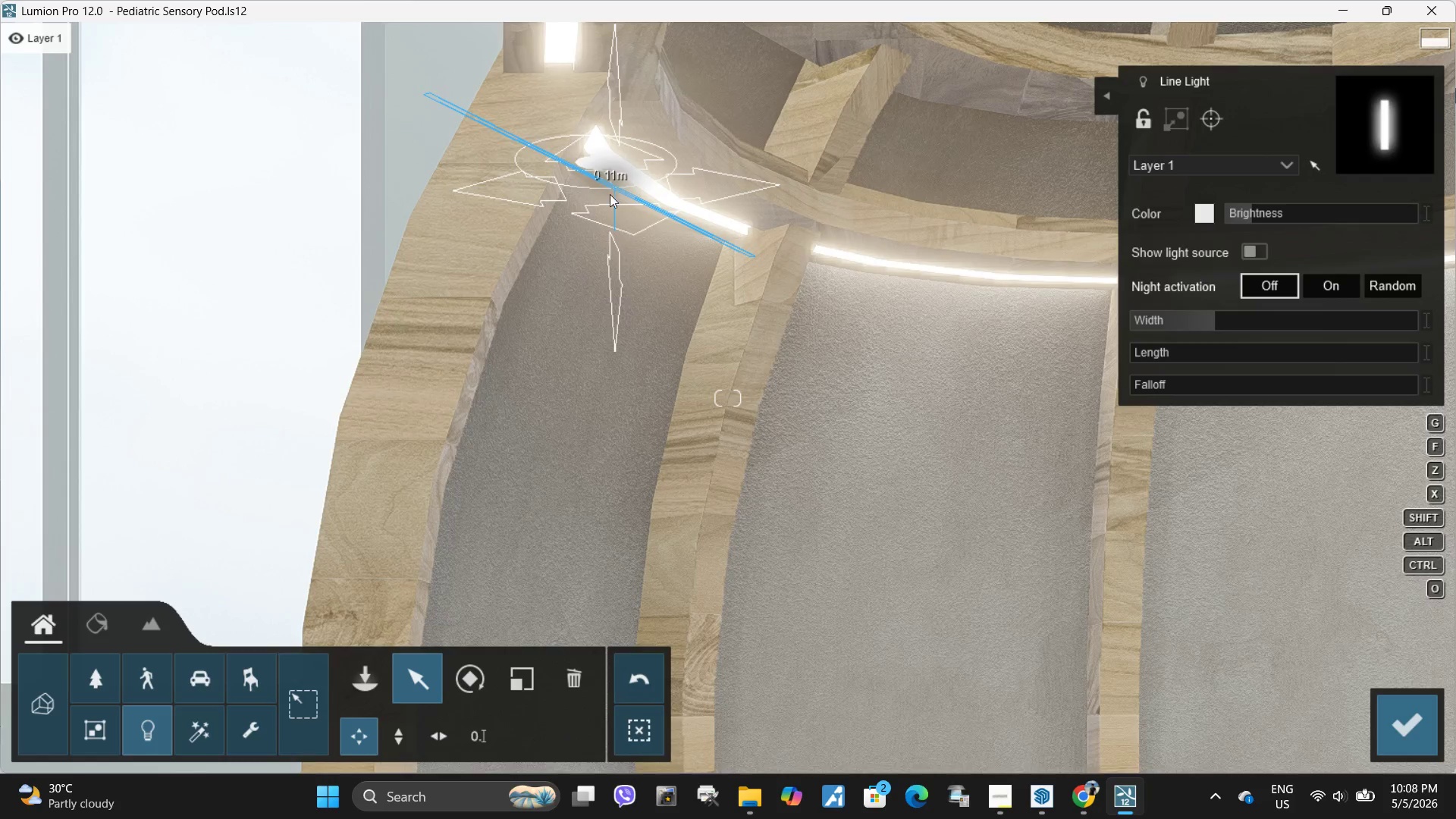 
key(Q)
 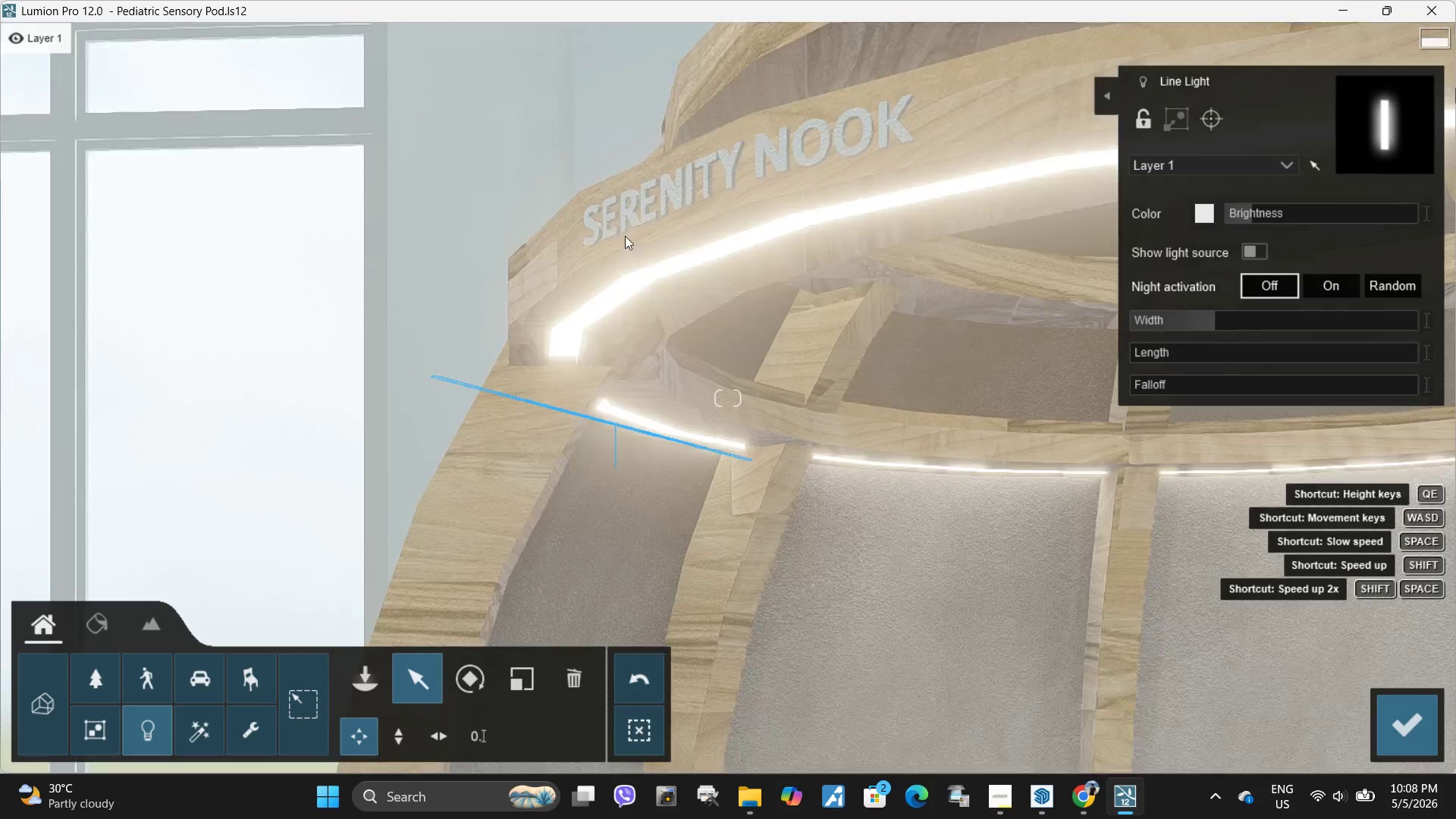 
hold_key(key=A, duration=0.58)
 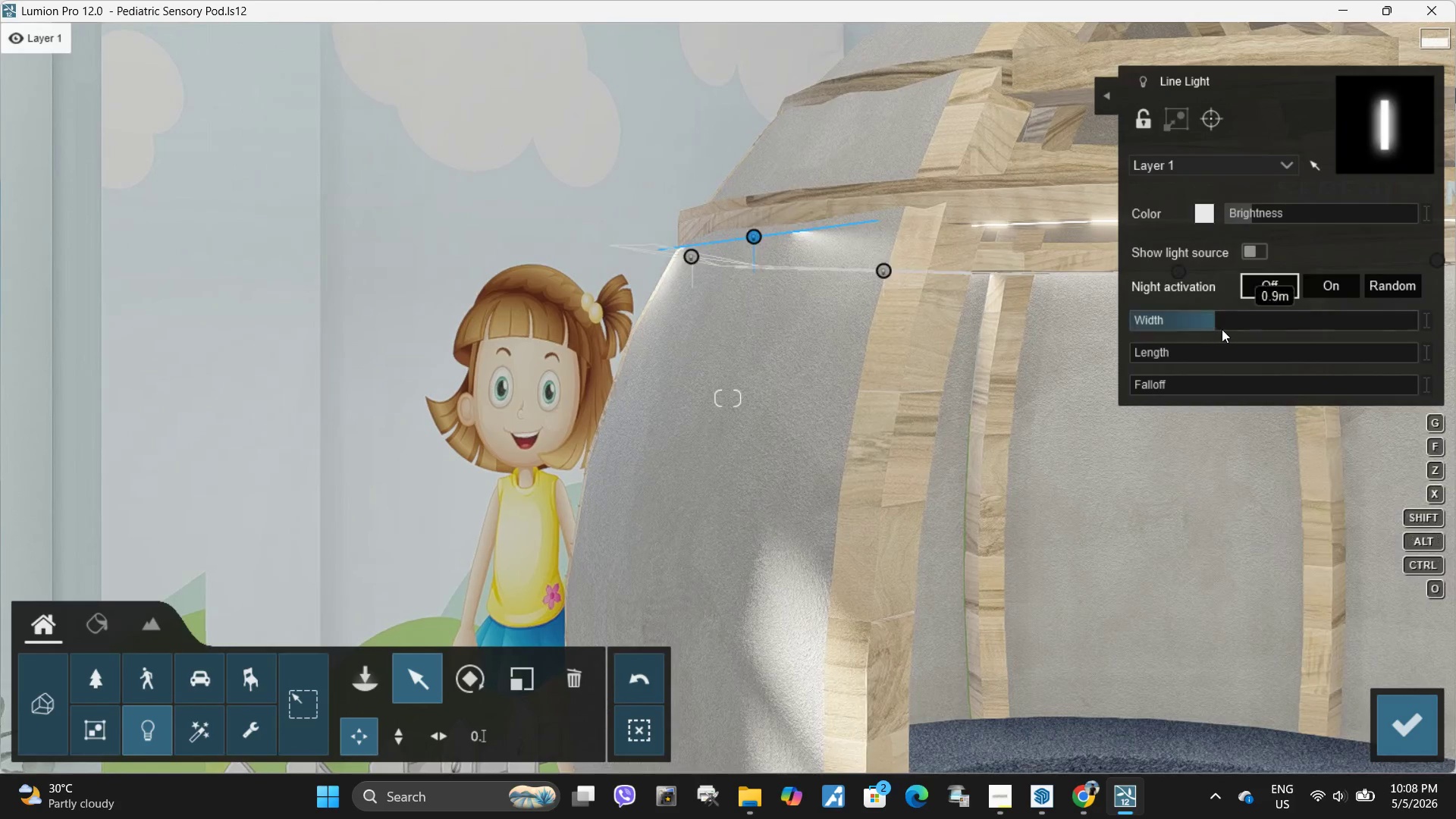 
left_click_drag(start_coordinate=[1210, 323], to_coordinate=[1183, 323])
 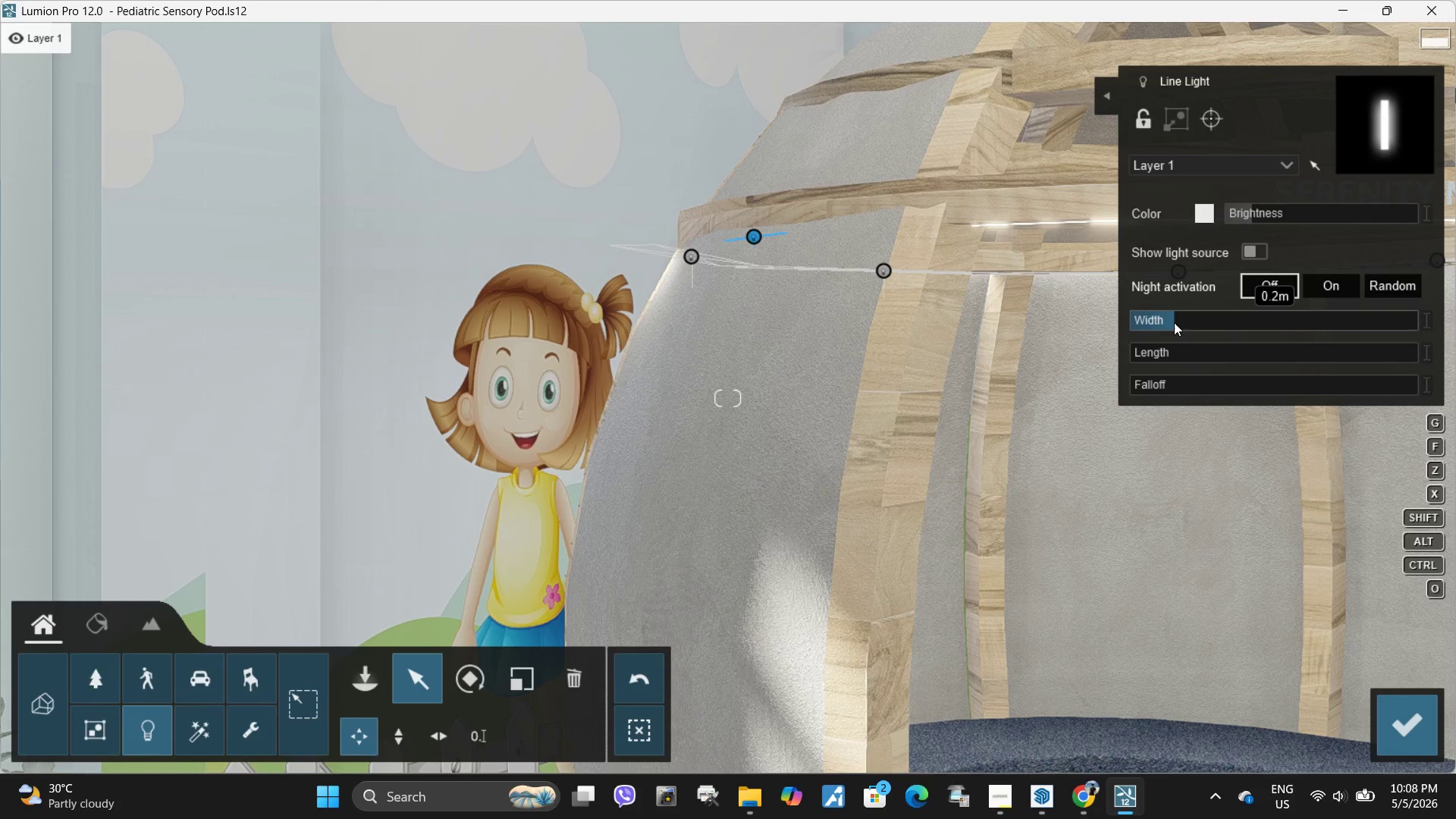 
left_click([1174, 322])
 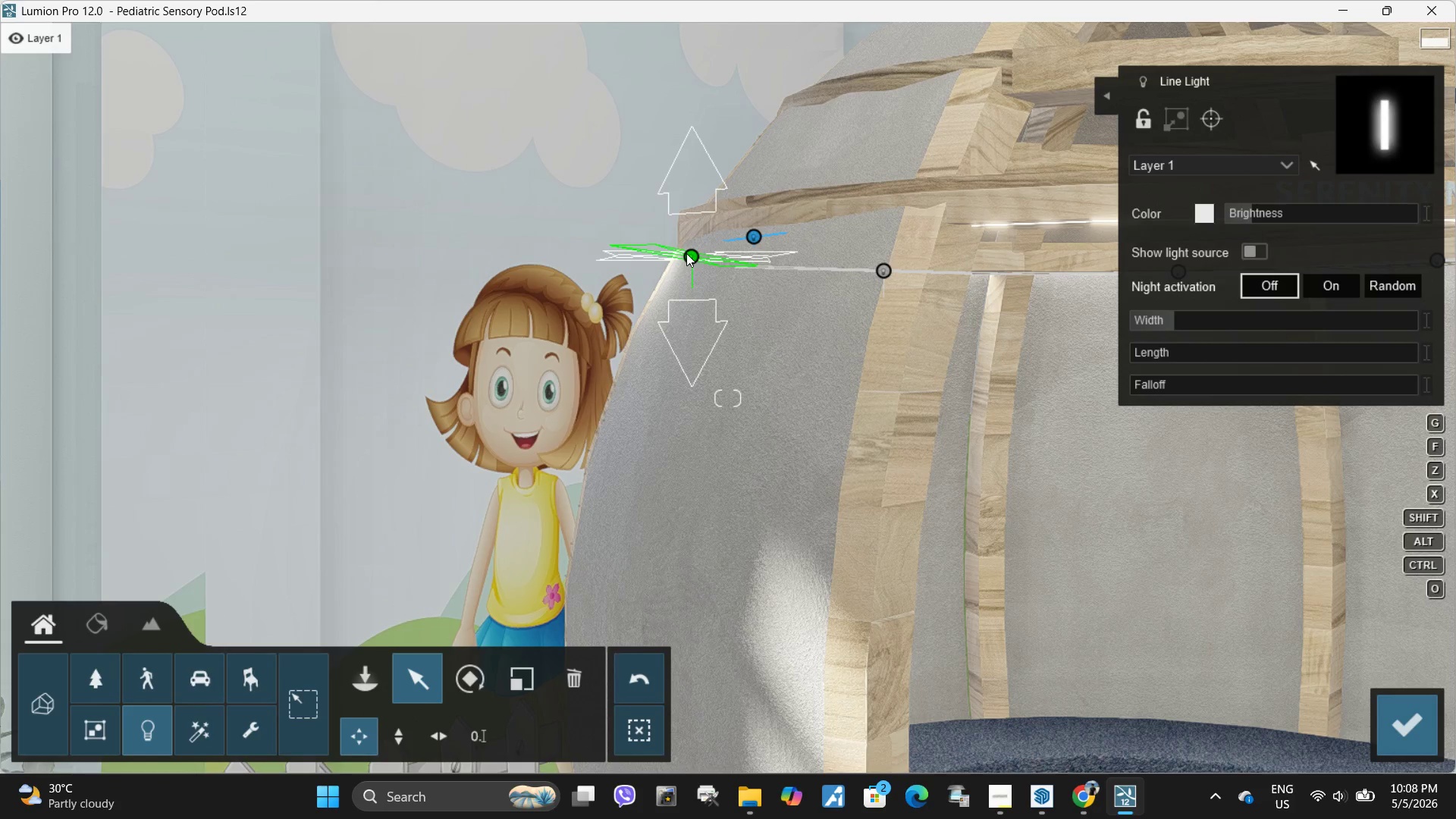 
left_click([686, 254])
 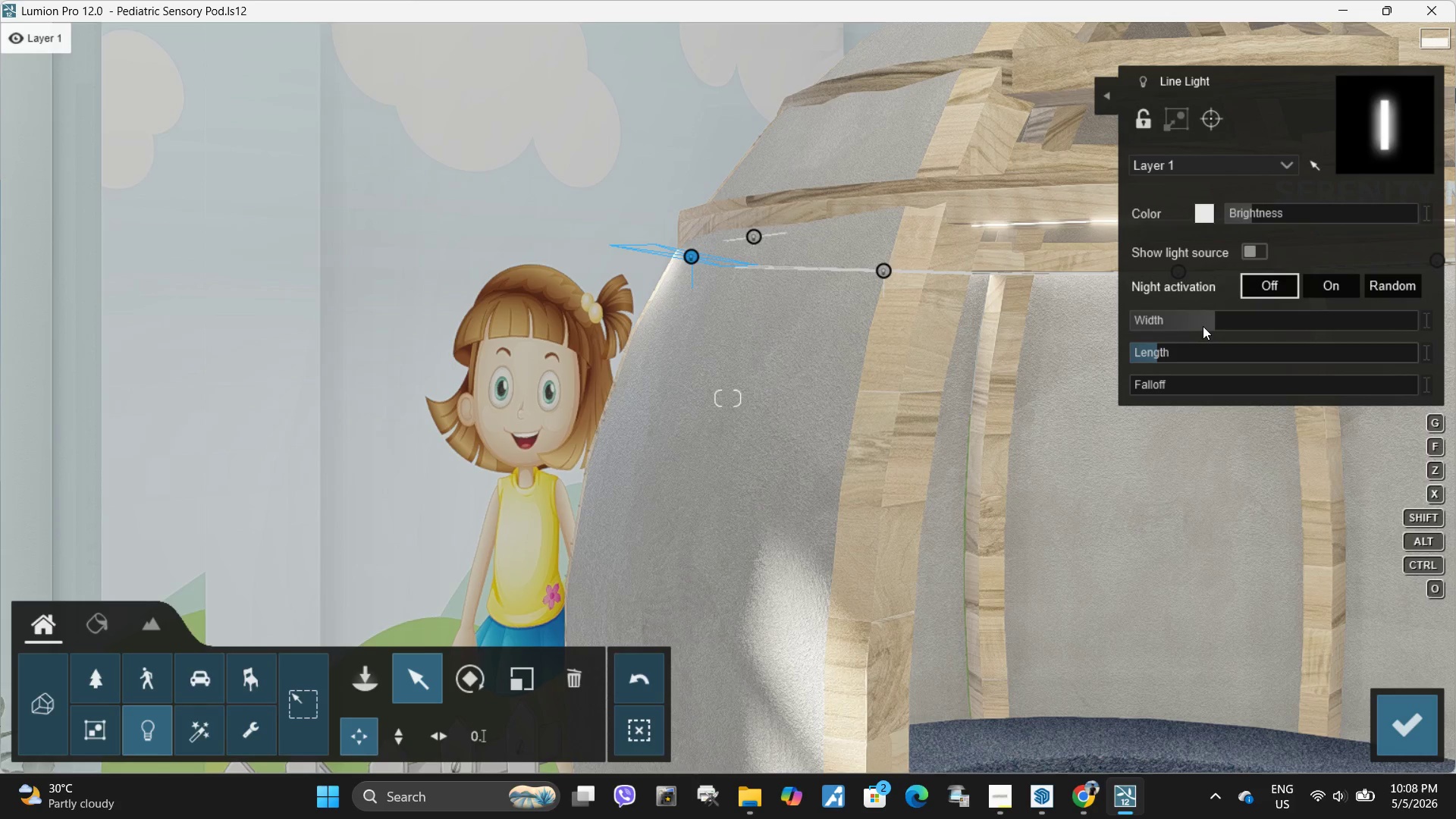 
left_click_drag(start_coordinate=[1210, 320], to_coordinate=[1201, 321])
 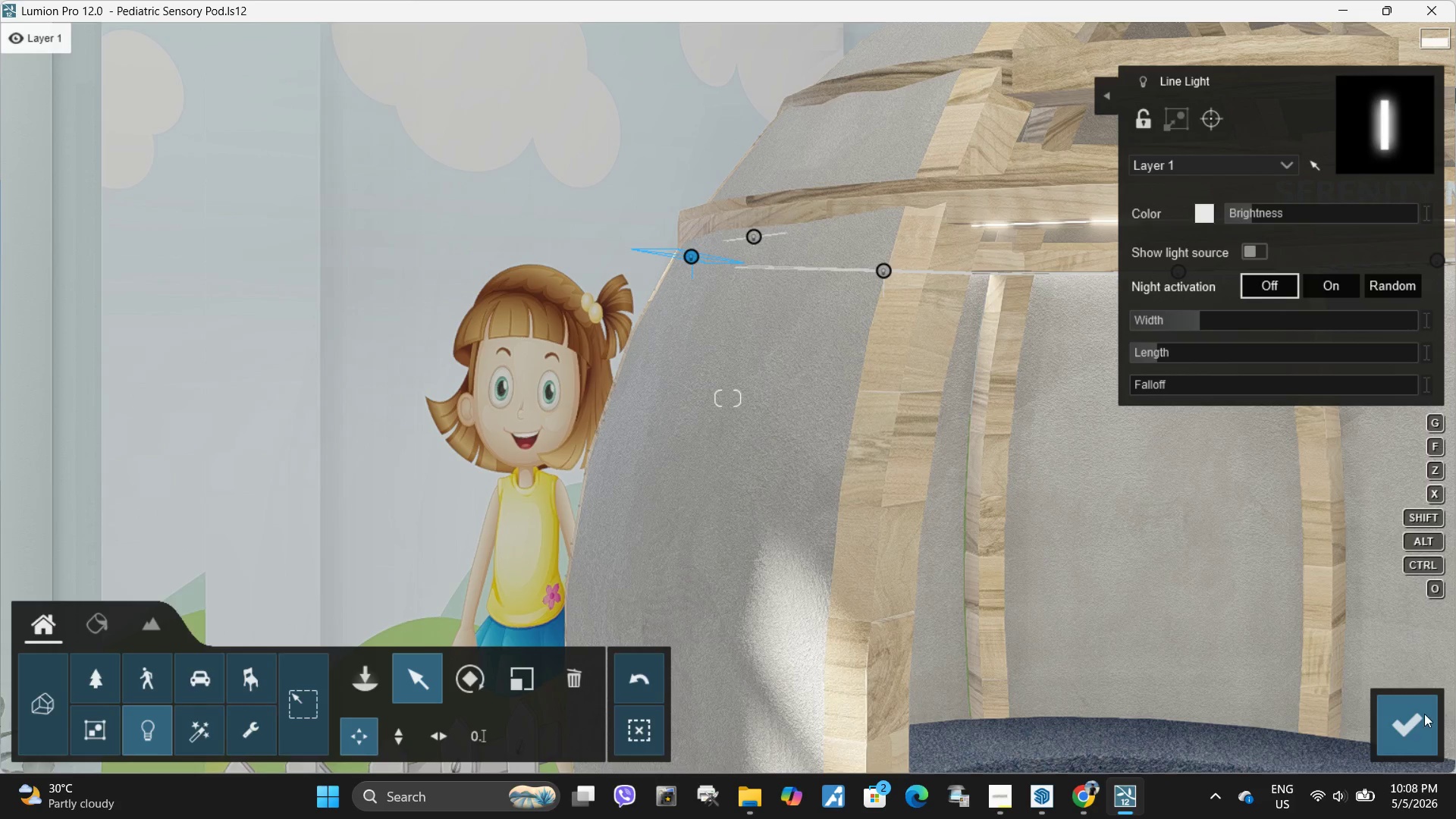 
left_click([1424, 714])
 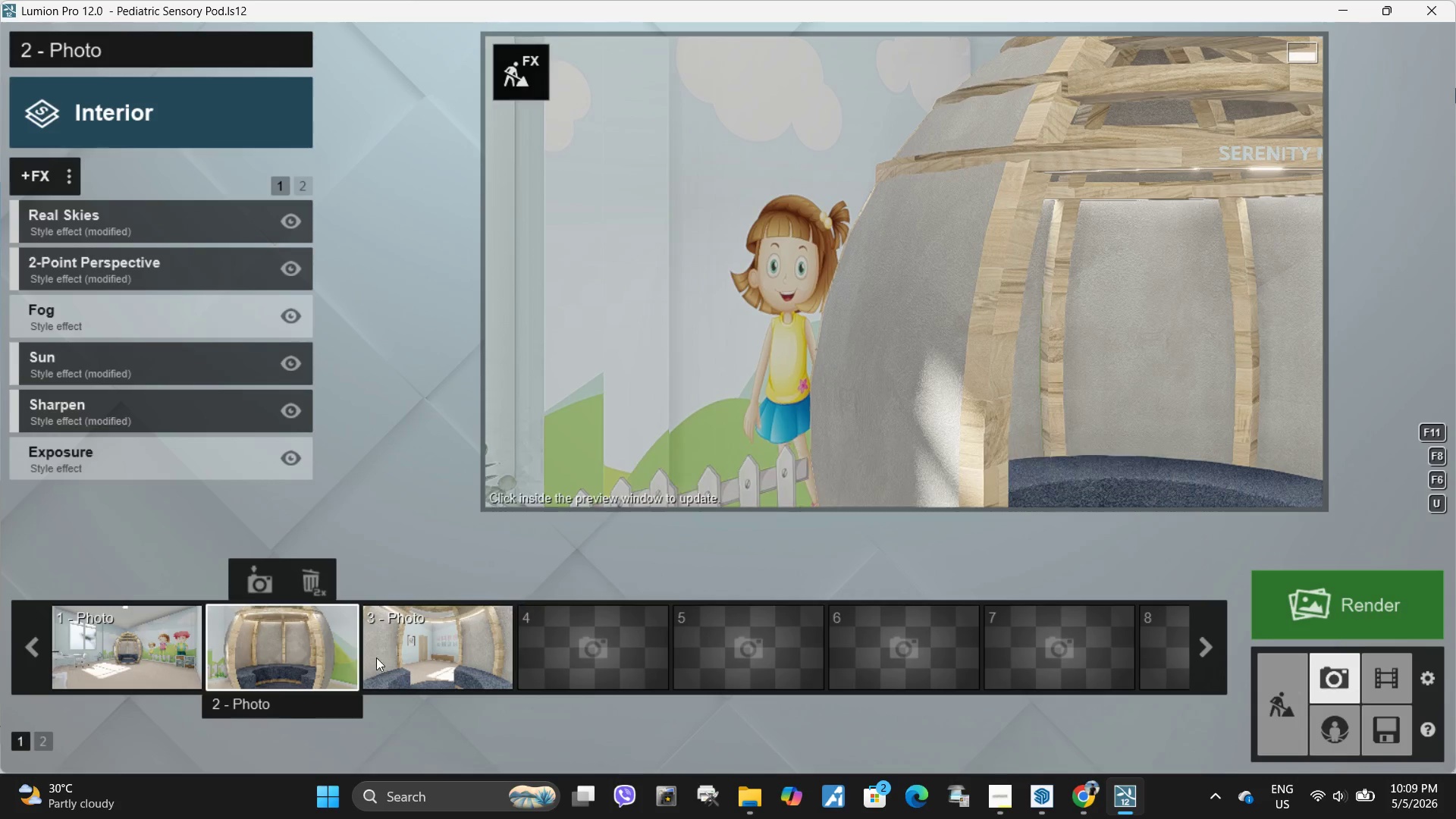 
left_click([298, 672])
 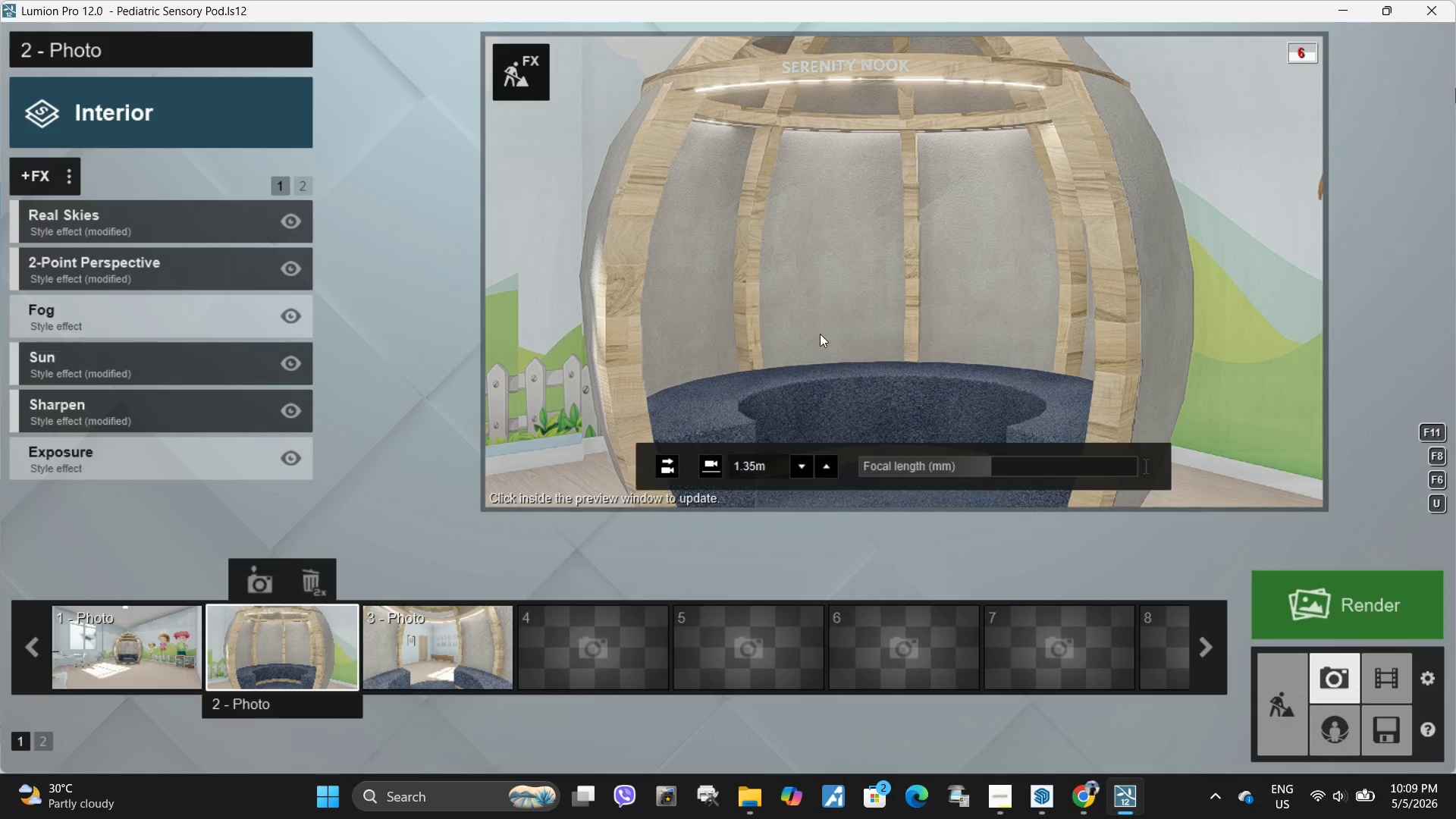 
left_click([820, 334])
 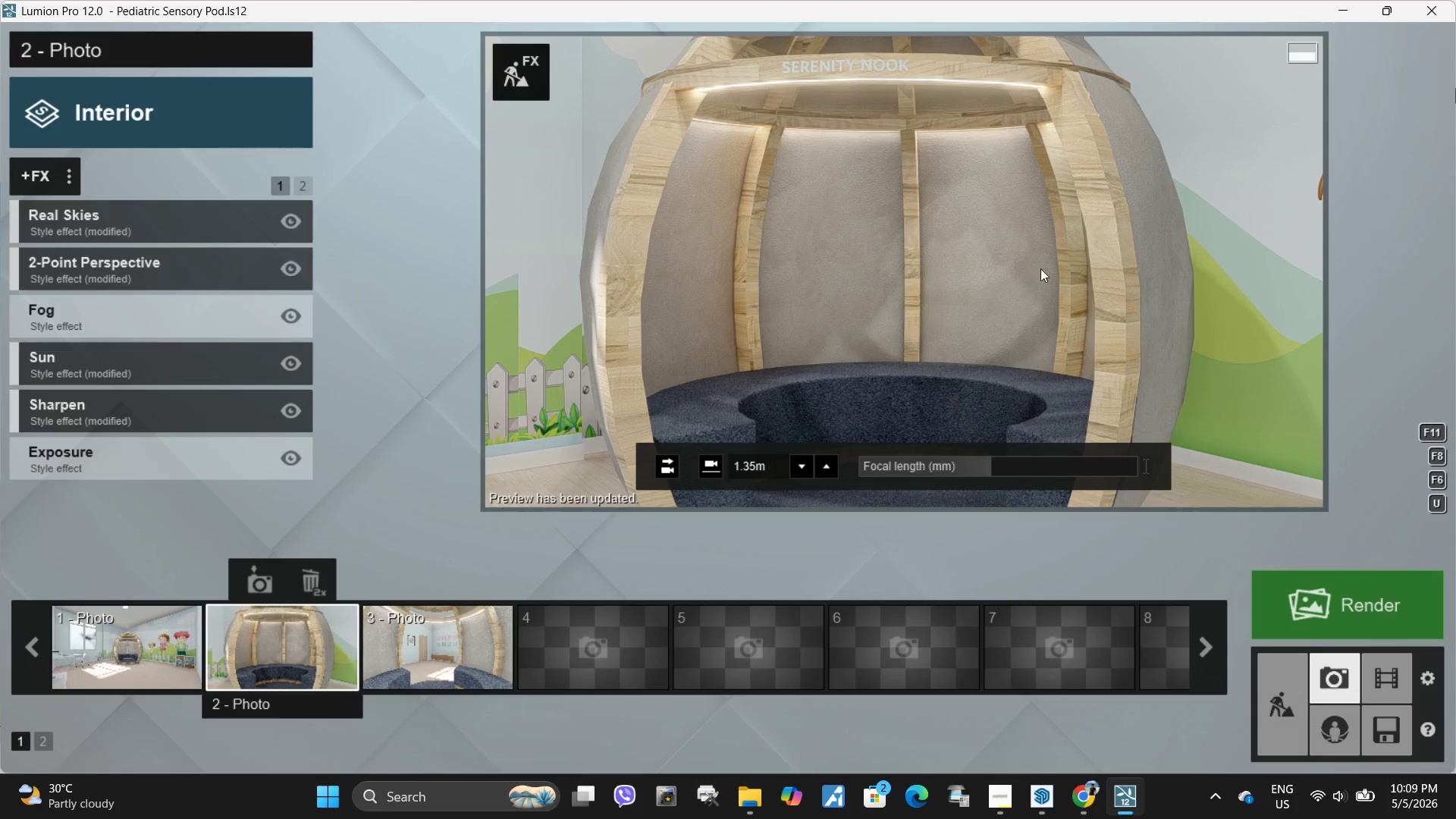 
mouse_move([984, 448])
 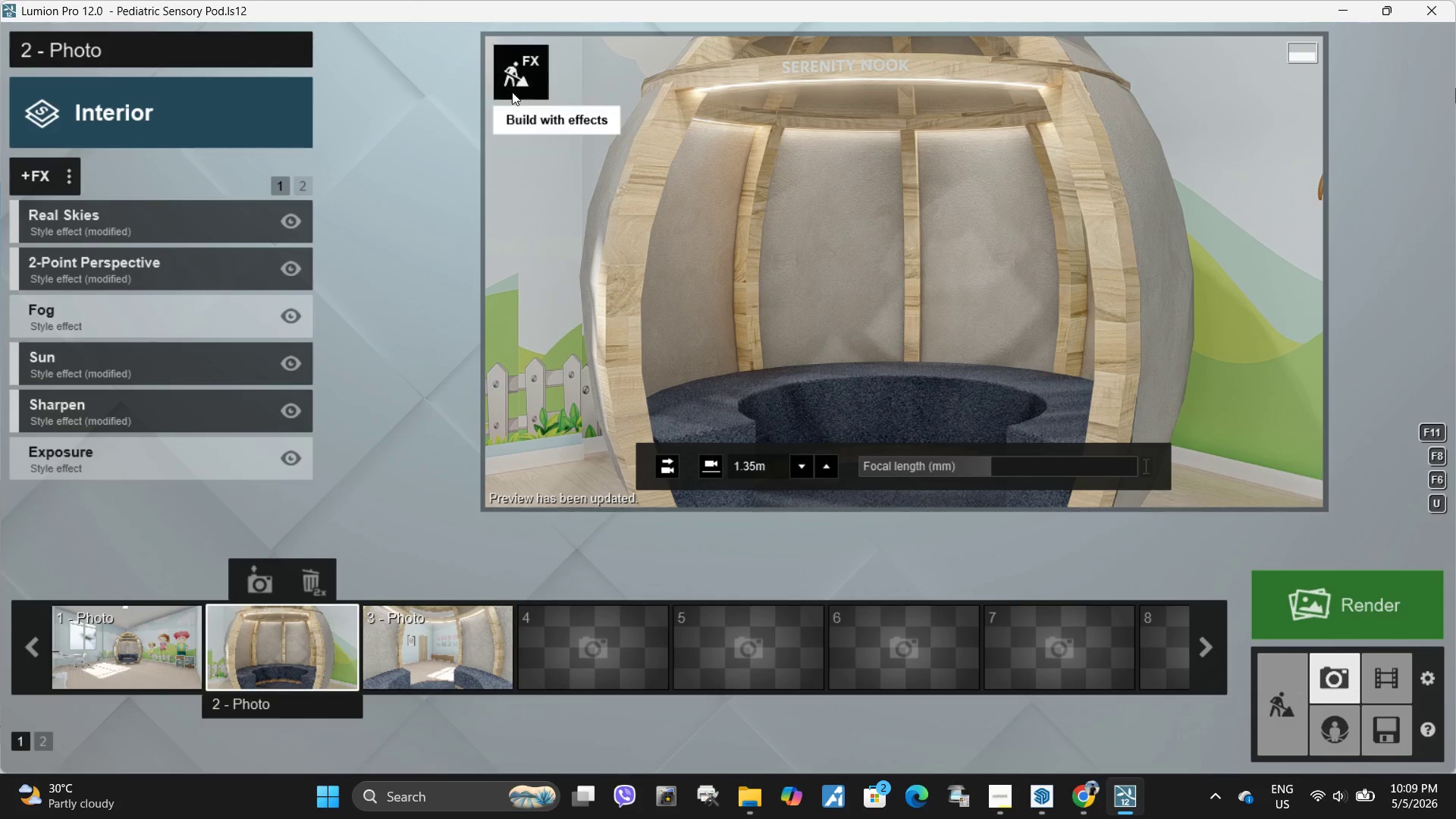 
left_click([512, 92])
 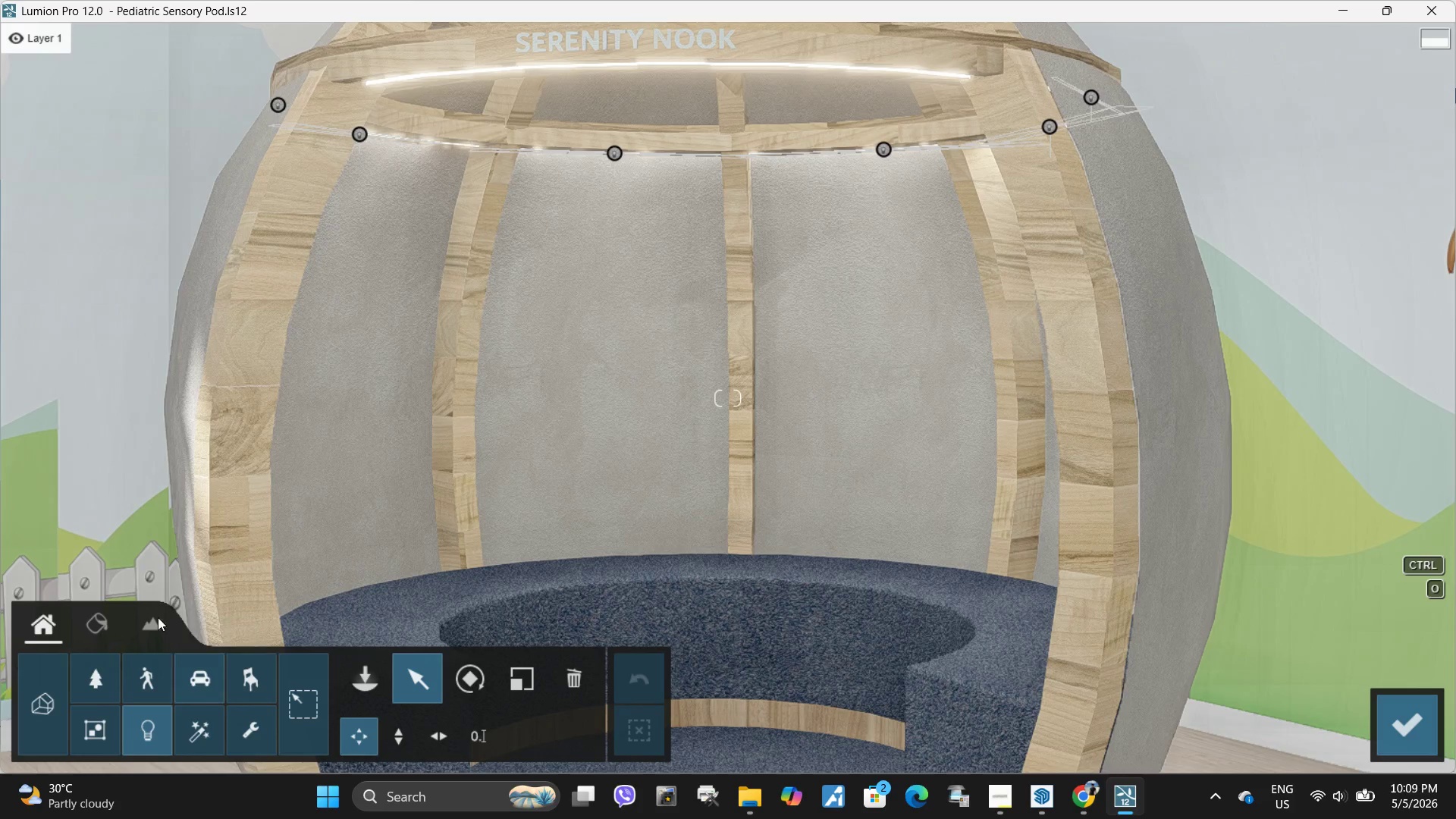 
left_click([102, 623])
 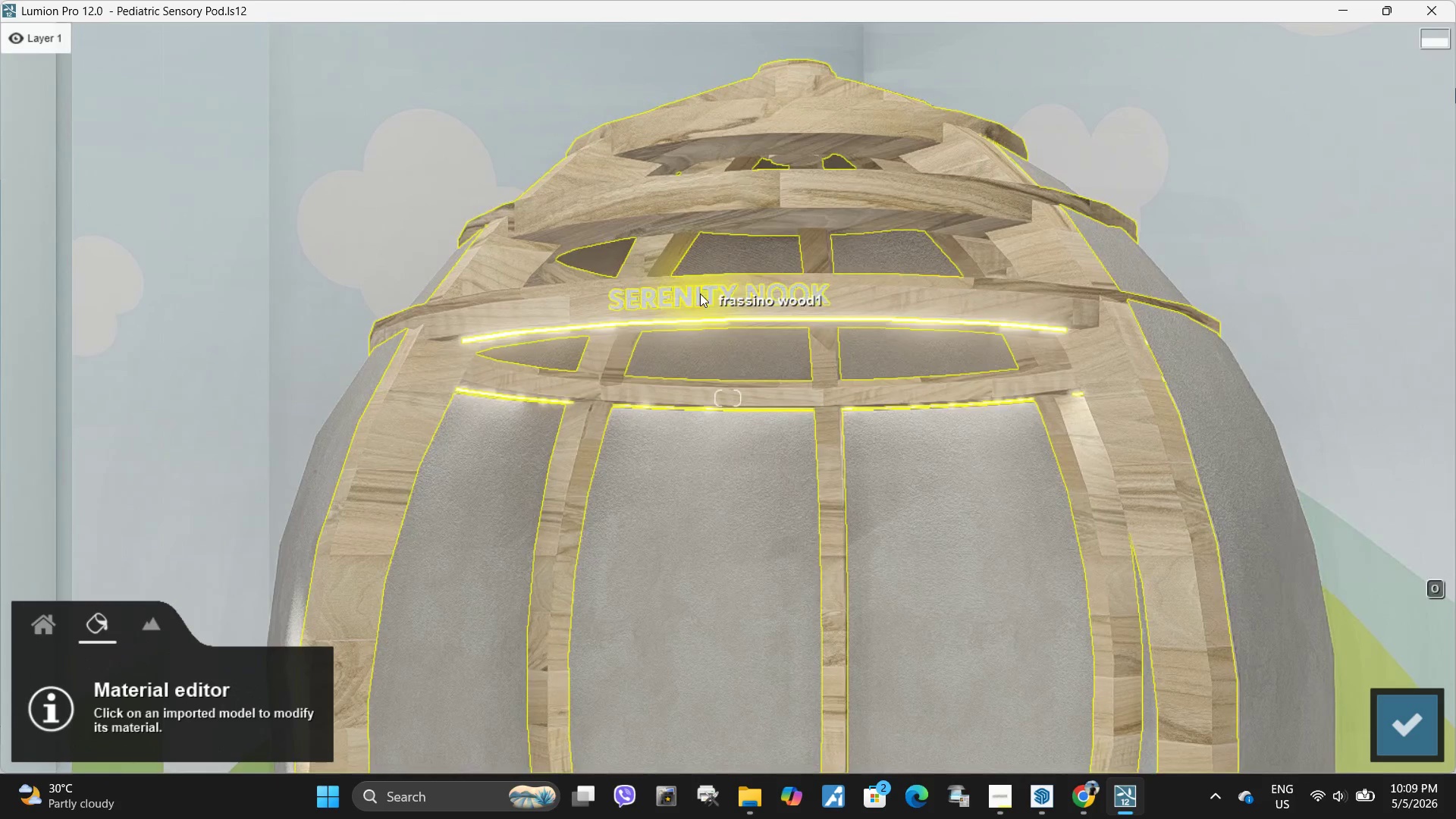 
left_click([690, 296])
 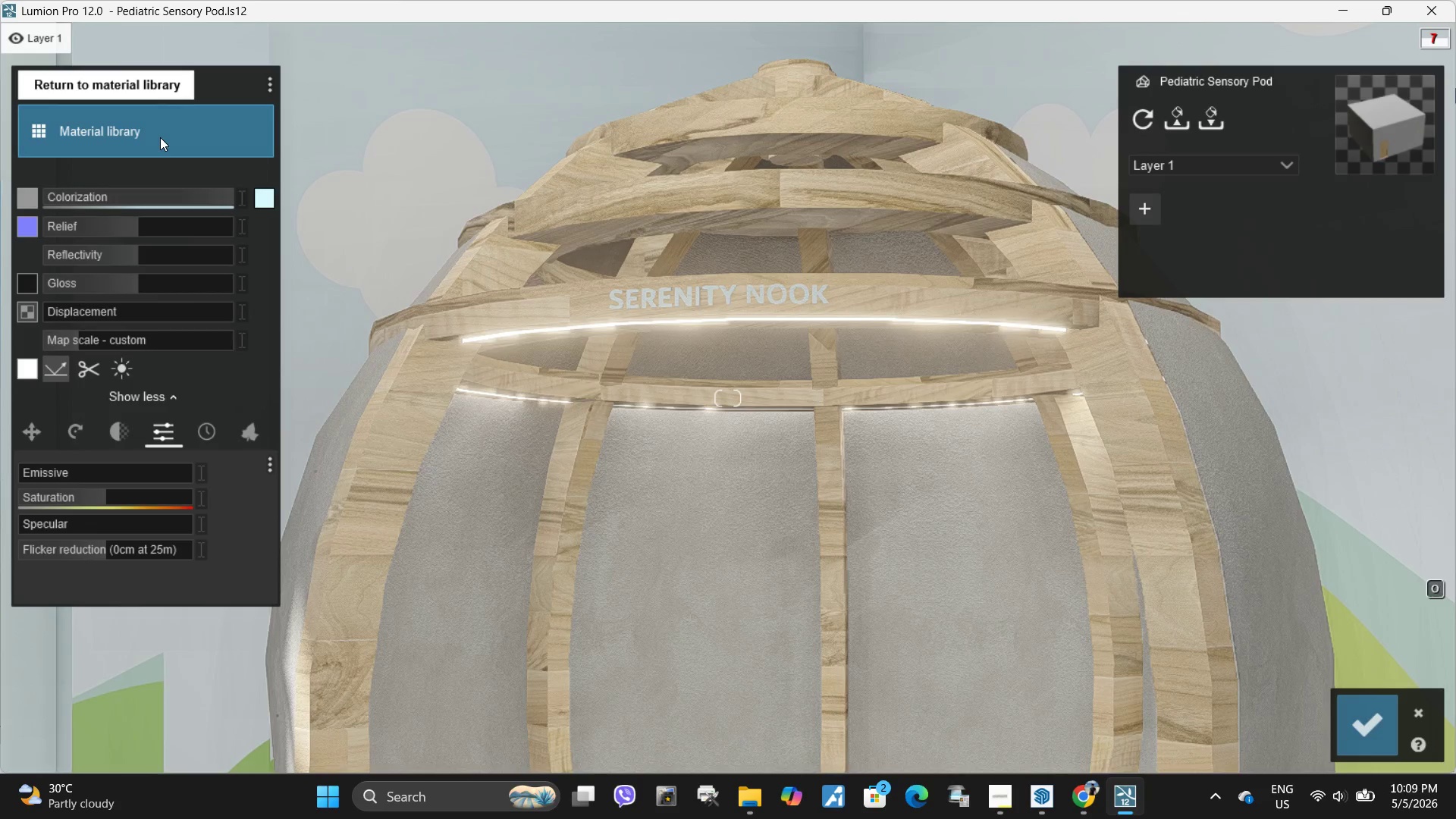 
left_click([160, 137])
 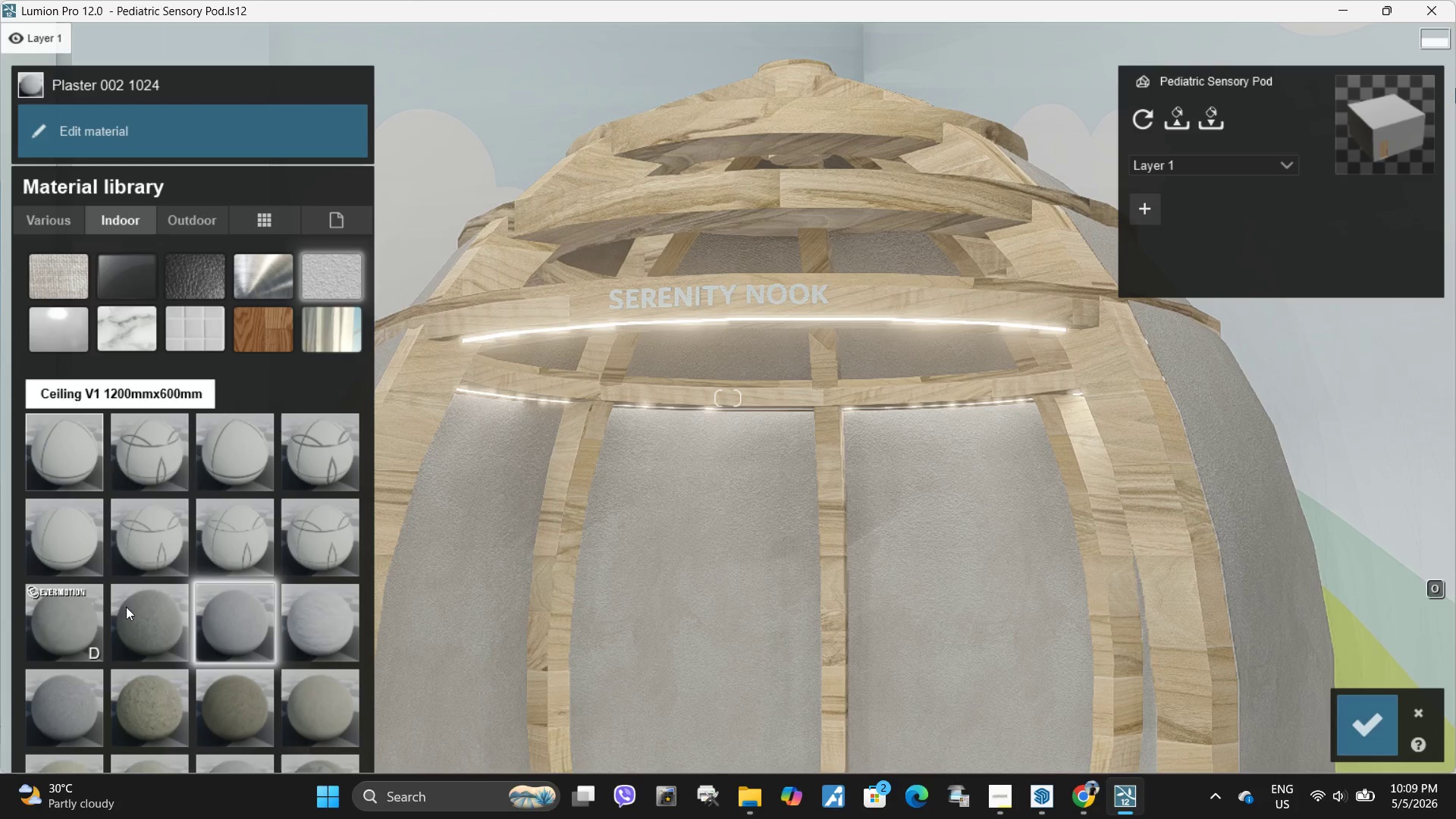 
wait(6.49)
 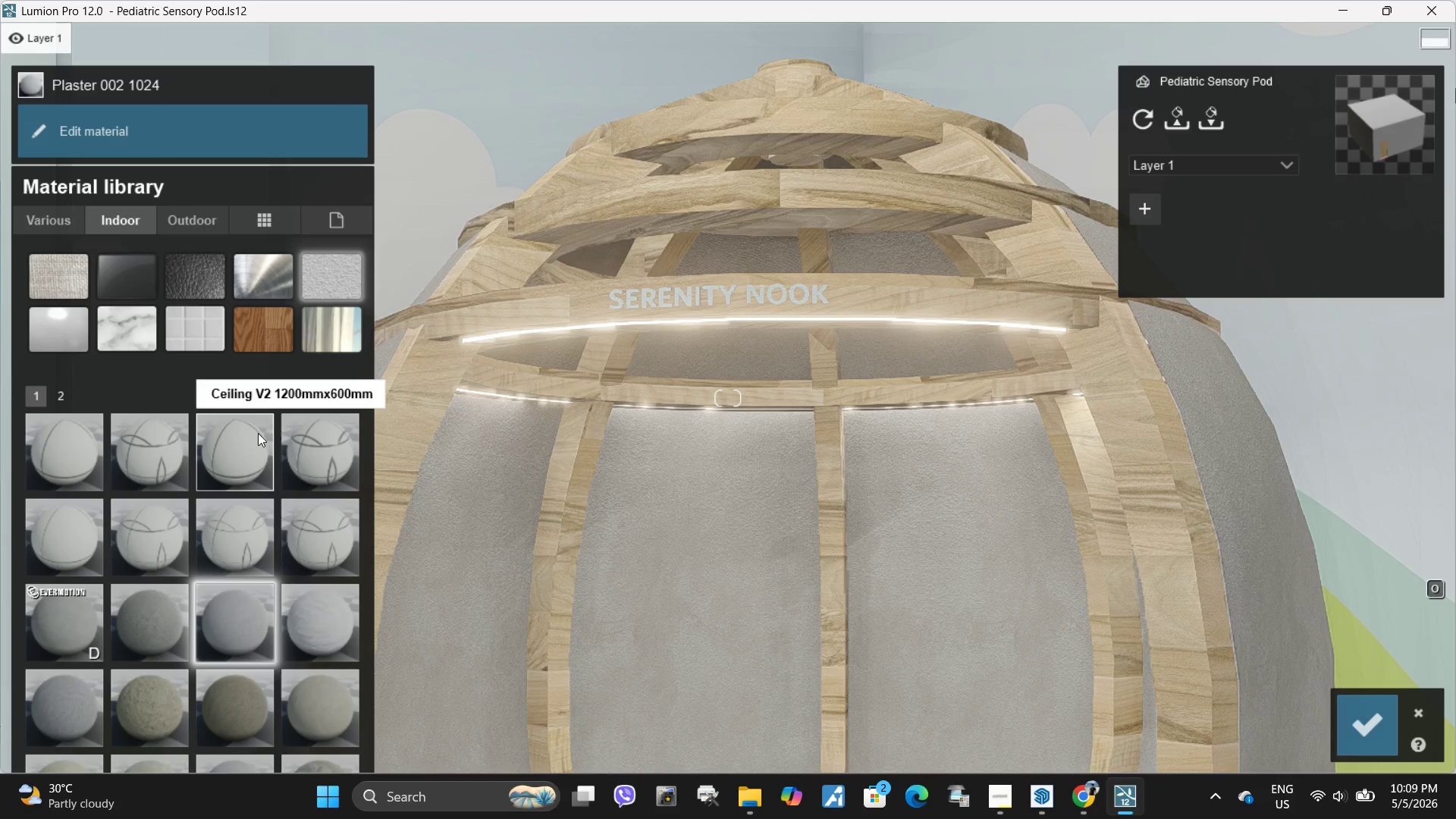 
left_click([60, 331])
 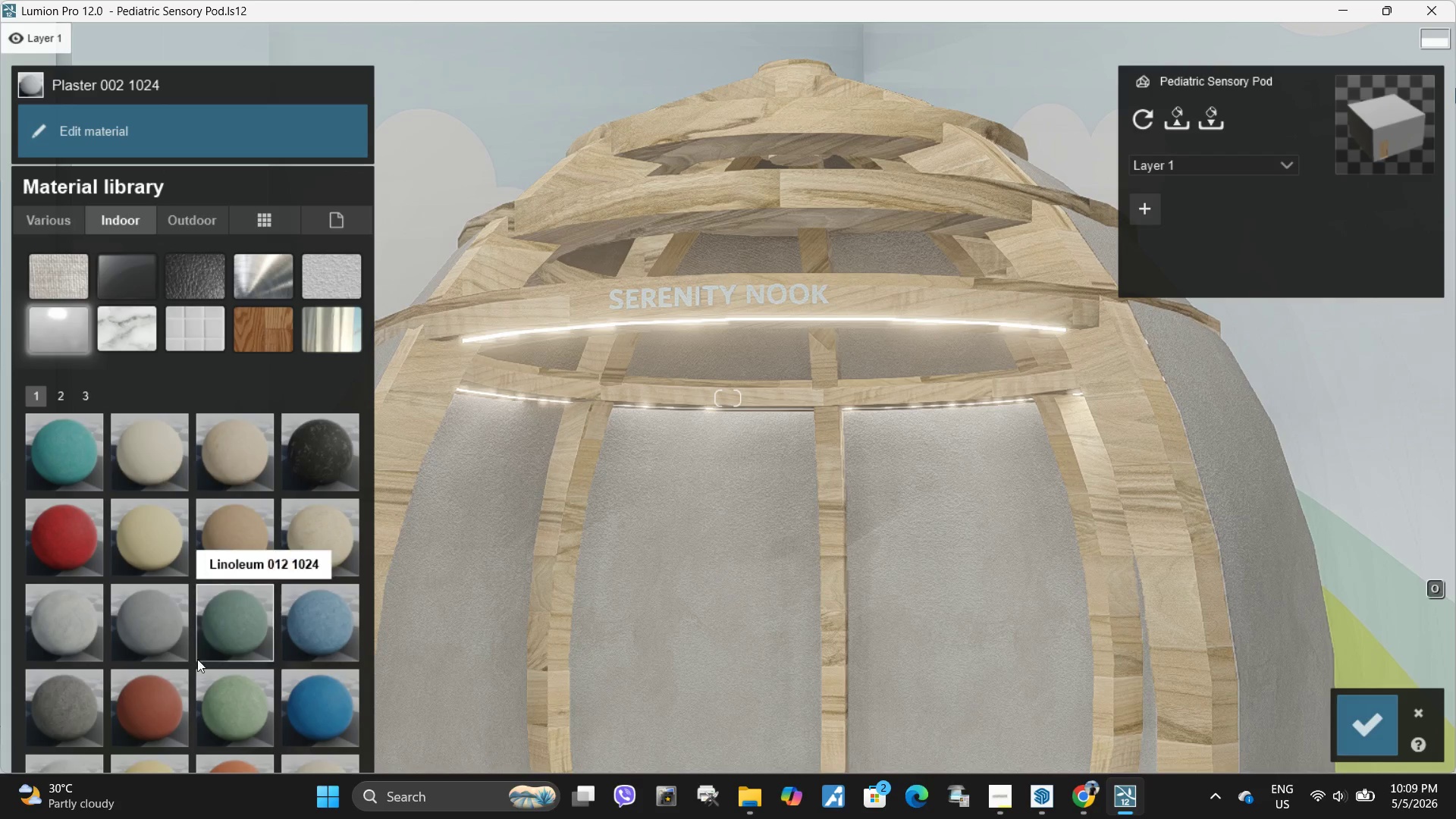 
scroll: coordinate [237, 678], scroll_direction: down, amount: 2.0
 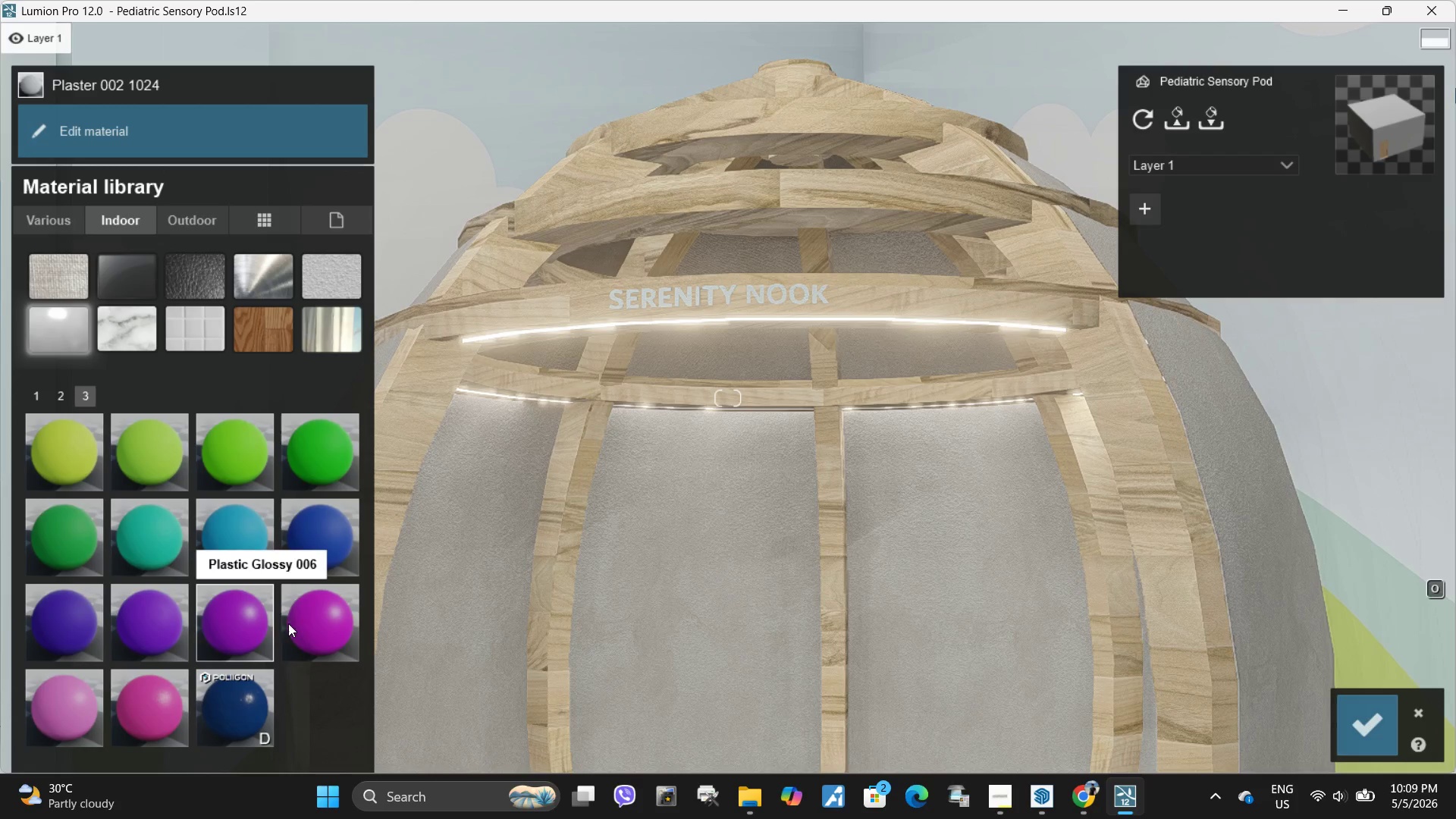 
left_click([309, 617])
 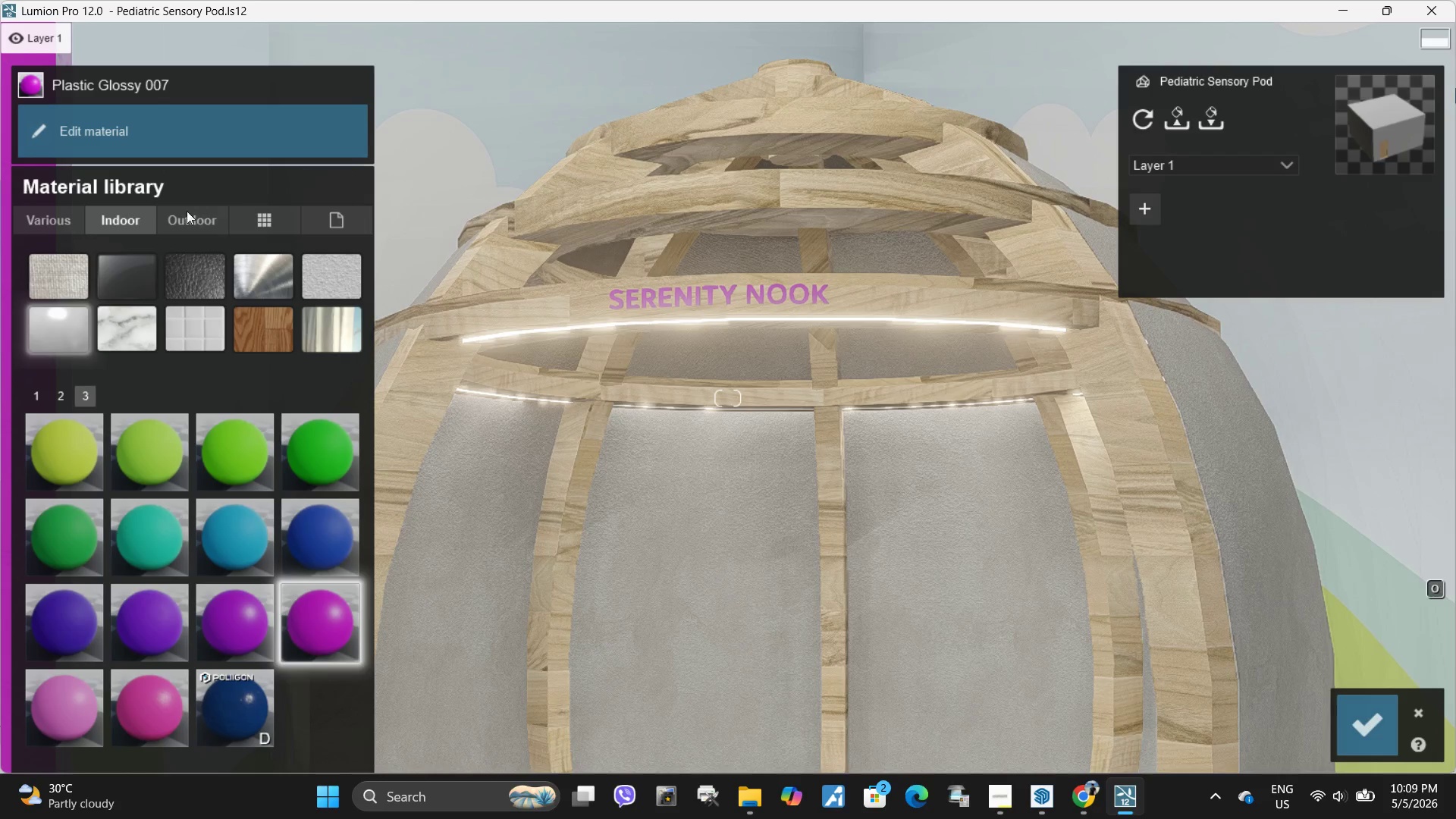 
left_click([164, 124])
 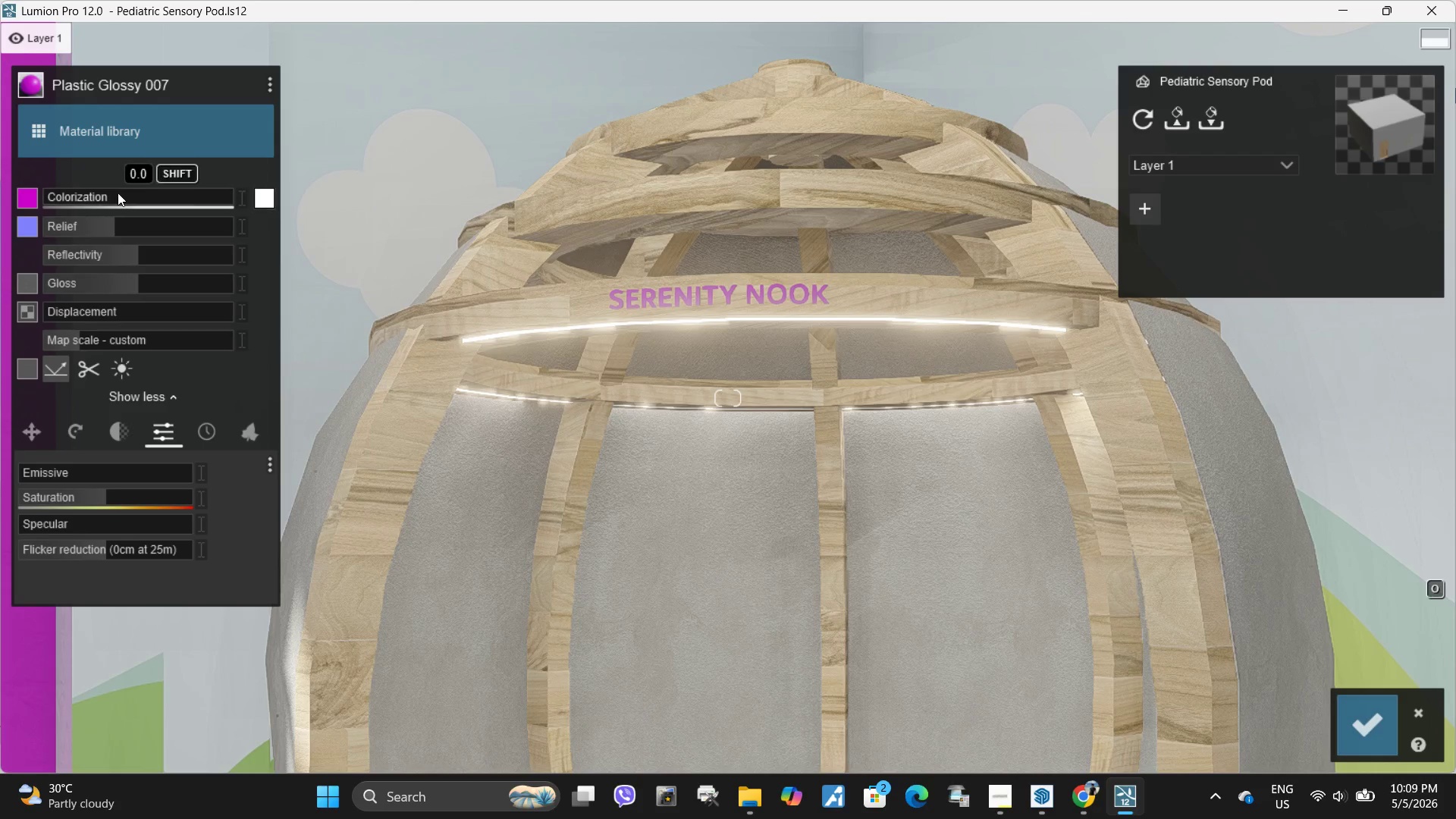 
left_click_drag(start_coordinate=[115, 196], to_coordinate=[436, 196])
 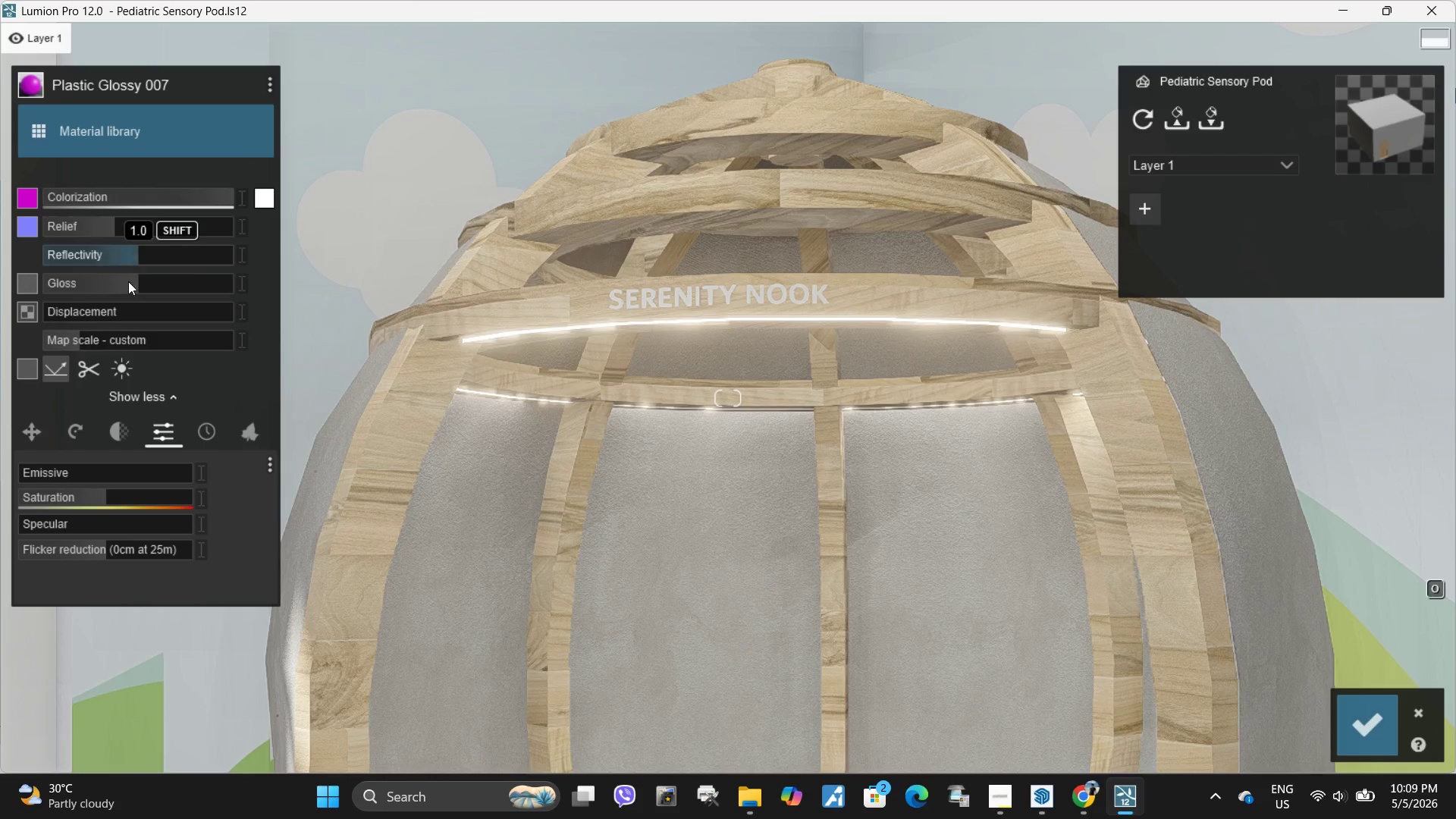 
left_click_drag(start_coordinate=[136, 284], to_coordinate=[395, 284])
 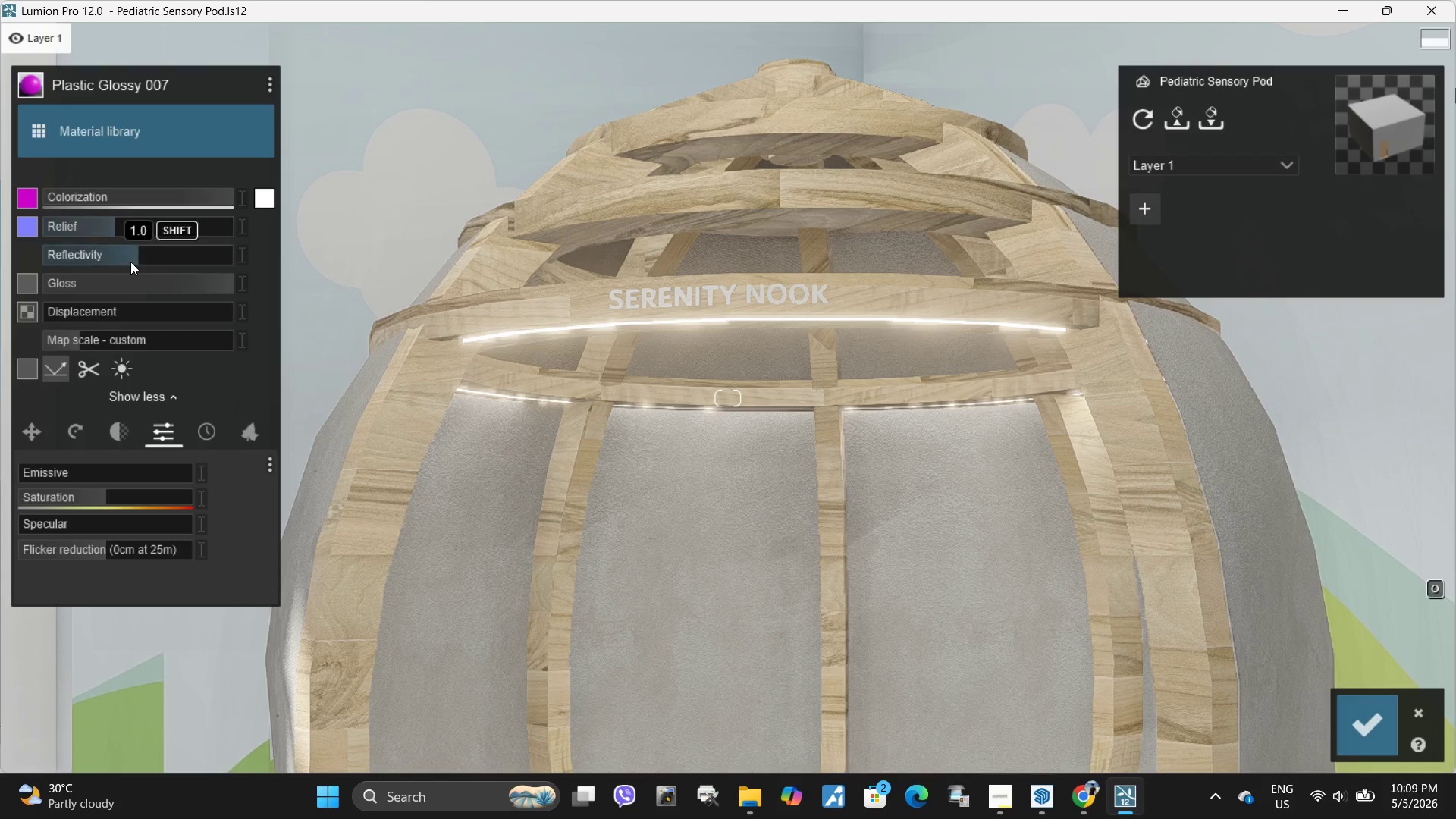 
left_click_drag(start_coordinate=[130, 262], to_coordinate=[447, 275])
 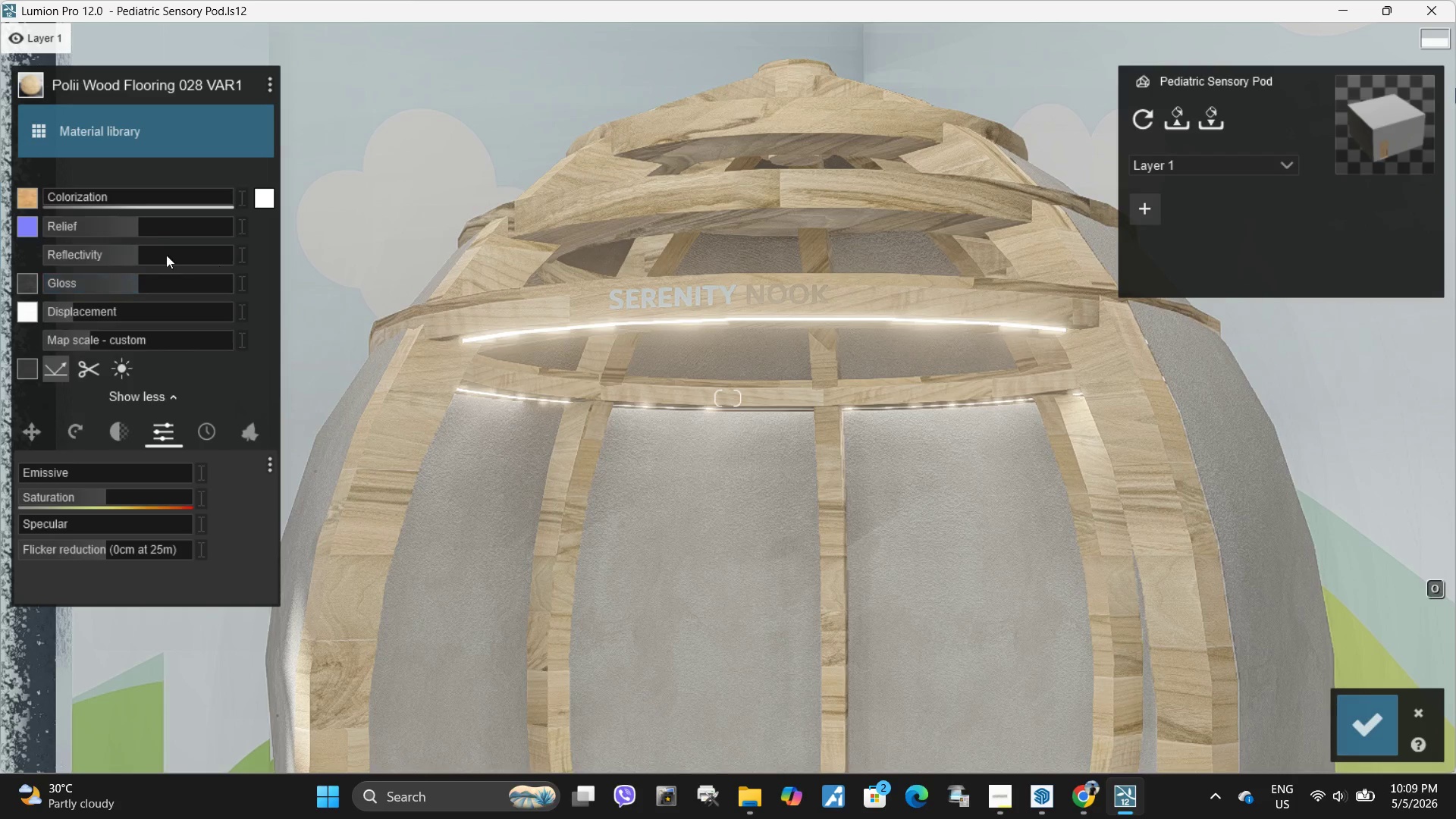 
left_click_drag(start_coordinate=[143, 249], to_coordinate=[215, 258])
 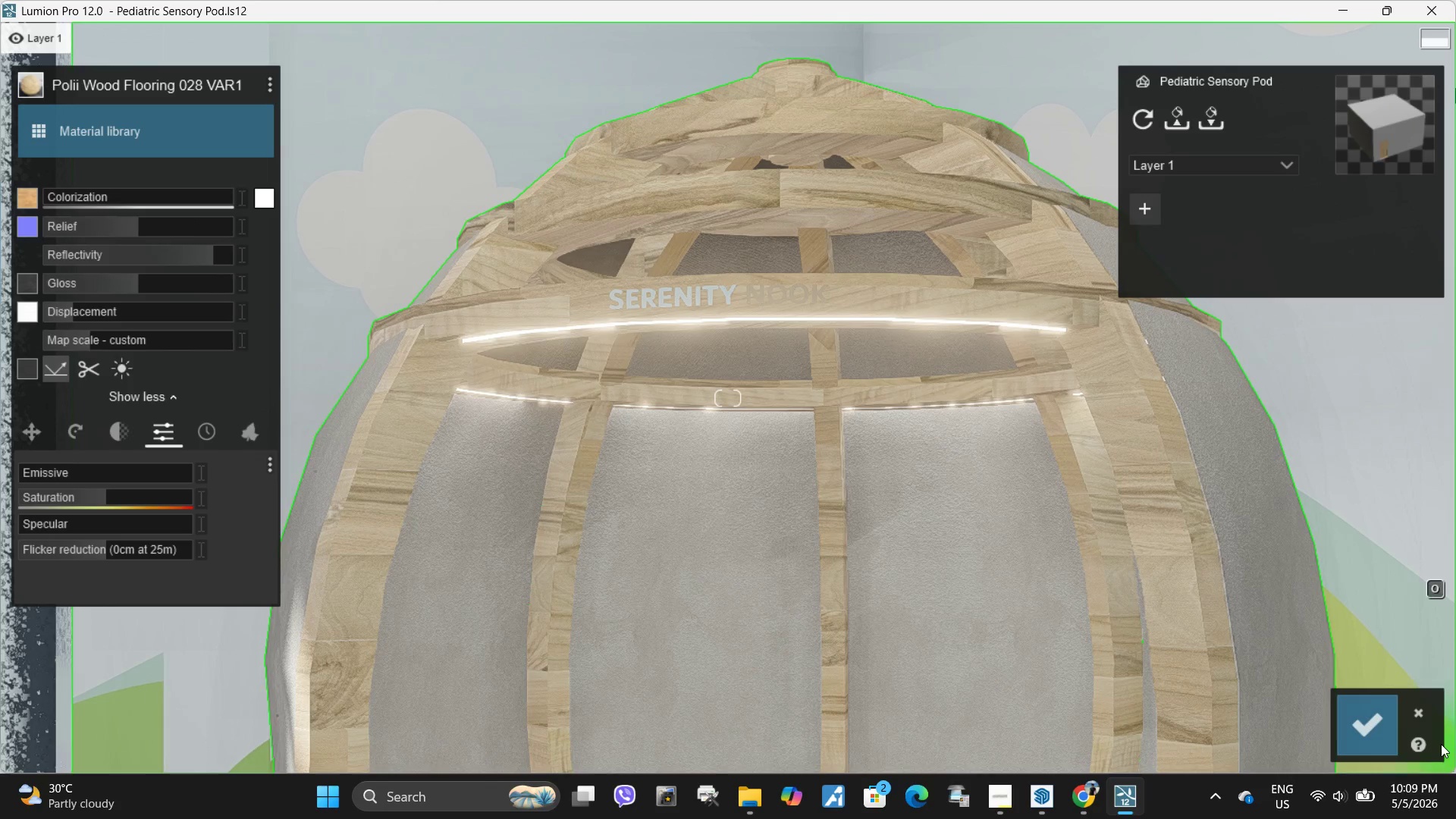 
left_click([1426, 713])
 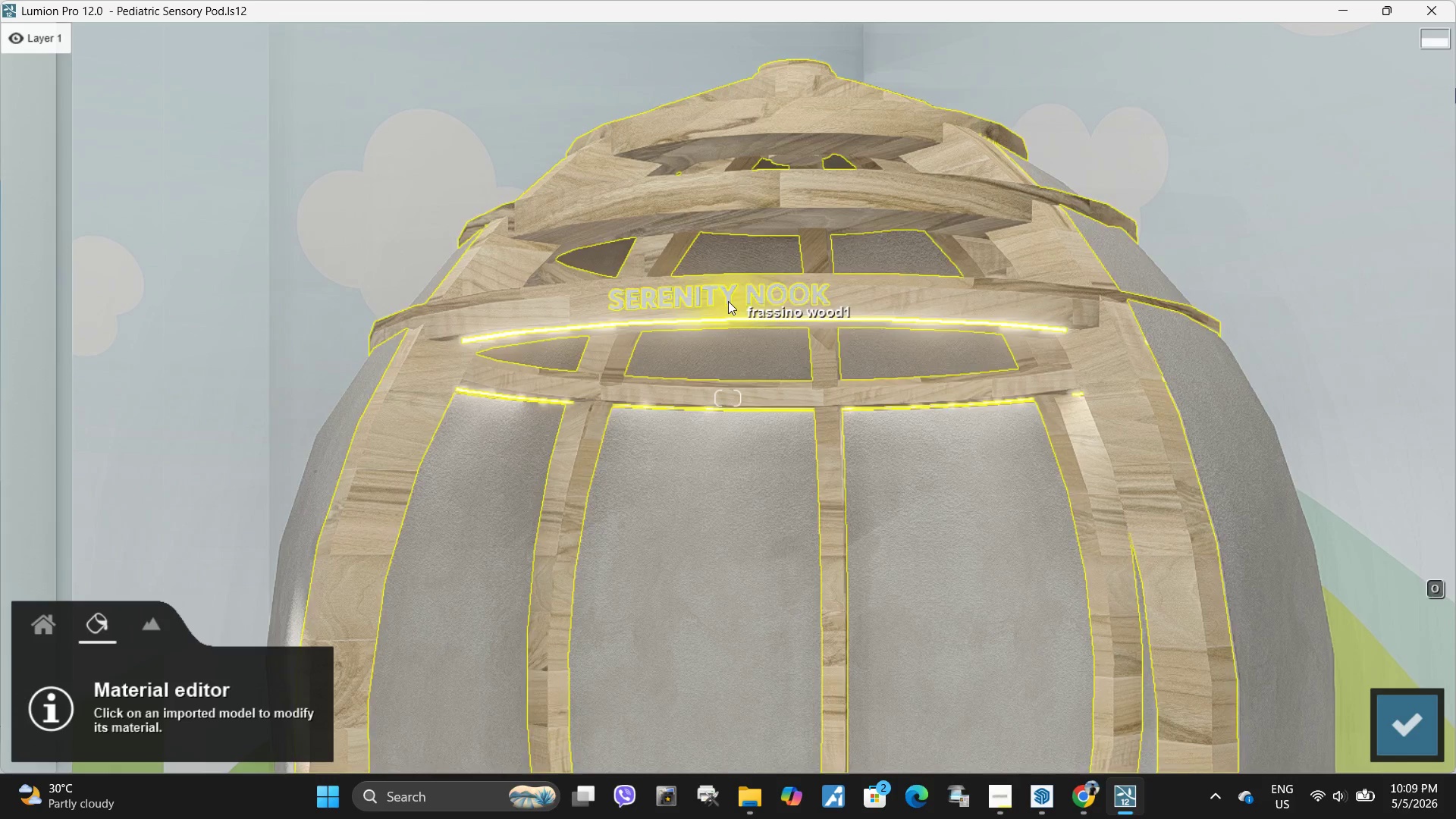 
left_click([732, 297])
 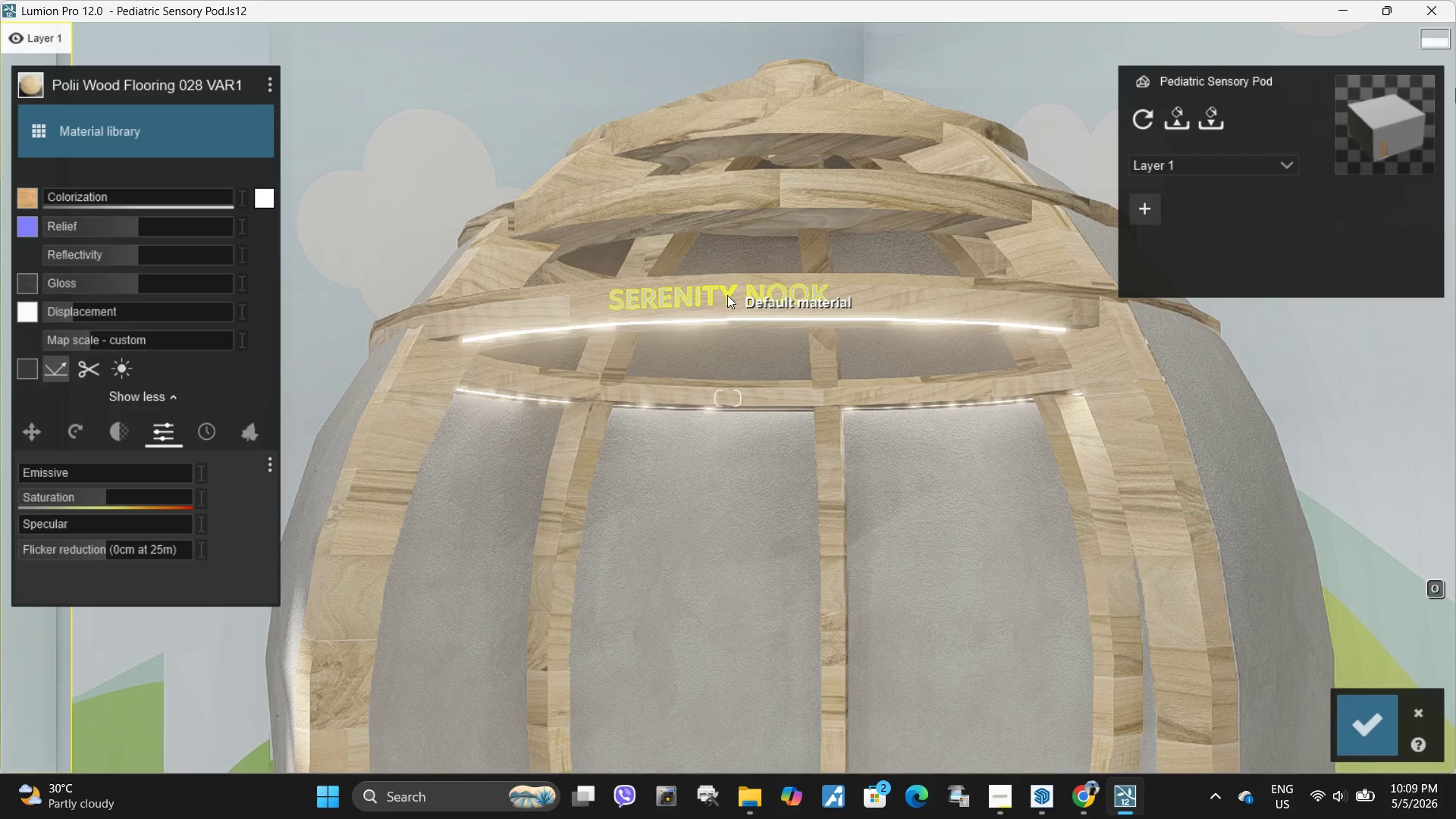 
left_click([727, 295])
 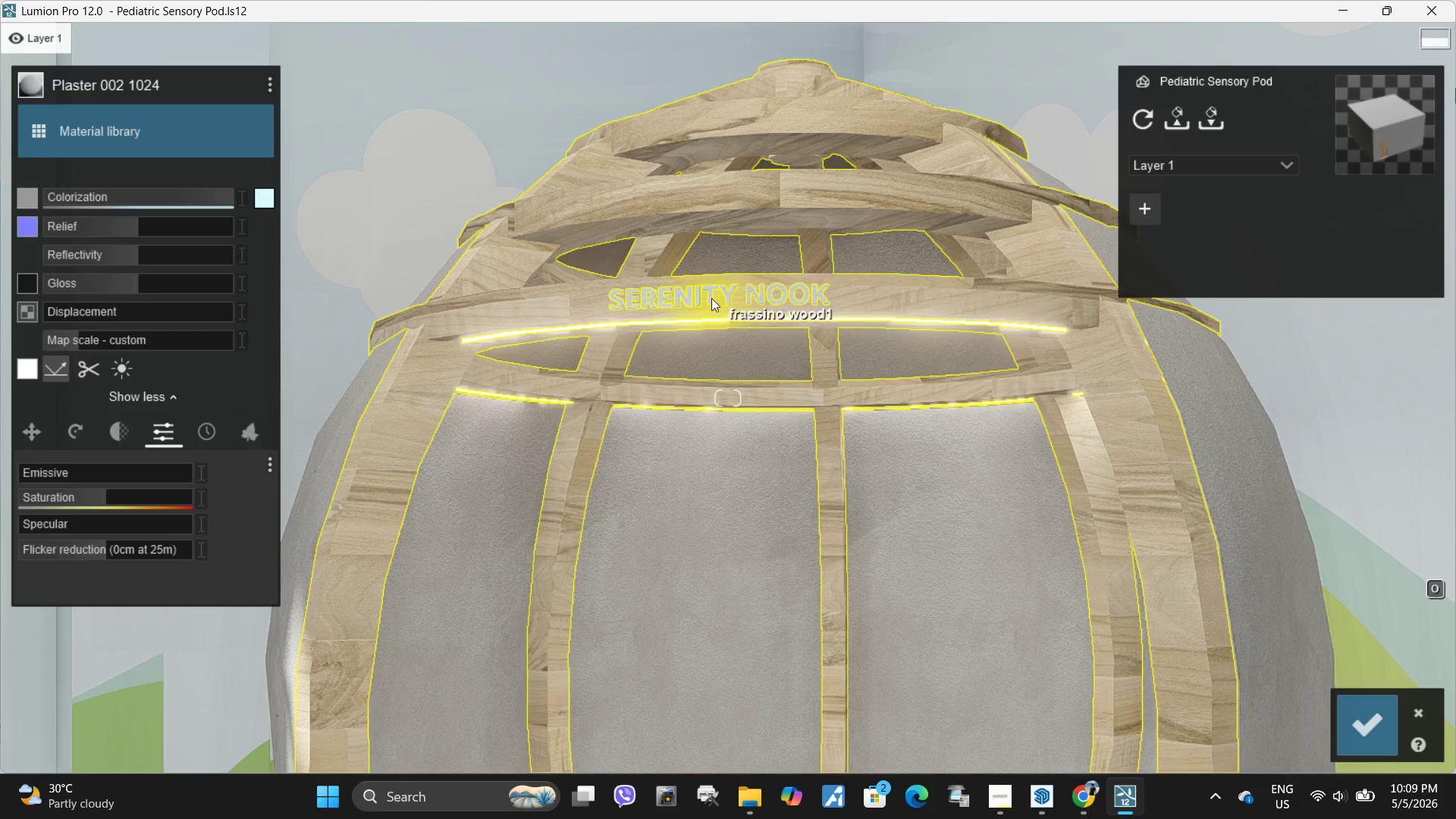 
left_click([726, 293])
 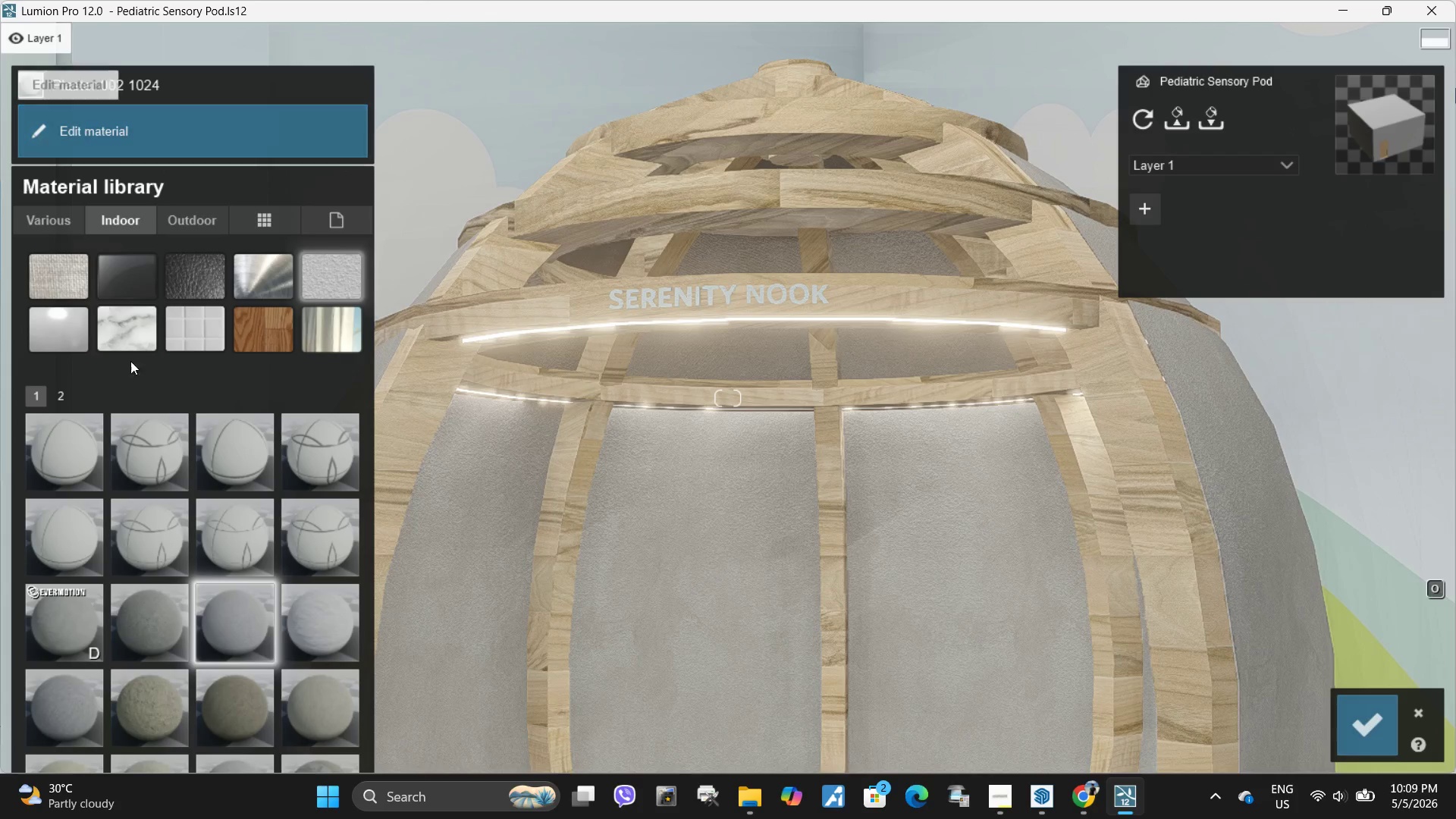 
scroll: coordinate [212, 582], scroll_direction: down, amount: 7.0
 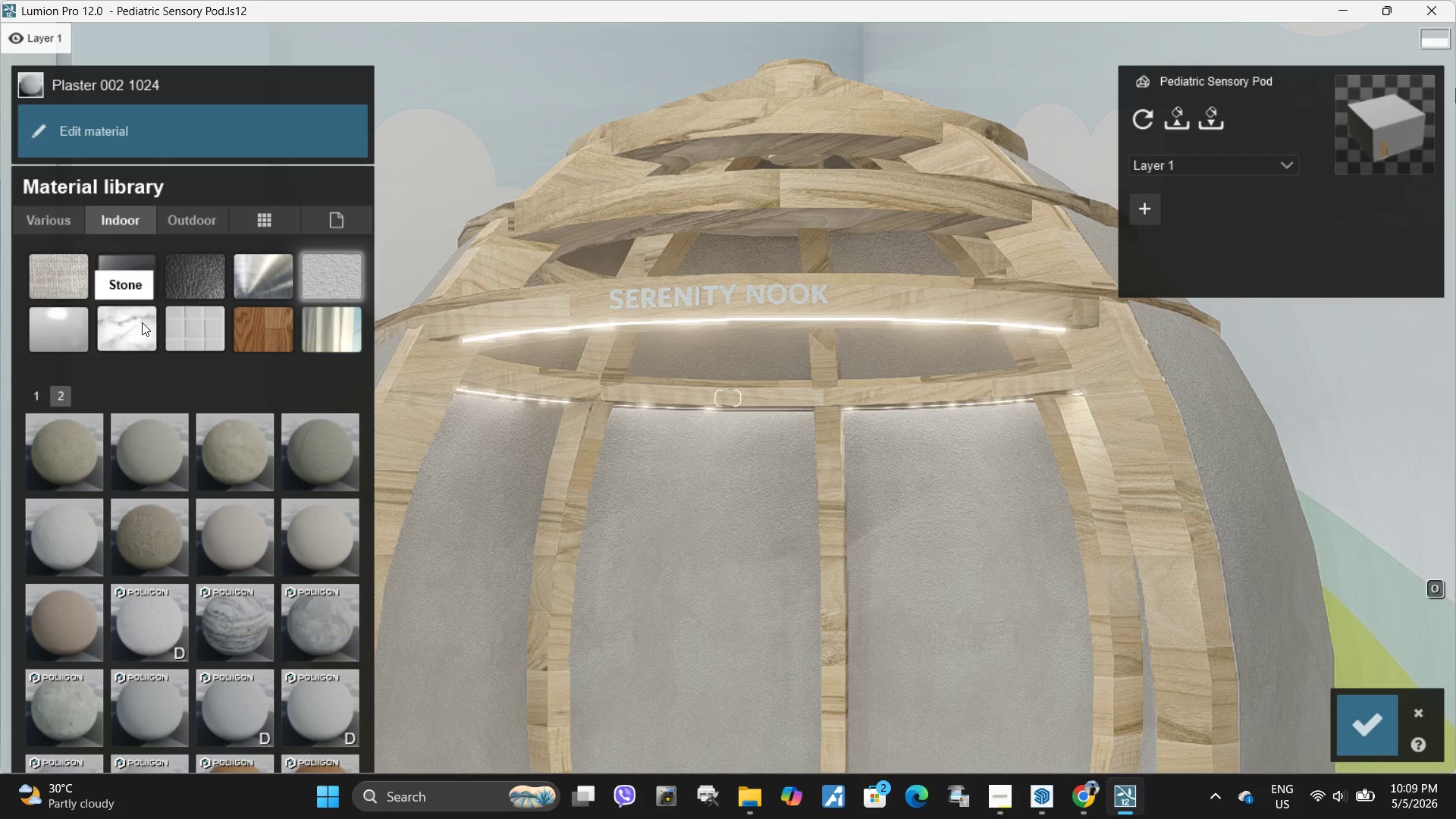 
left_click([58, 322])
 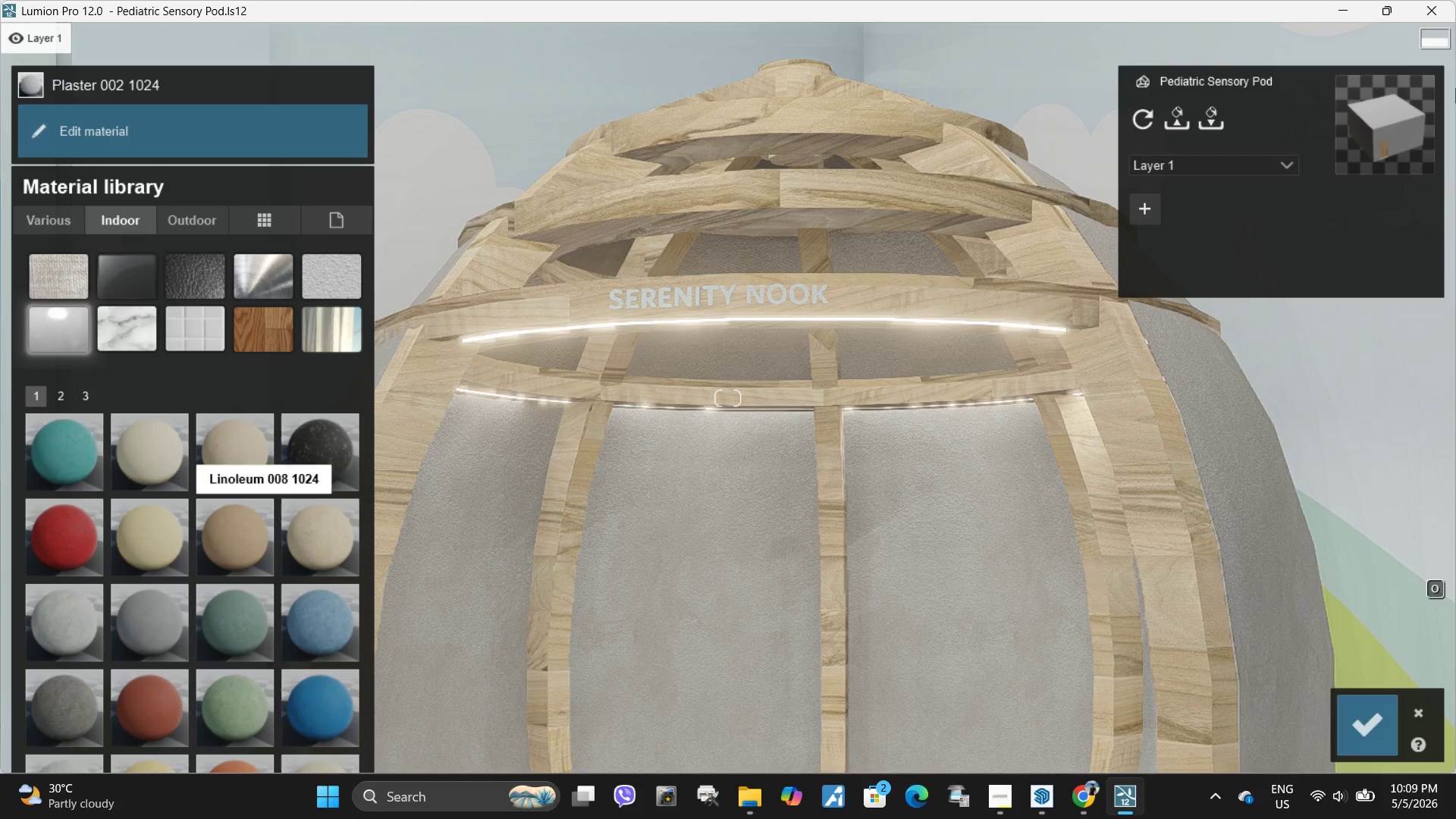 
scroll: coordinate [302, 664], scroll_direction: down, amount: 3.0
 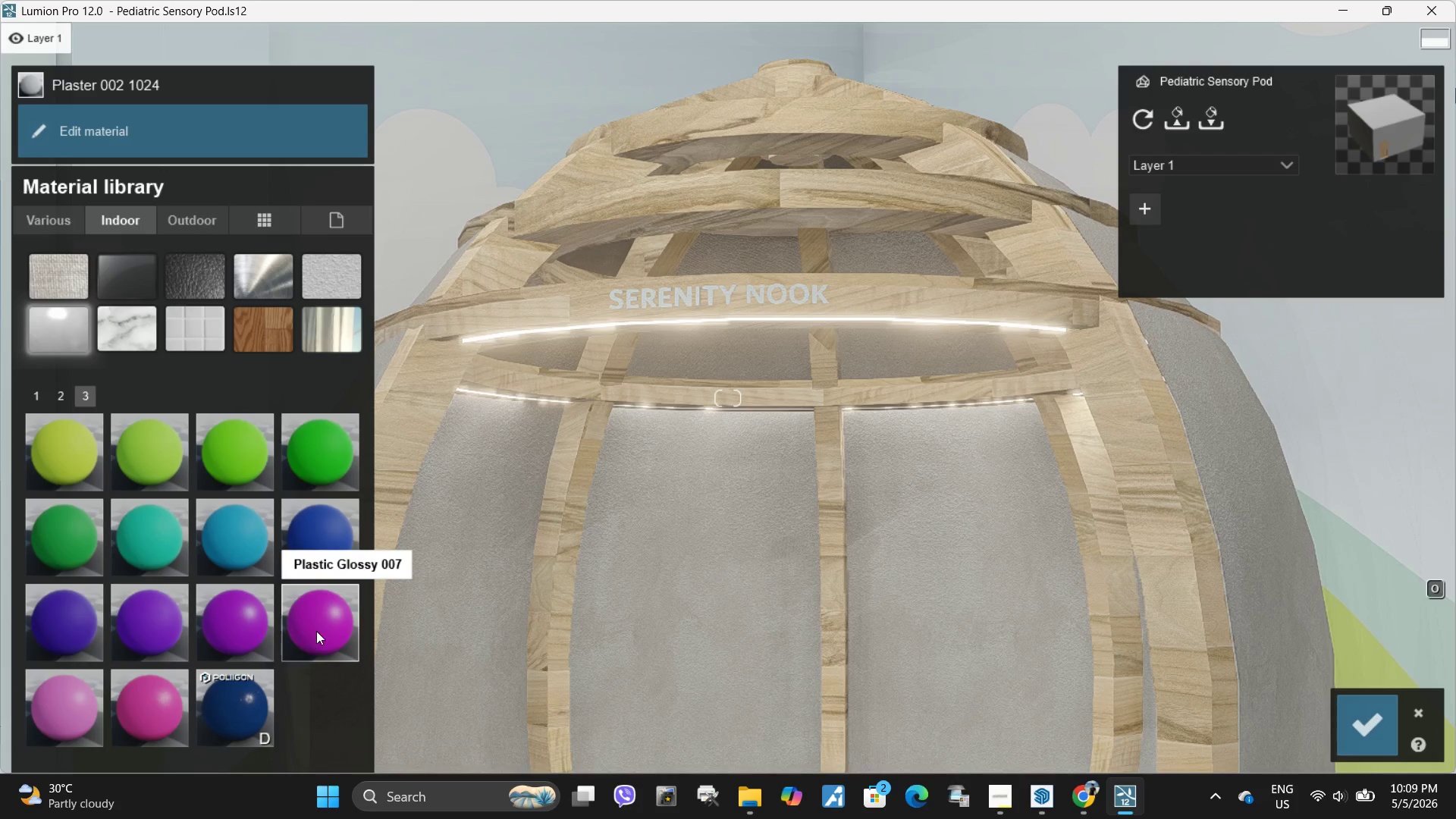 
left_click([316, 630])
 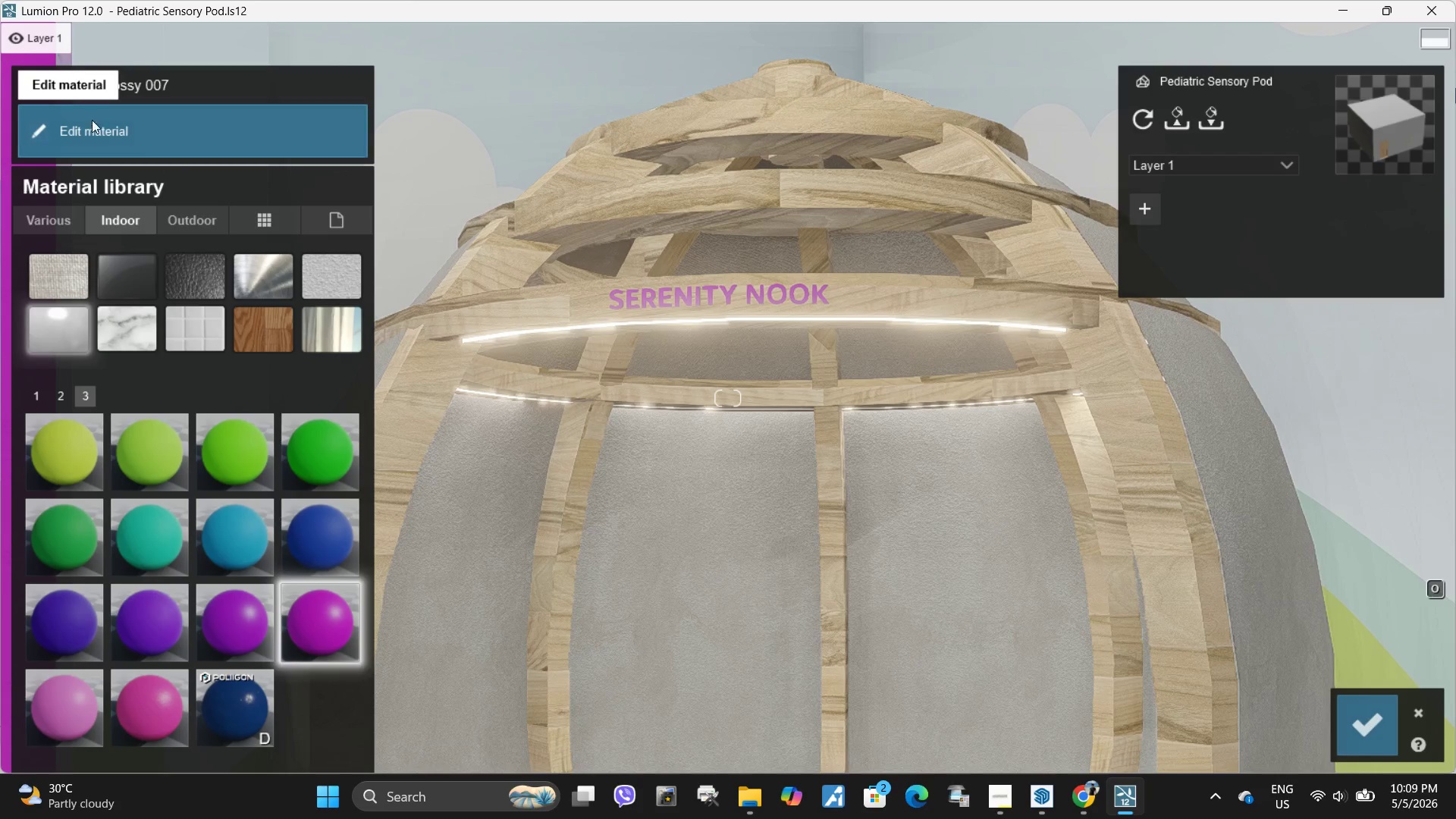 
left_click([137, 132])
 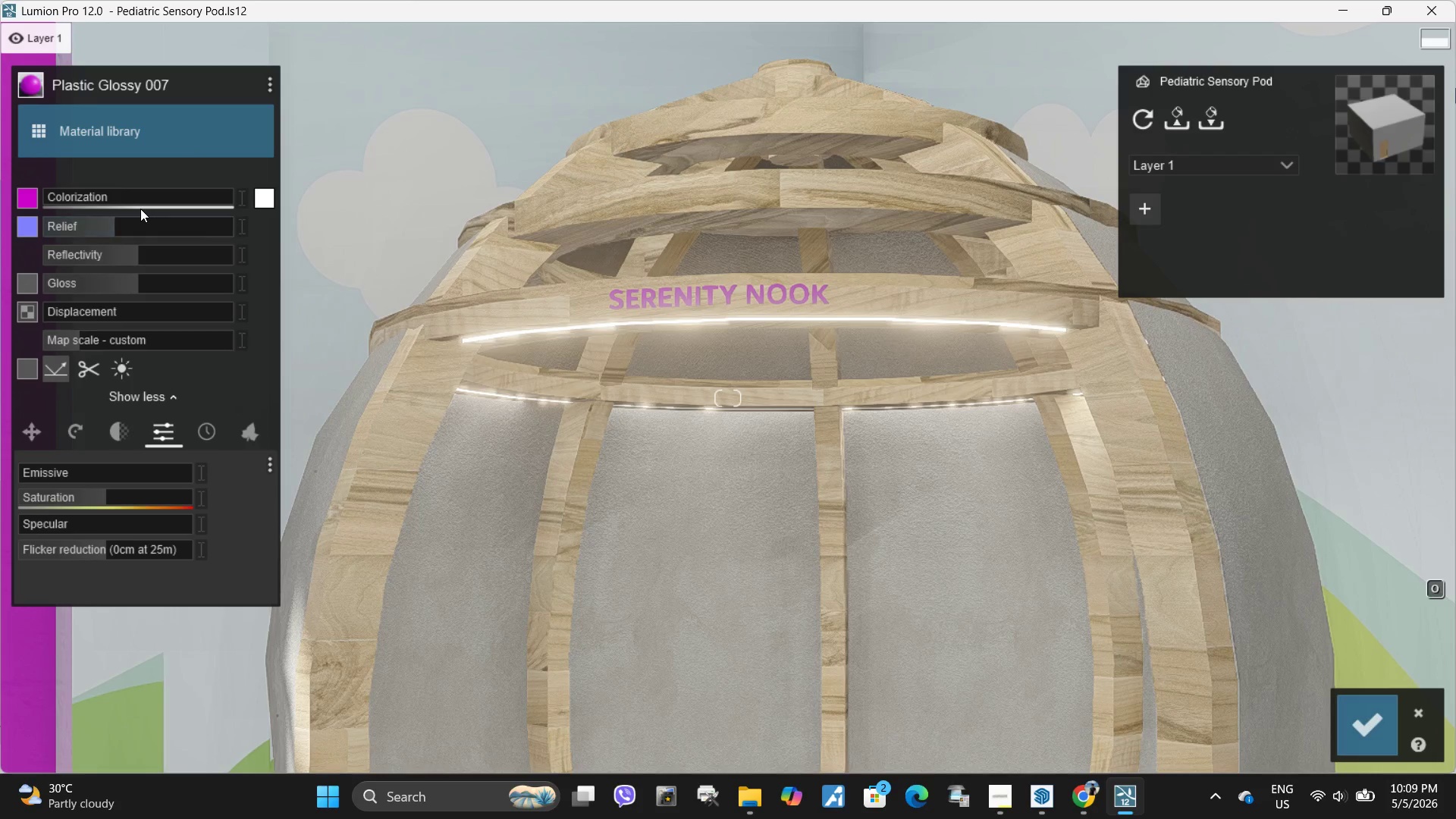 
left_click_drag(start_coordinate=[140, 202], to_coordinate=[221, 202])
 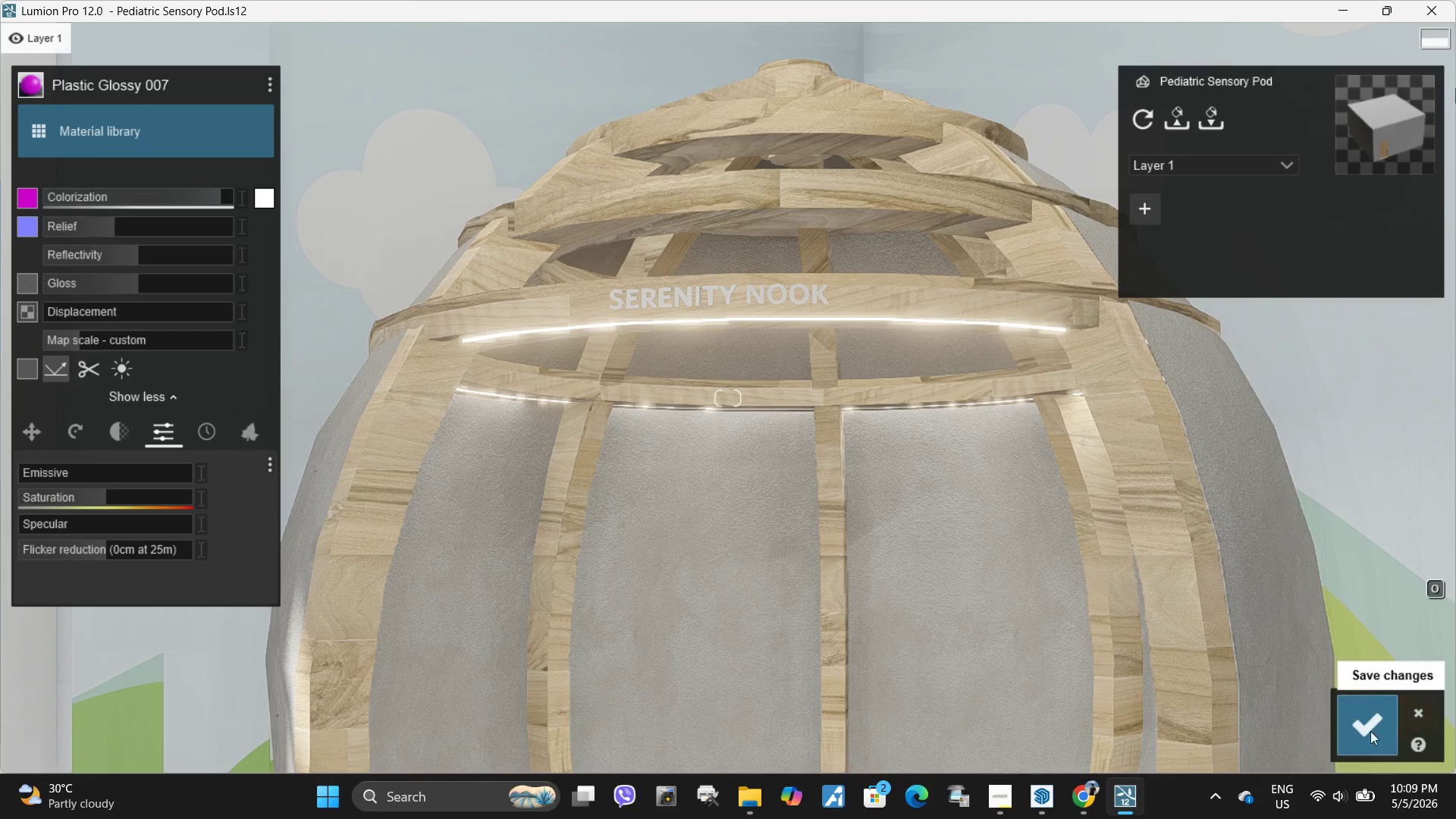 
left_click([1355, 727])
 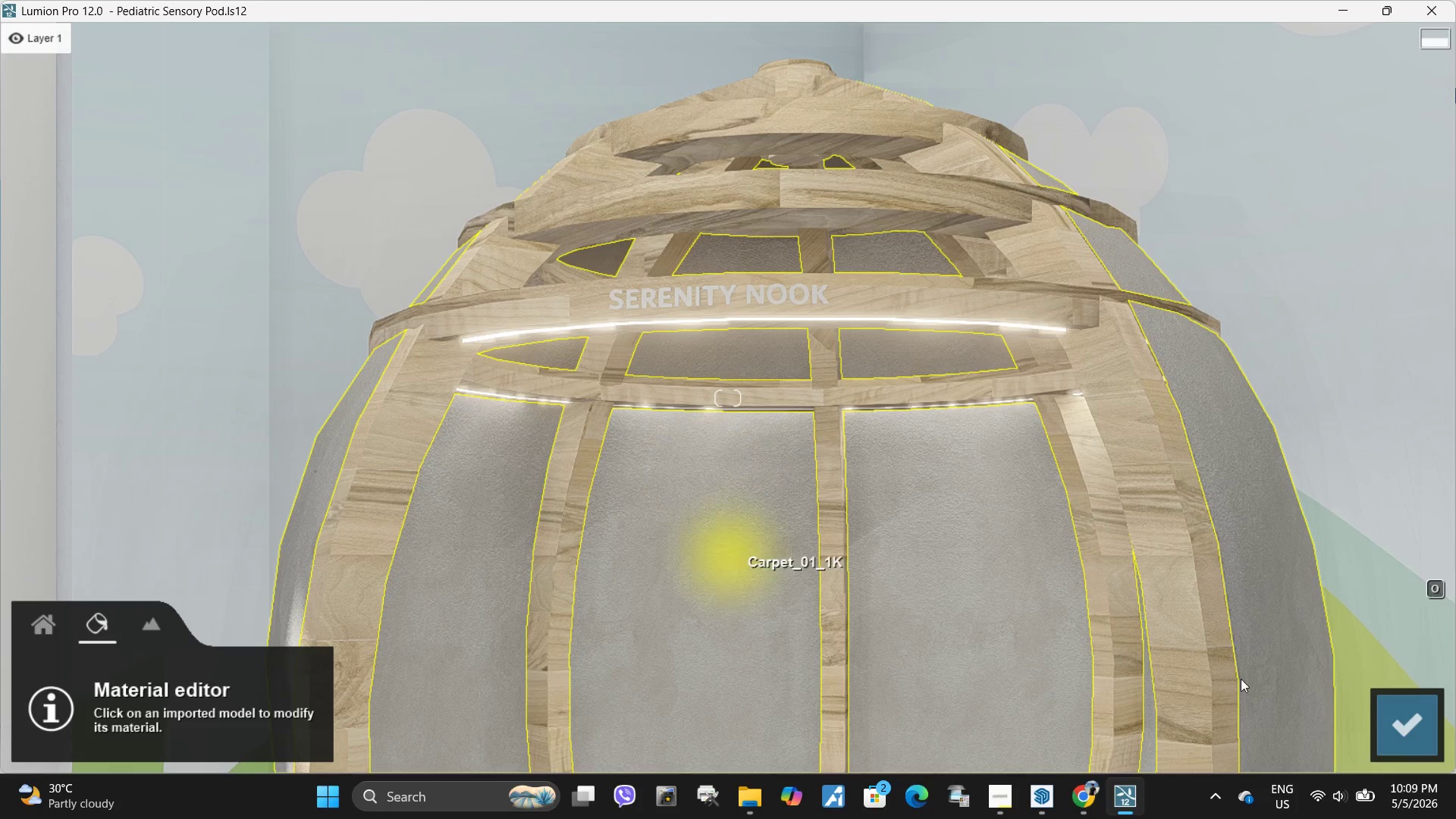 
left_click([1395, 710])
 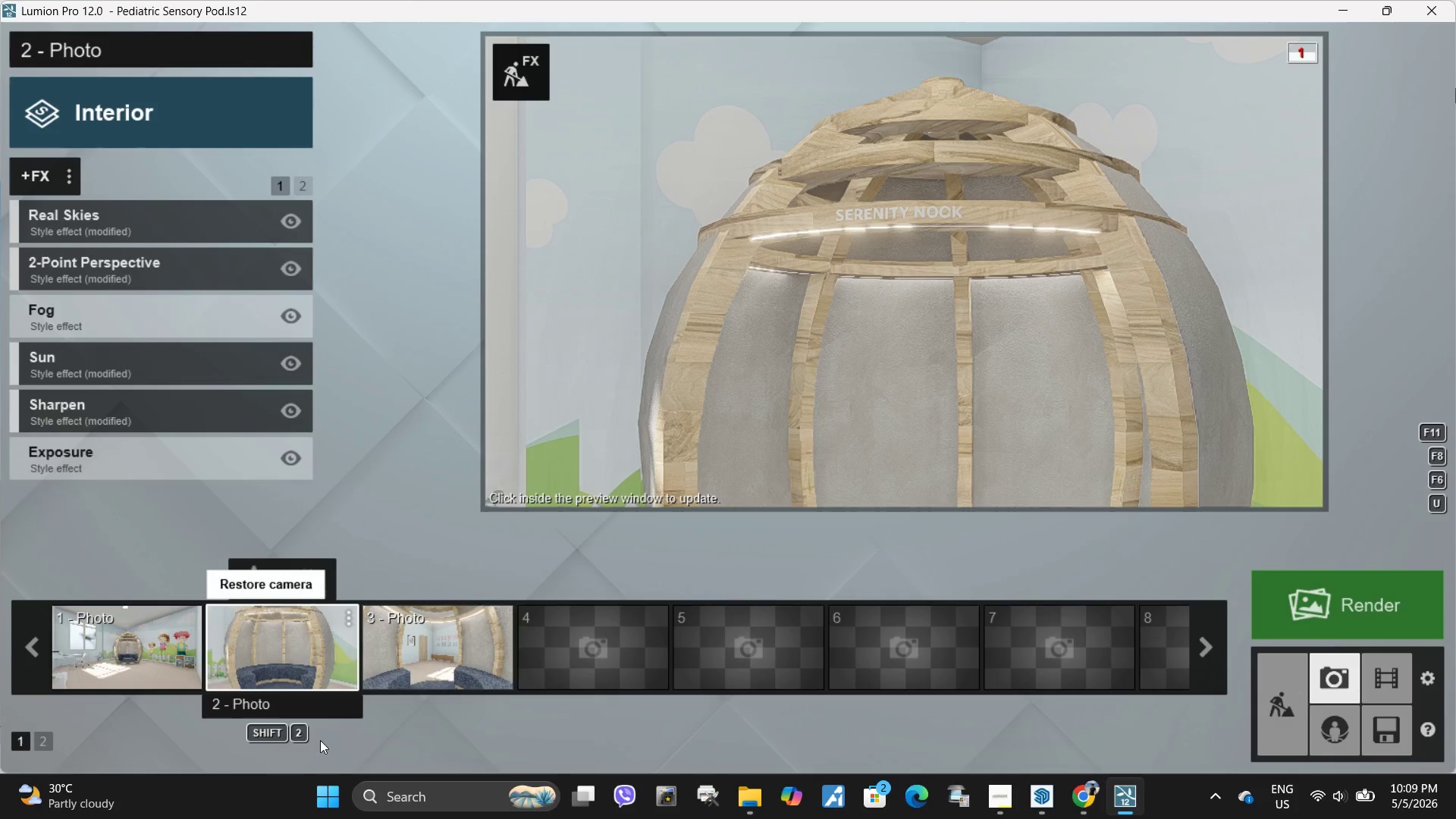 
left_click([325, 632])
 